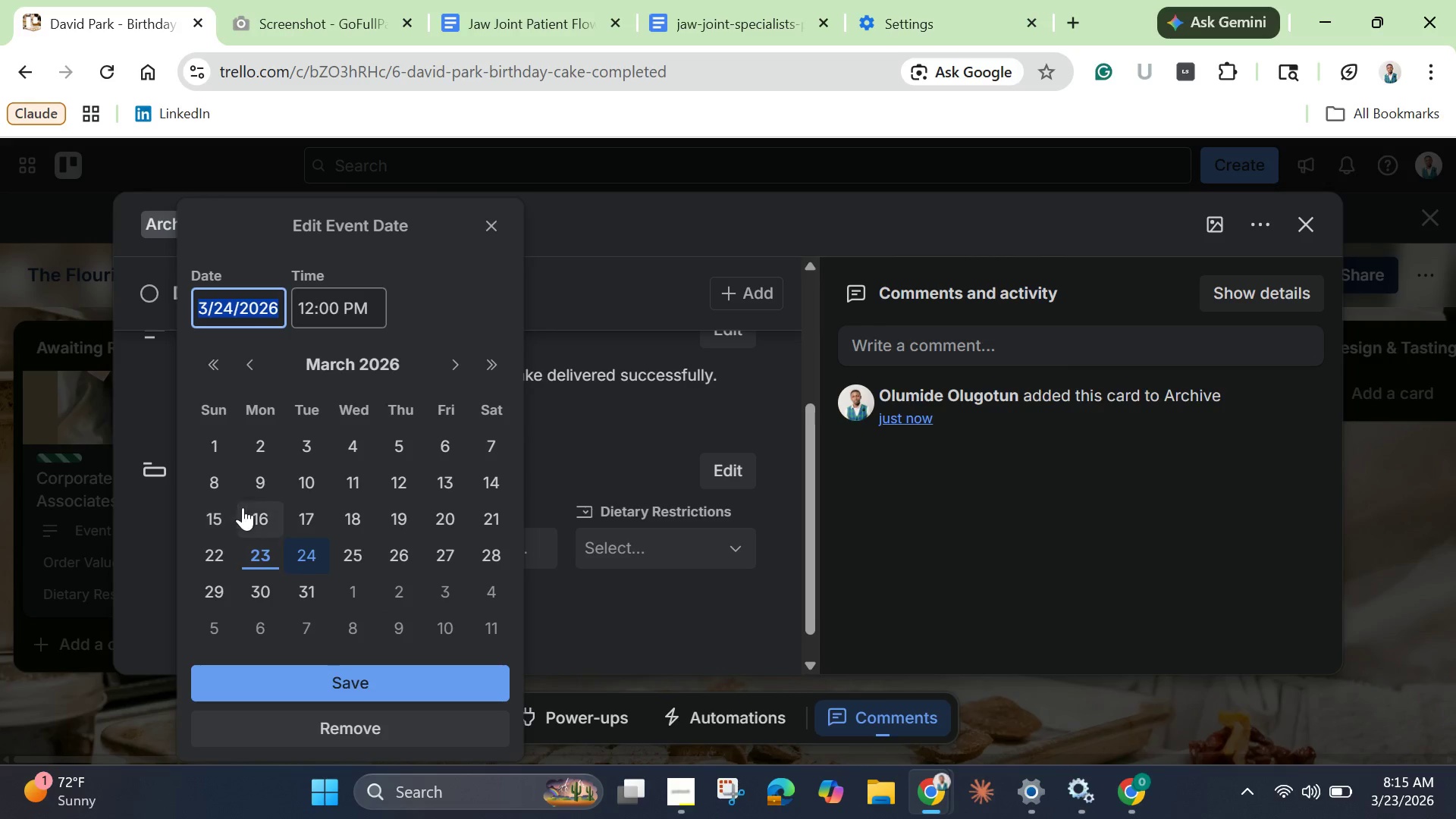 
left_click([343, 679])
 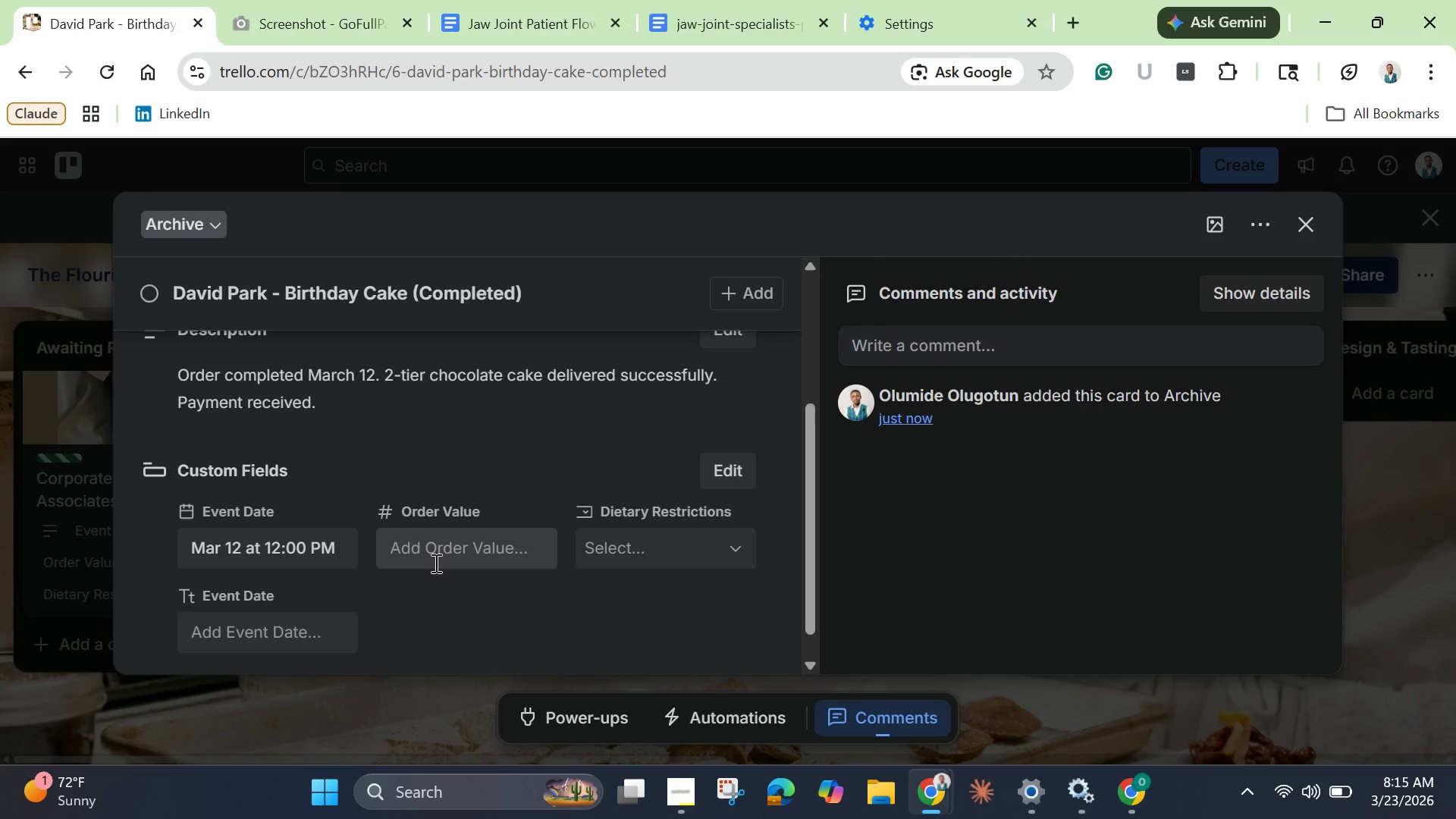 
left_click([438, 549])
 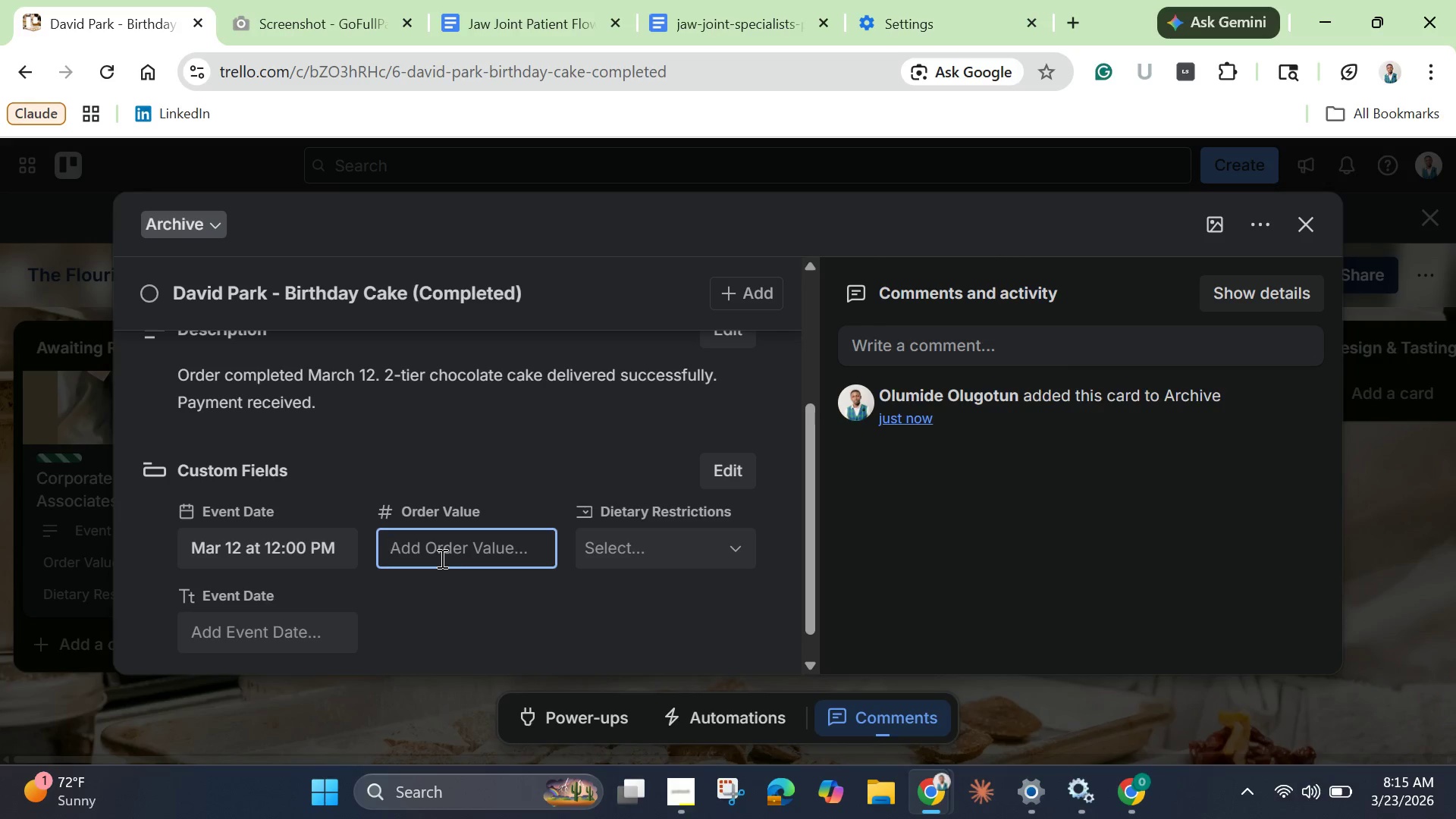 
type(350)
 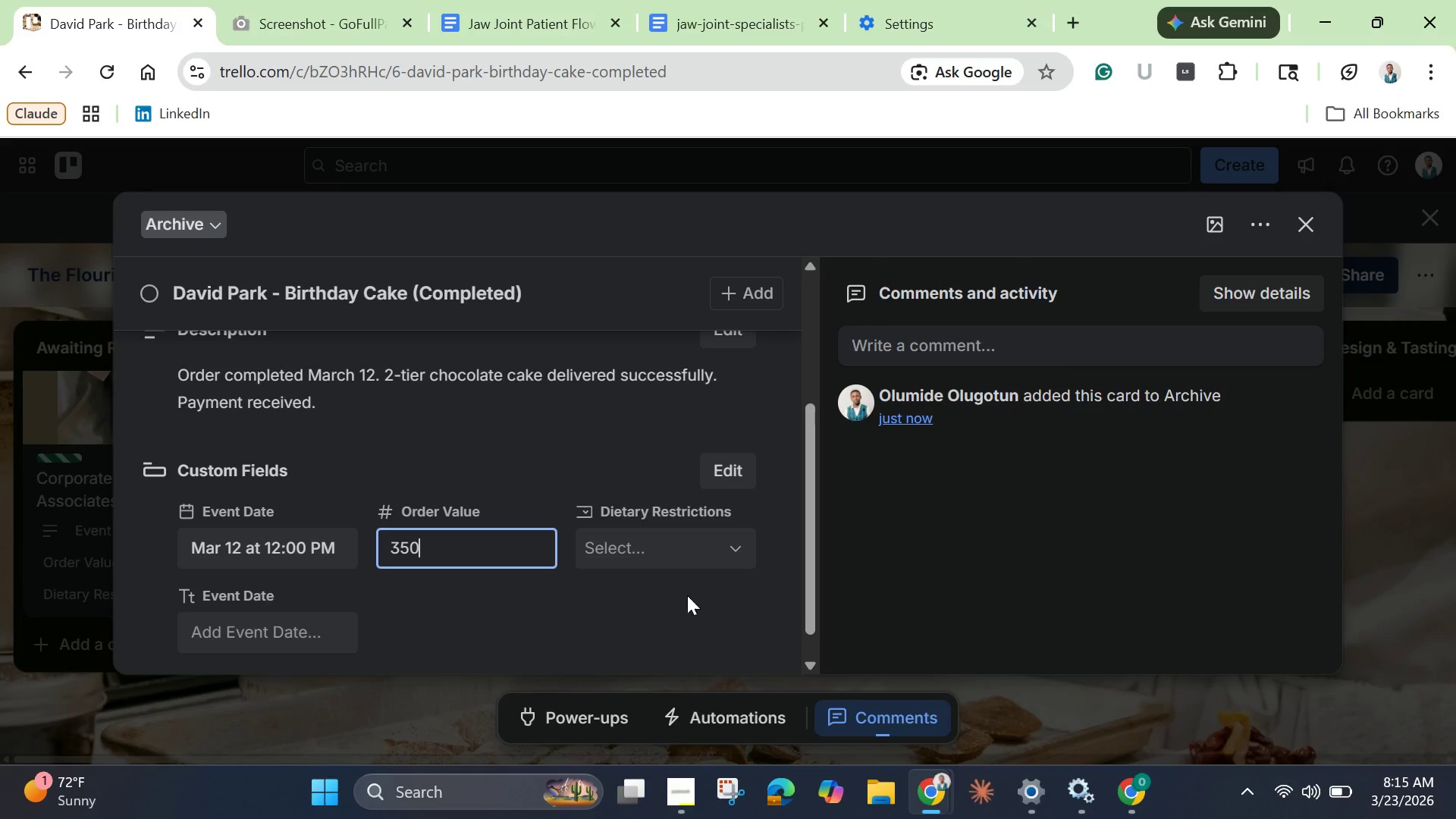 
left_click([685, 548])
 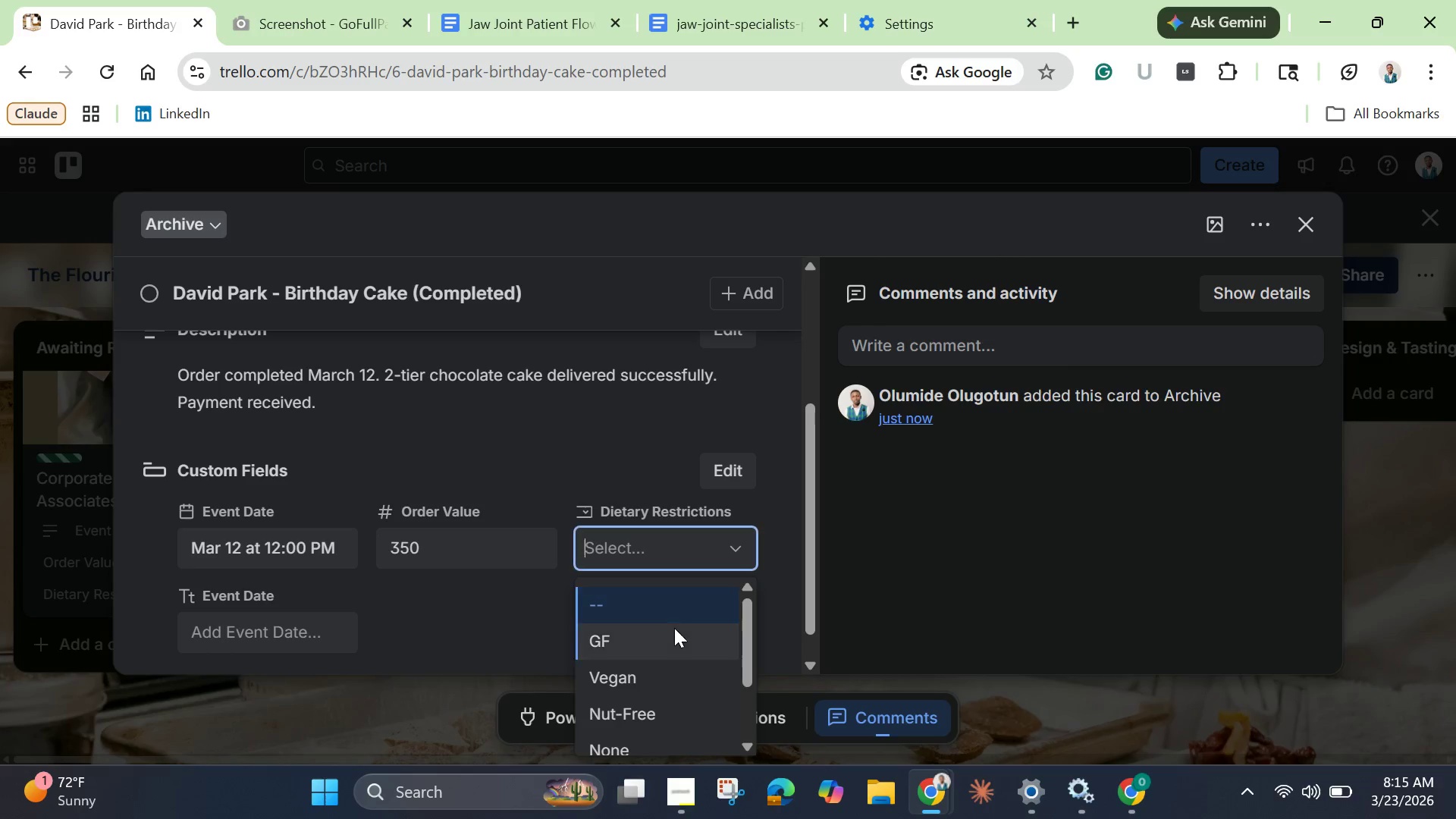 
scroll: coordinate [673, 637], scroll_direction: down, amount: 1.0
 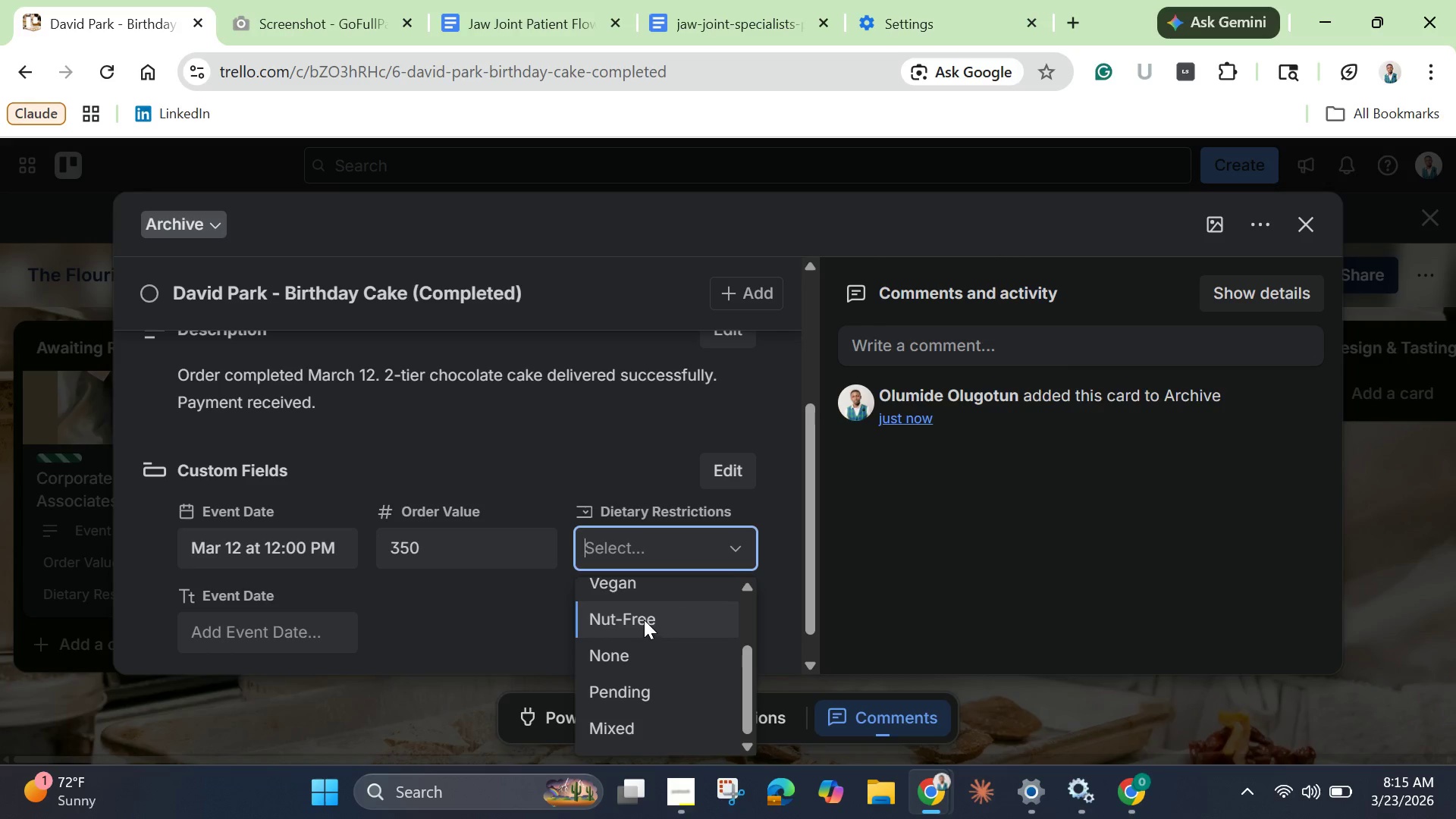 
left_click([644, 618])
 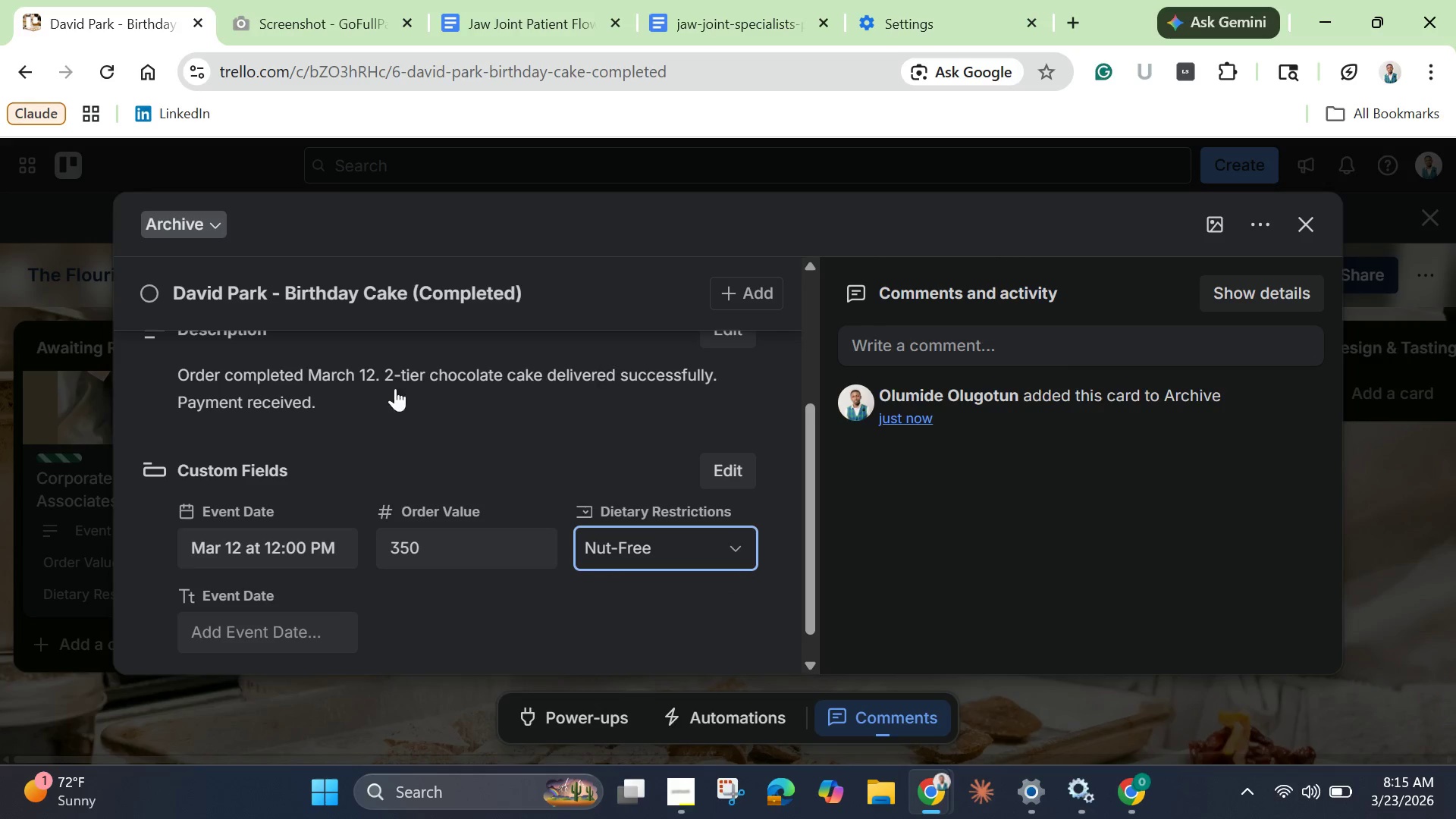 
wait(7.64)
 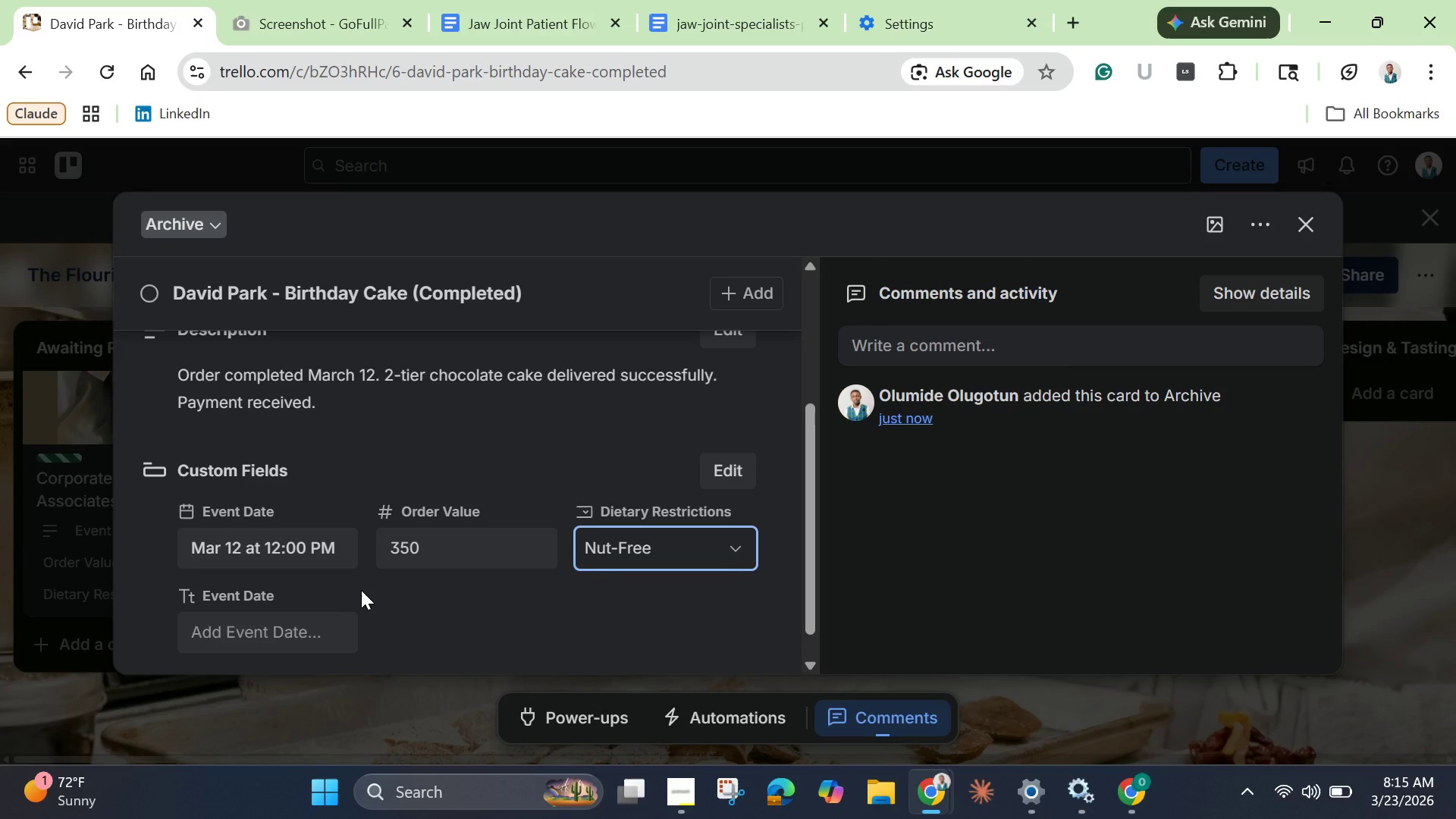 
mouse_move([1196, 240])
 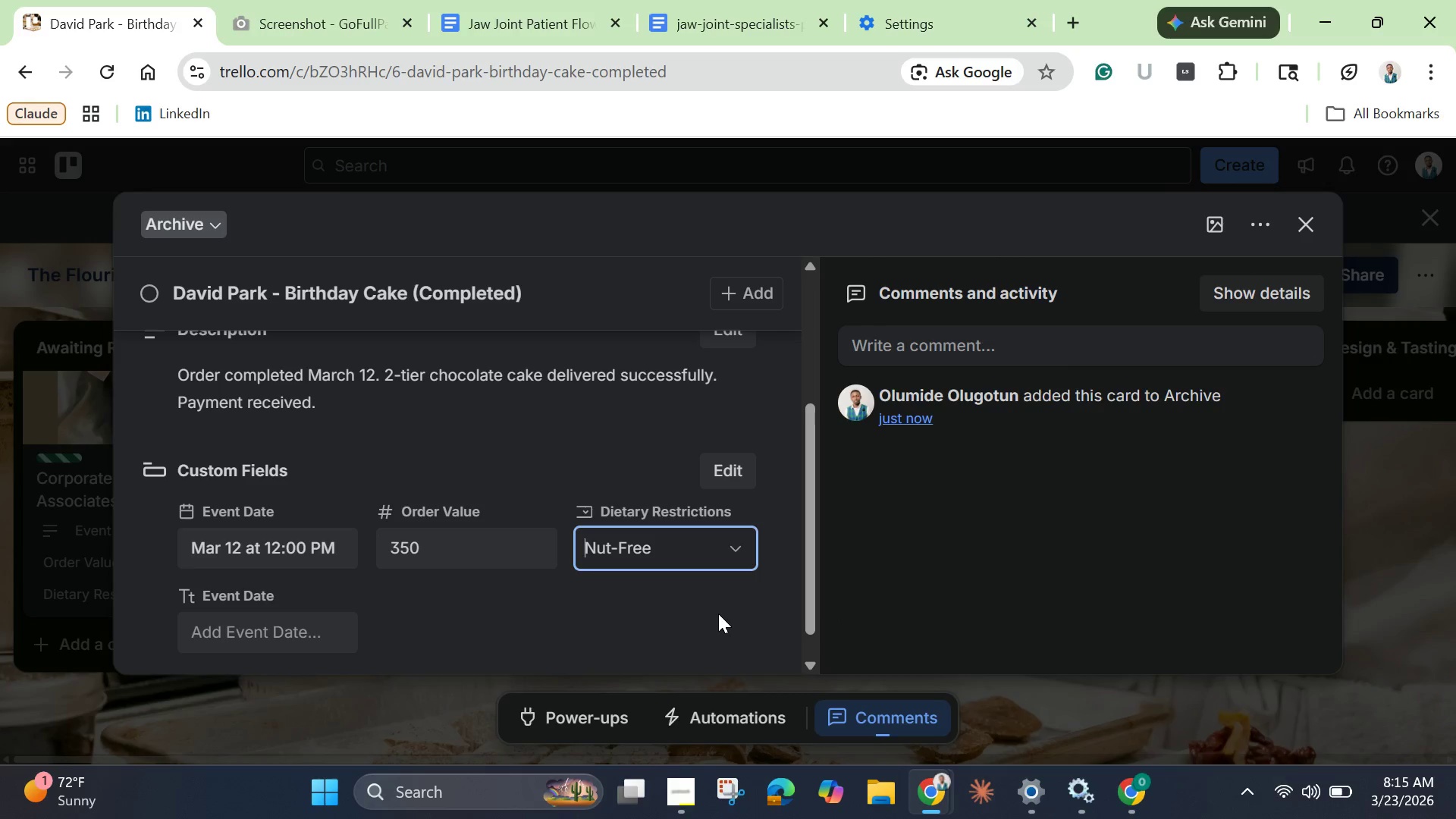 
left_click([718, 613])
 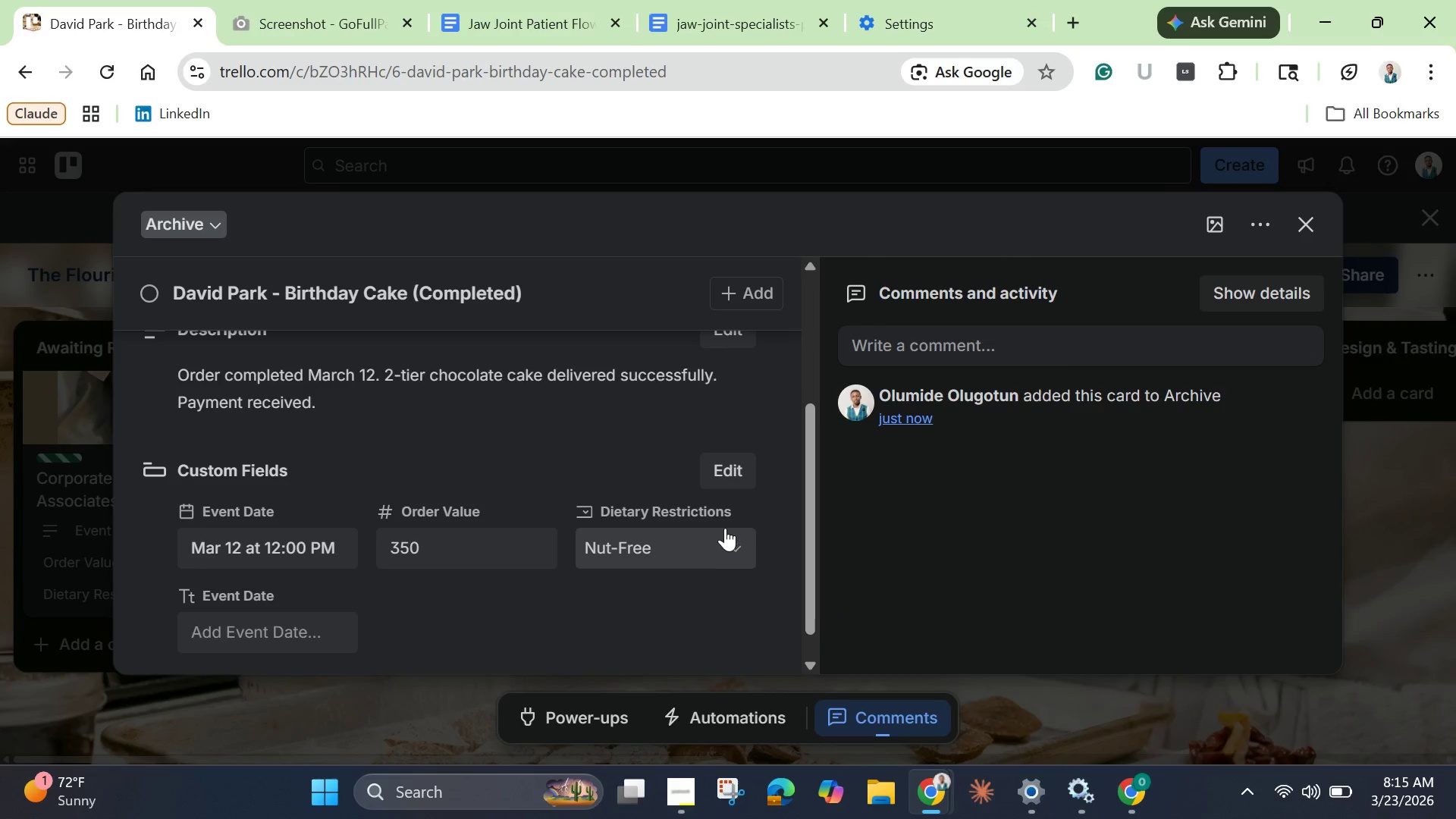 
scroll: coordinate [725, 528], scroll_direction: up, amount: 4.0
 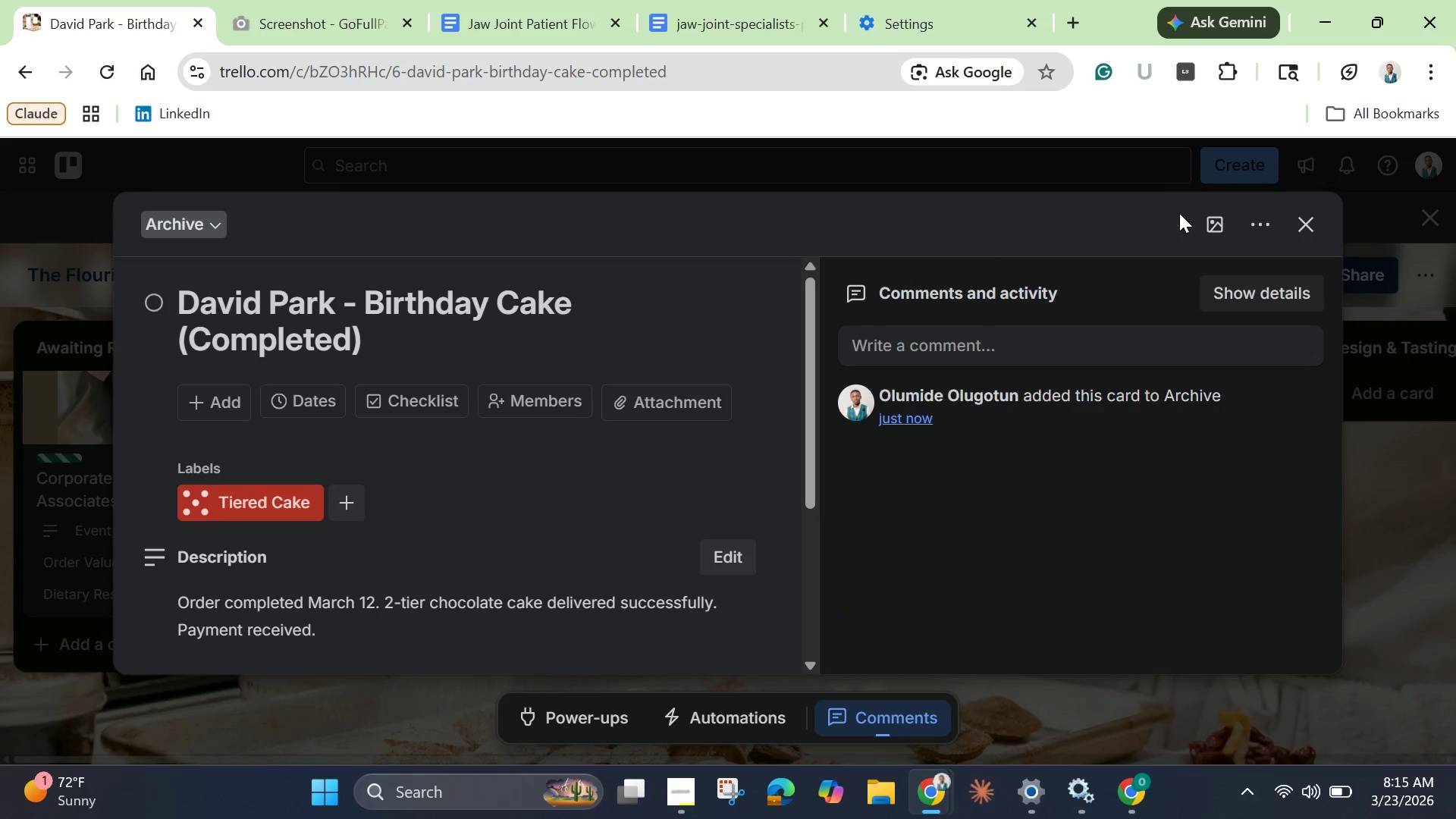 
mouse_move([1200, 240])
 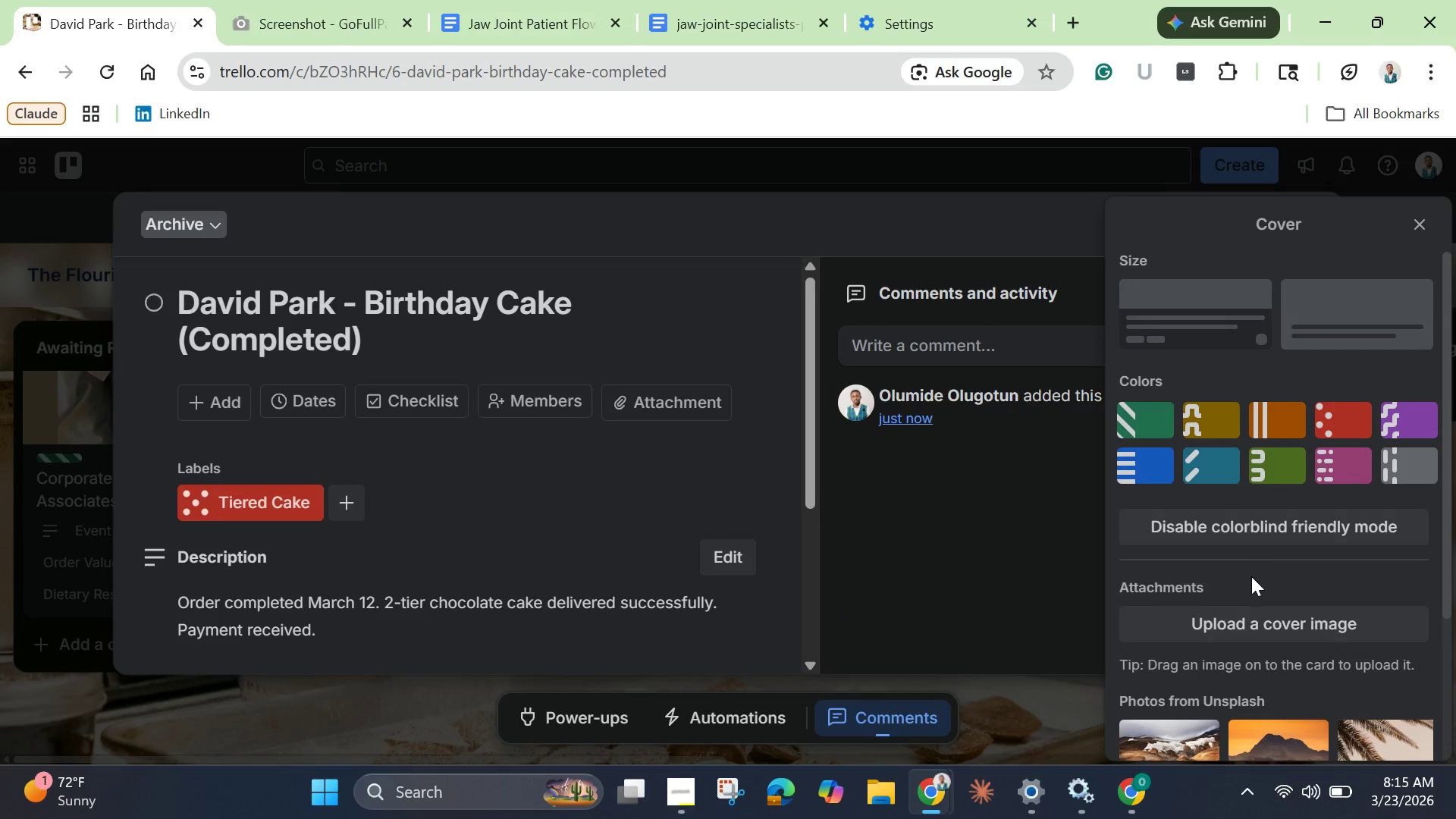 
scroll: coordinate [1249, 587], scroll_direction: down, amount: 3.0
 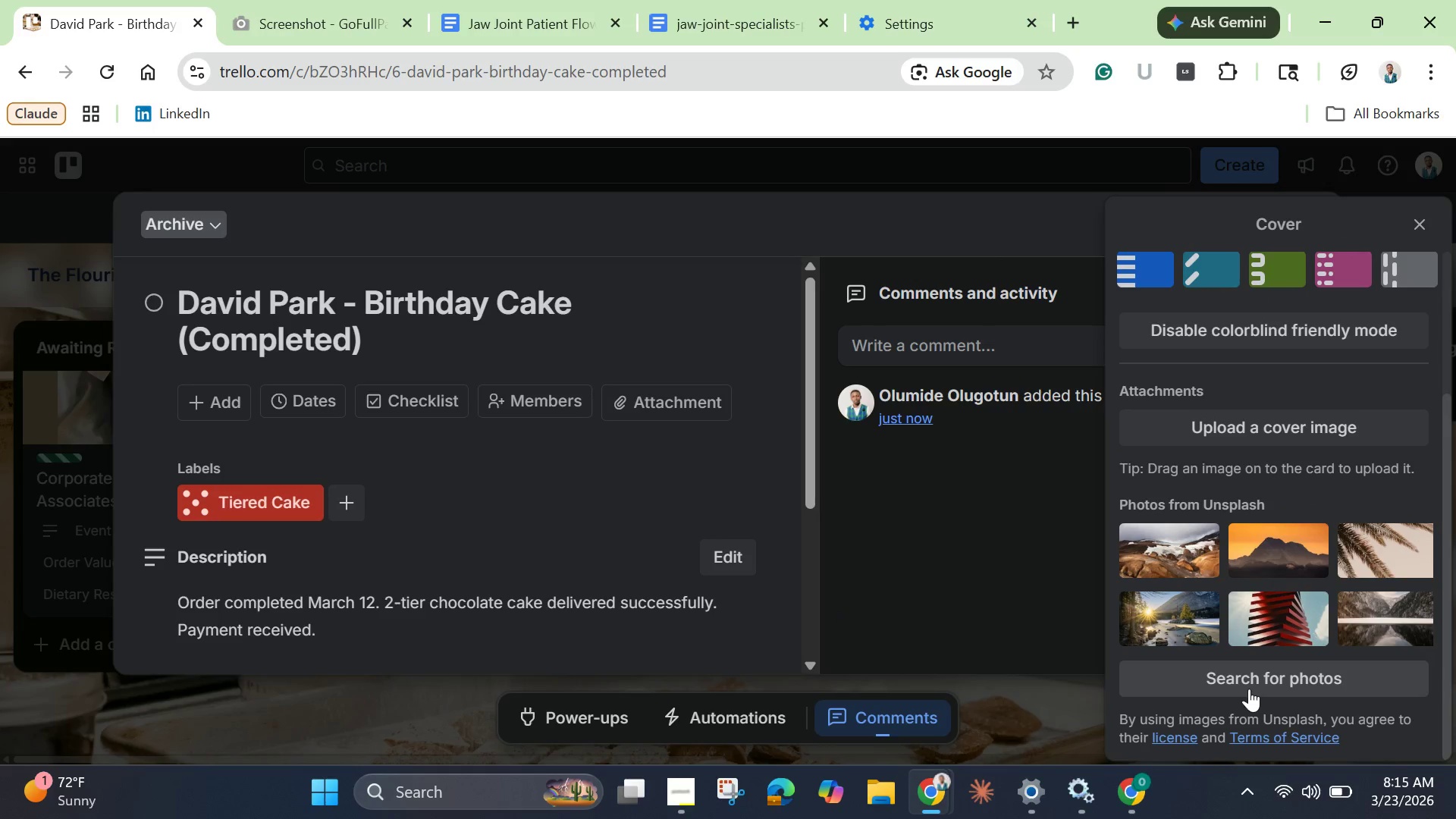 
left_click([1249, 689])
 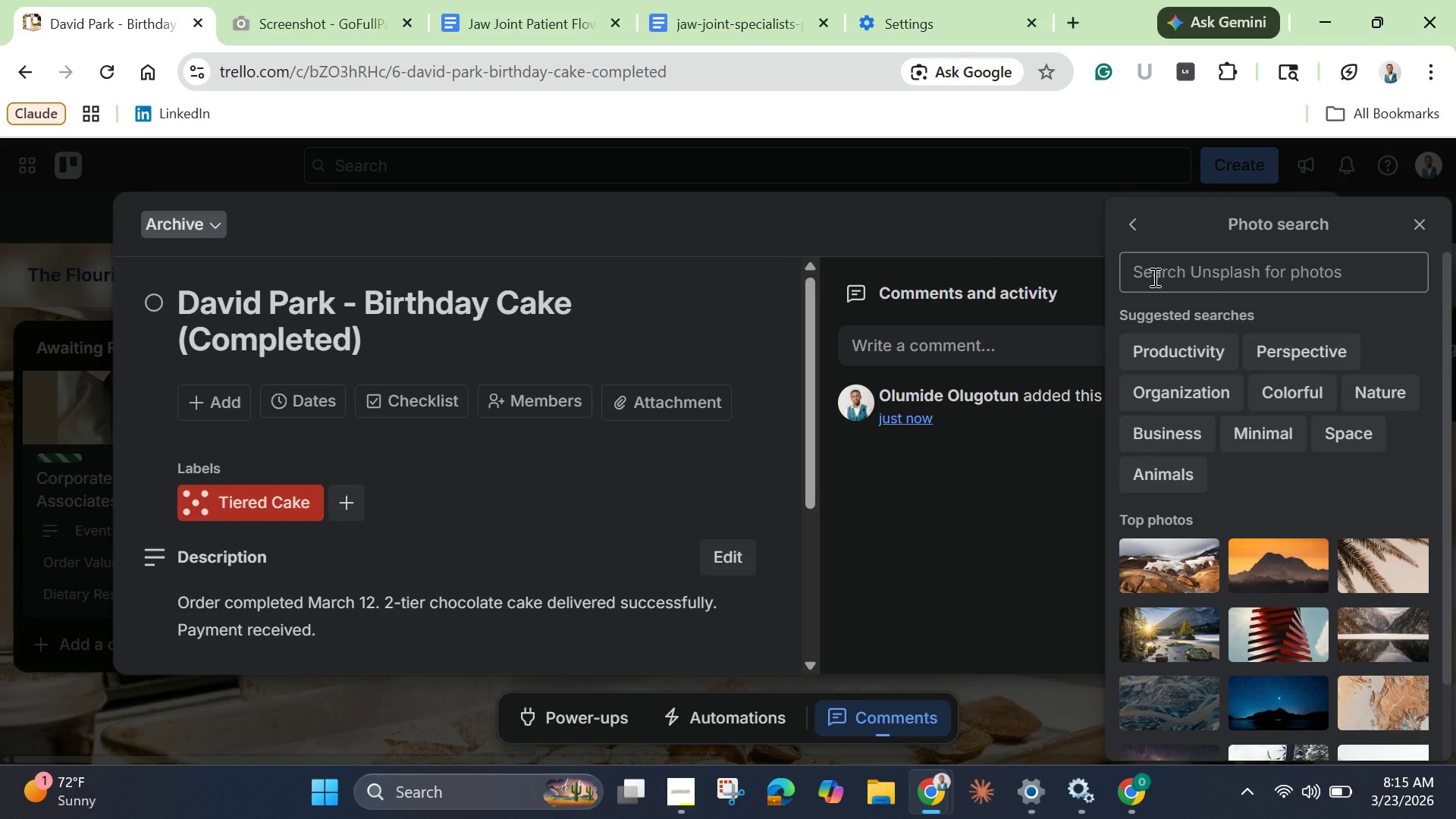 
left_click([1153, 277])
 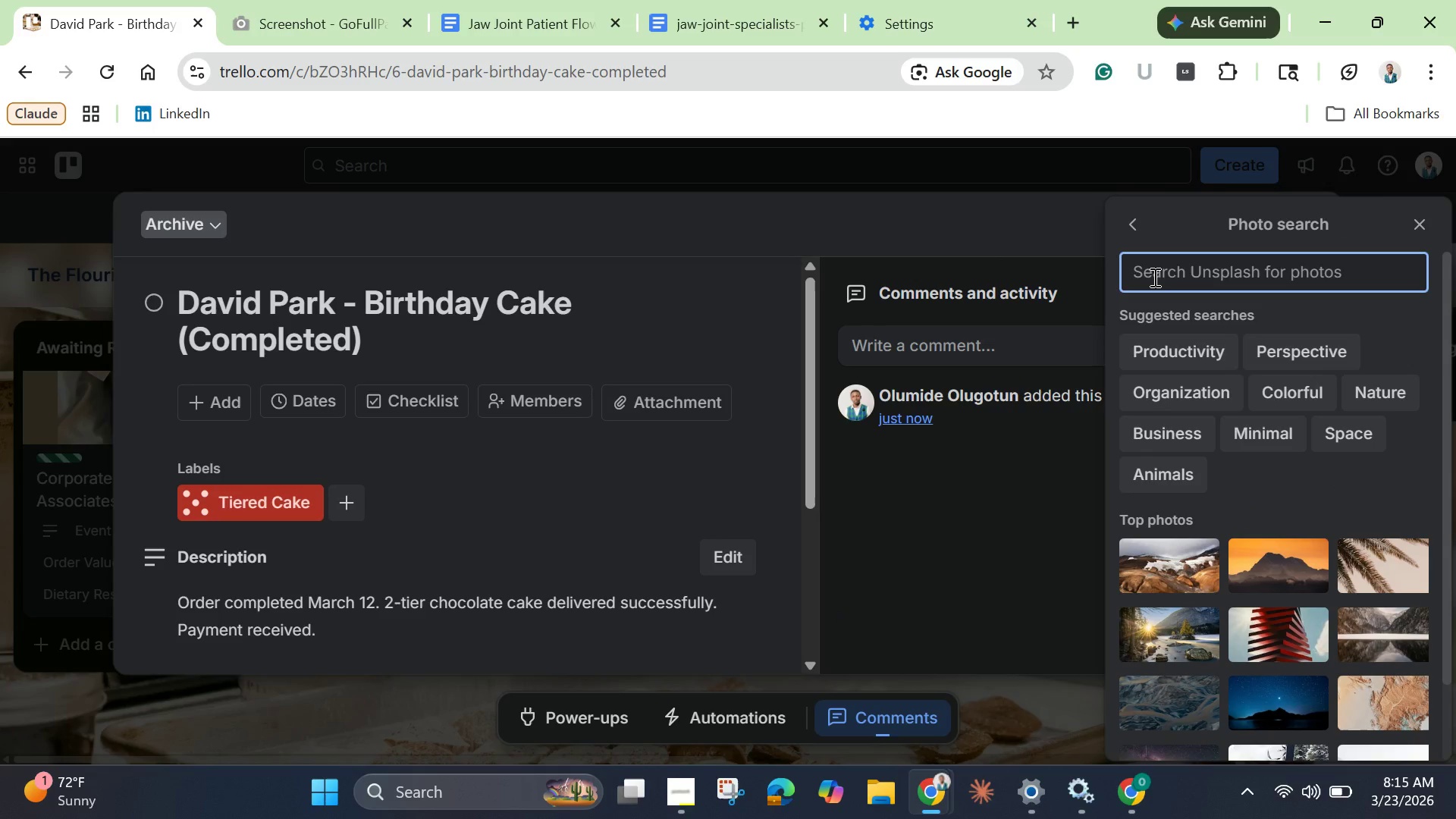 
type(birthday cake)
 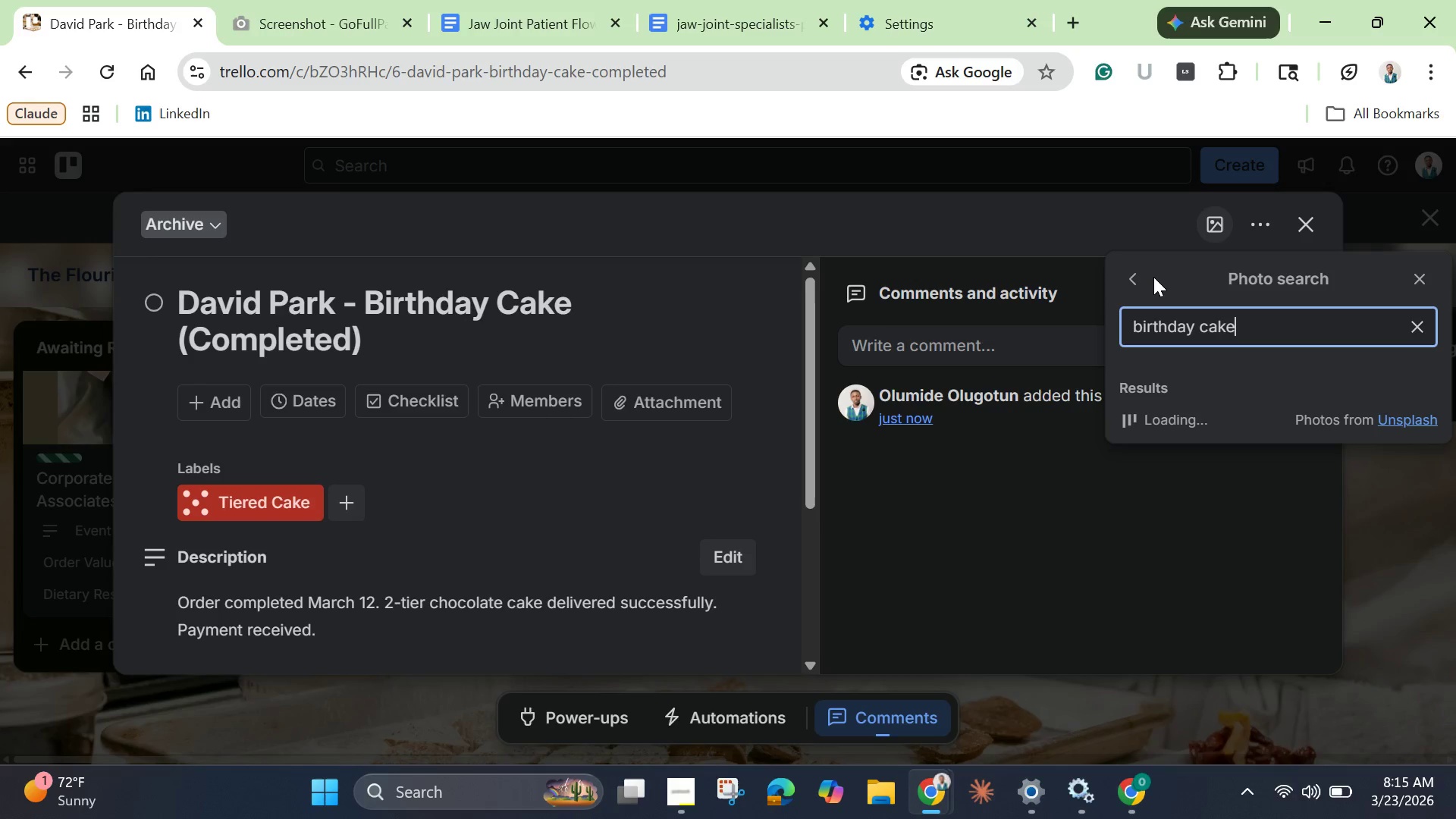 
key(Enter)
 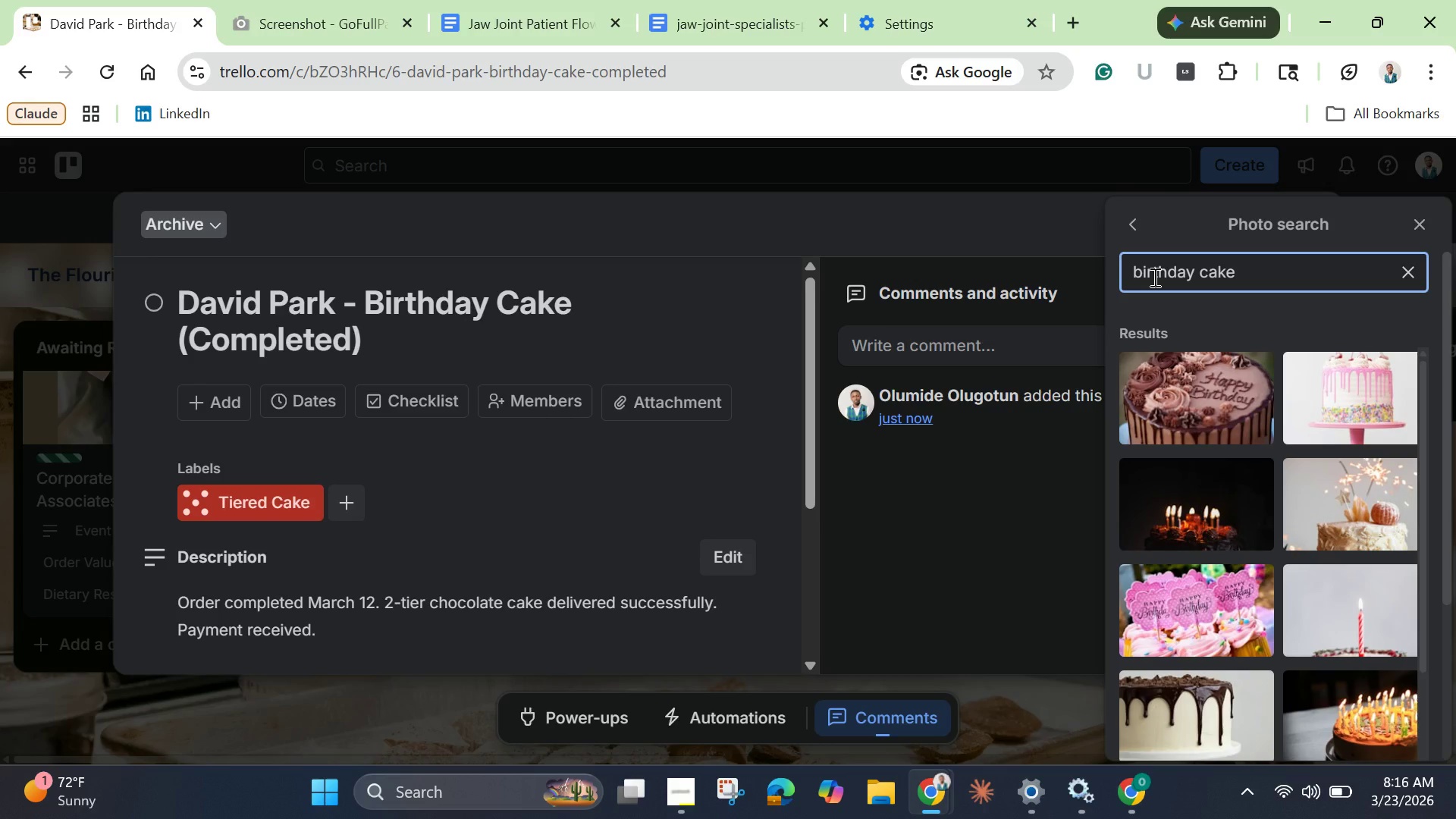 
wait(7.8)
 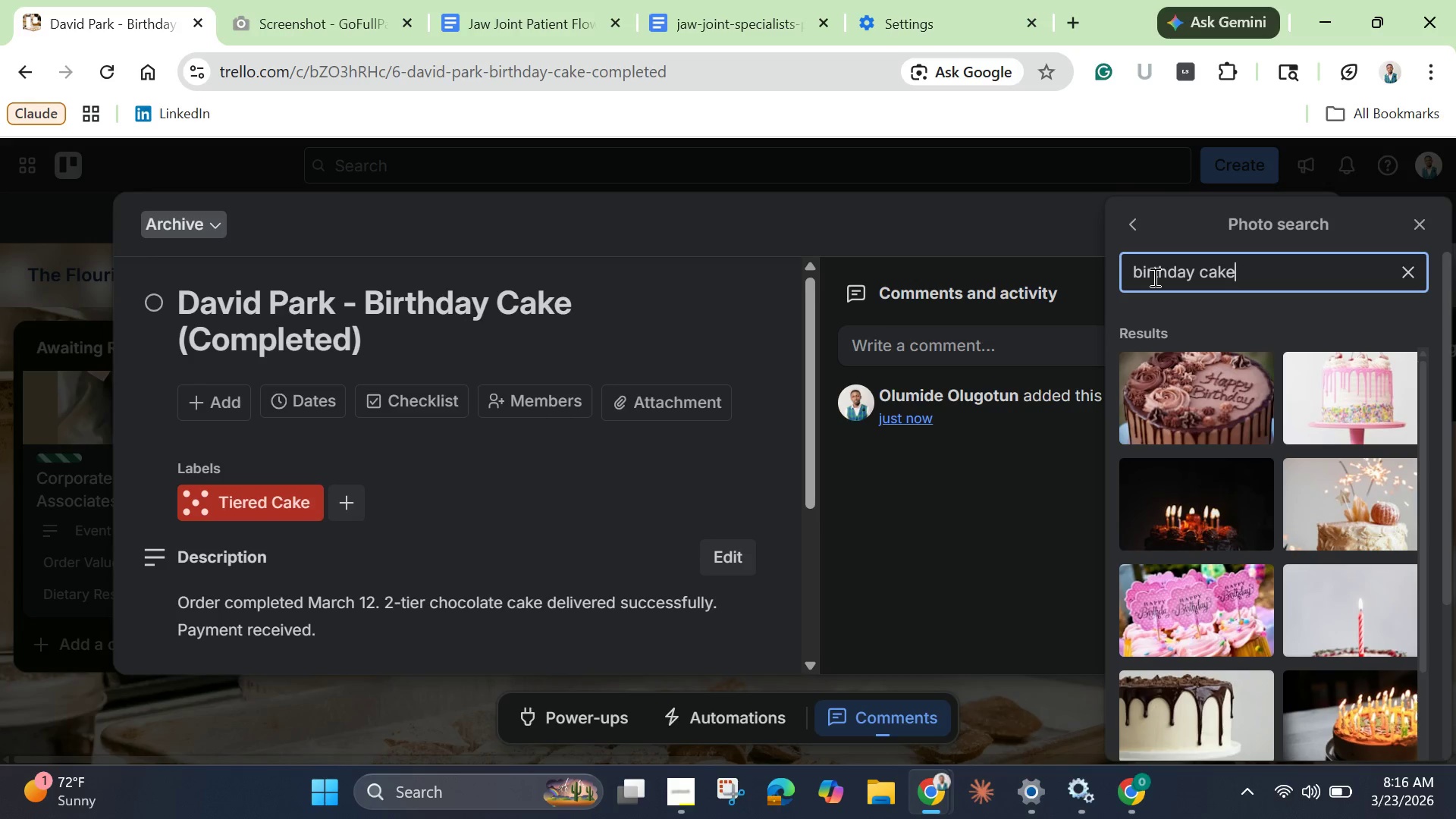 
left_click([1195, 375])
 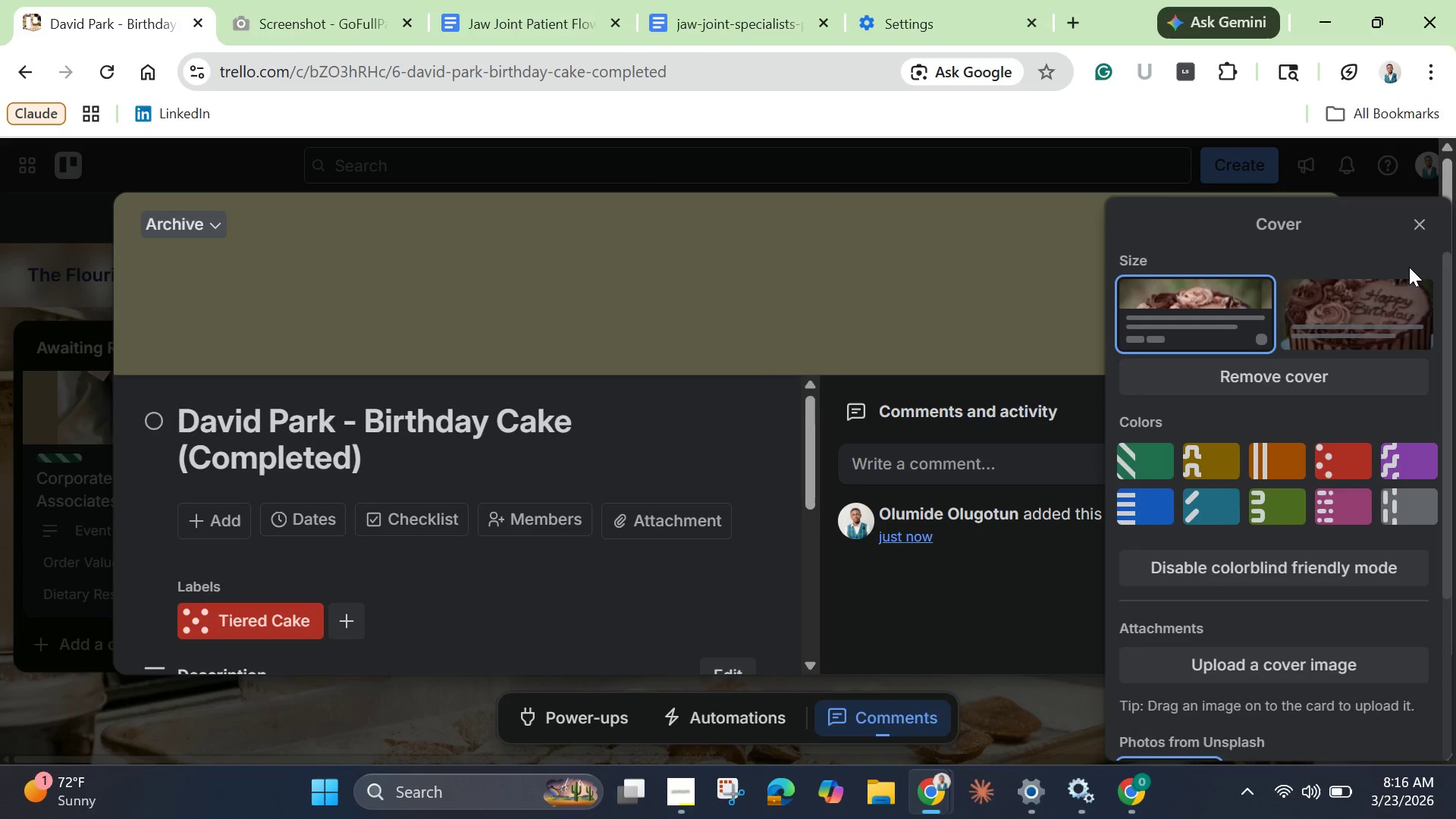 
wait(6.27)
 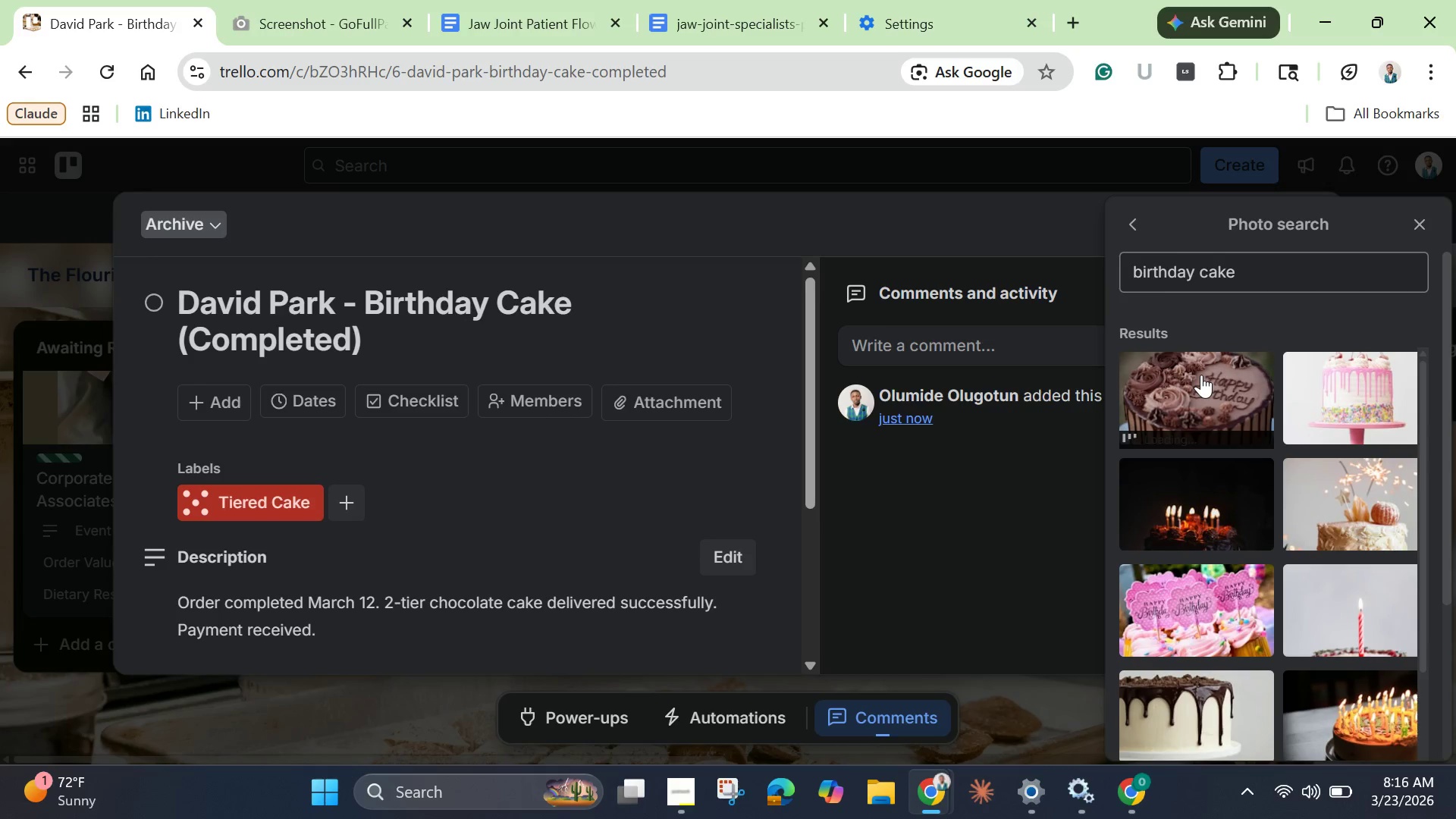 
left_click([1415, 224])
 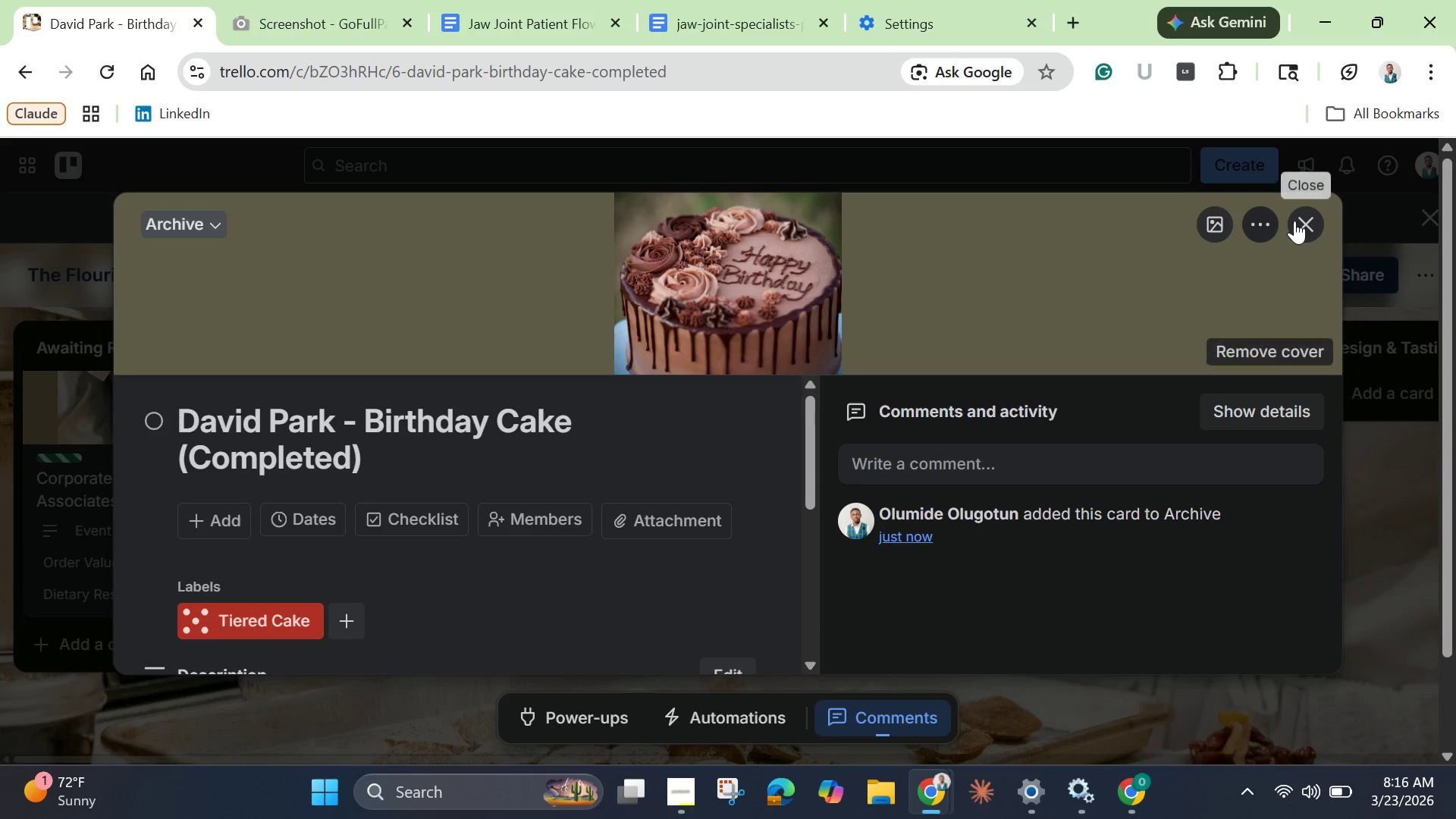 
left_click([1304, 224])
 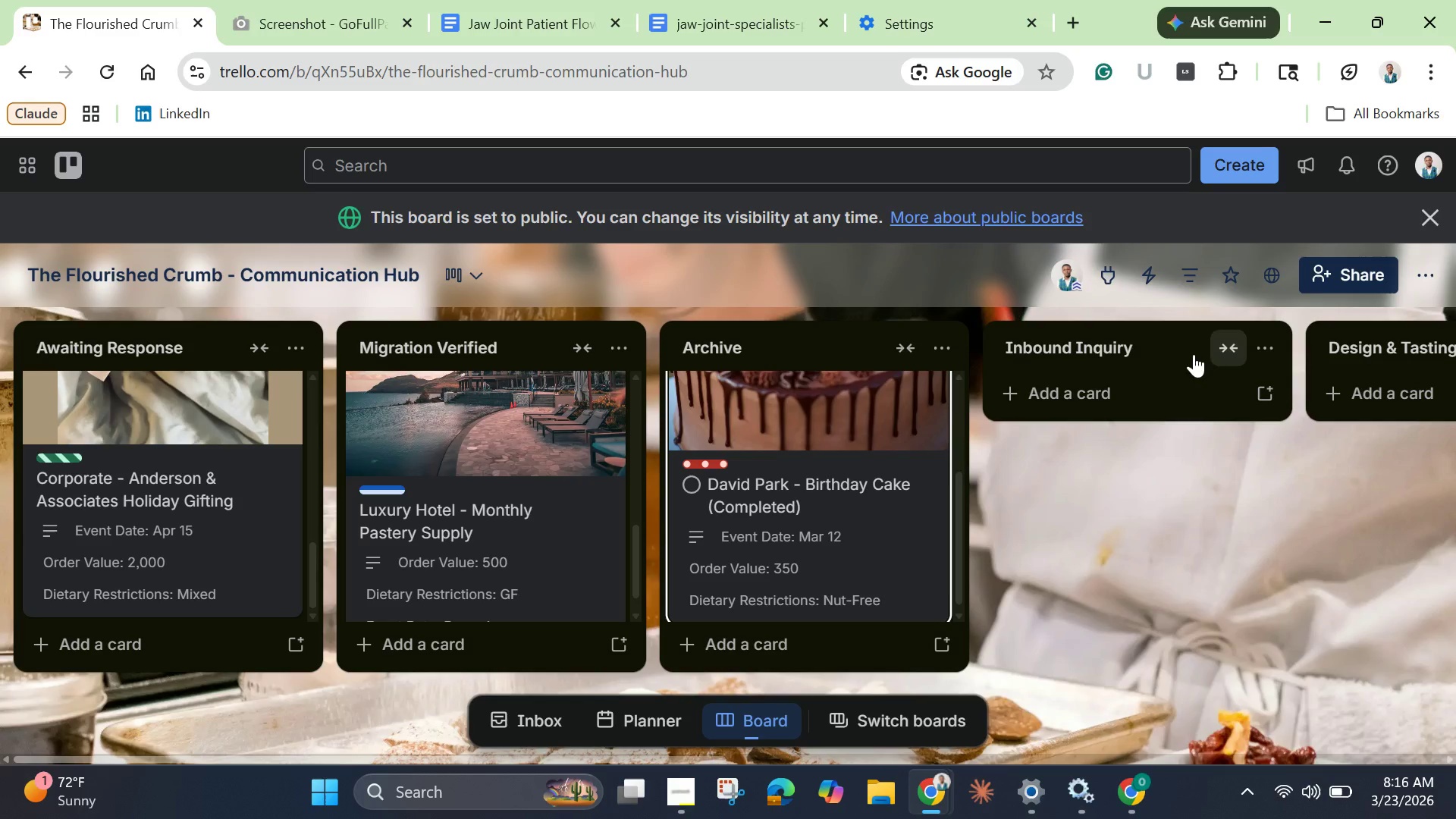 
left_click([1101, 402])
 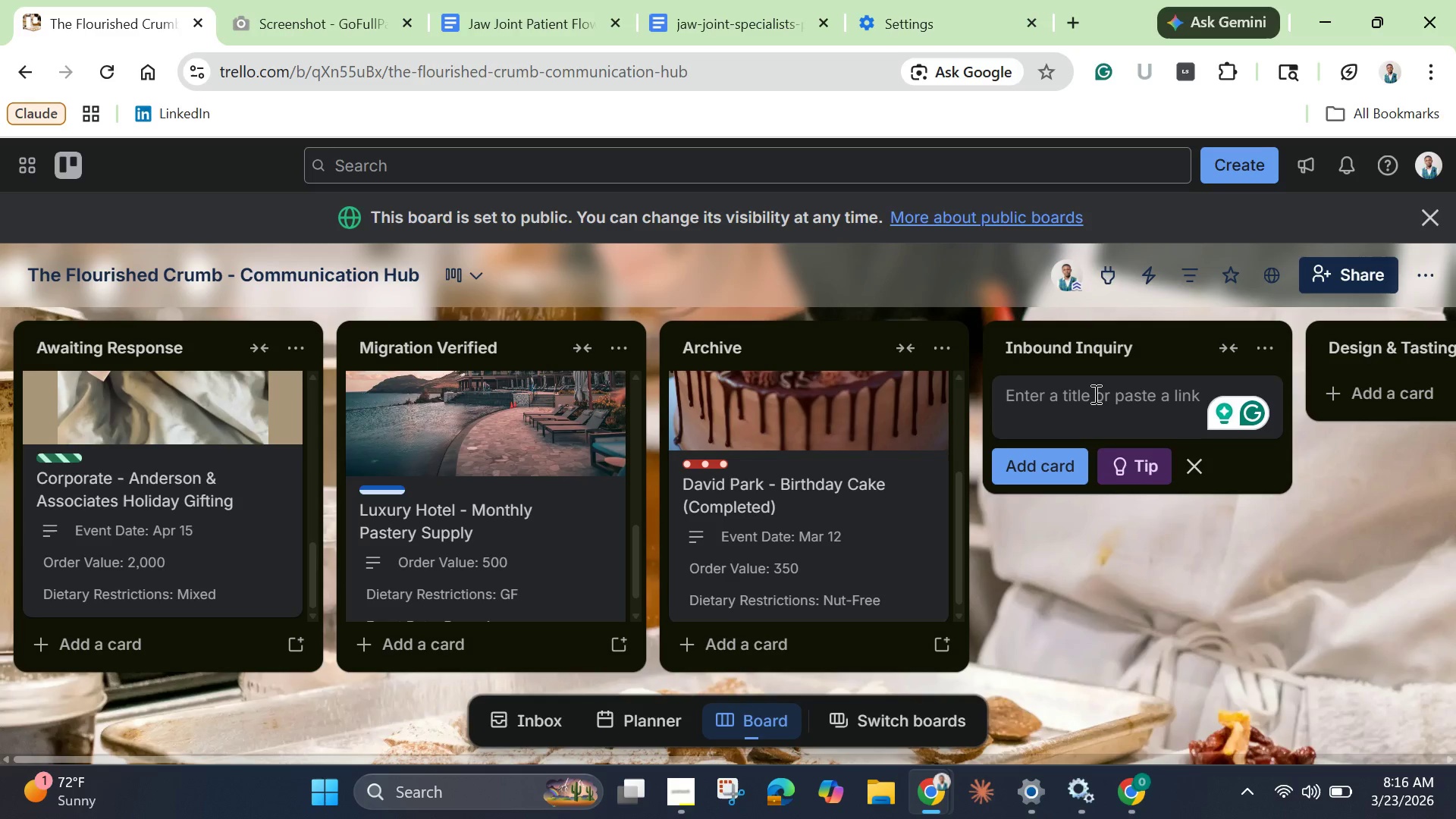 
wait(16.31)
 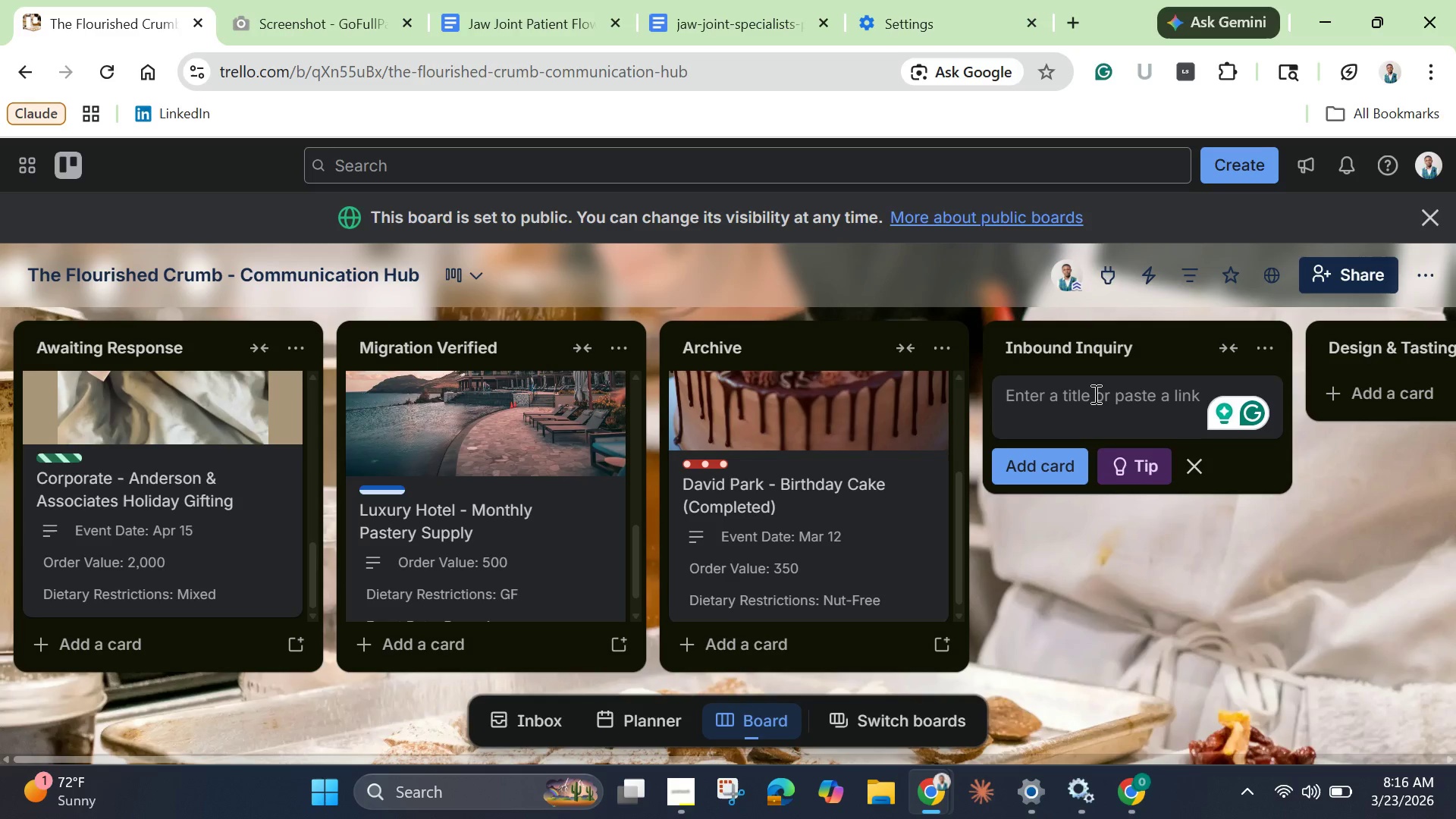 
hold_key(key=ShiftLeft, duration=1.5)
 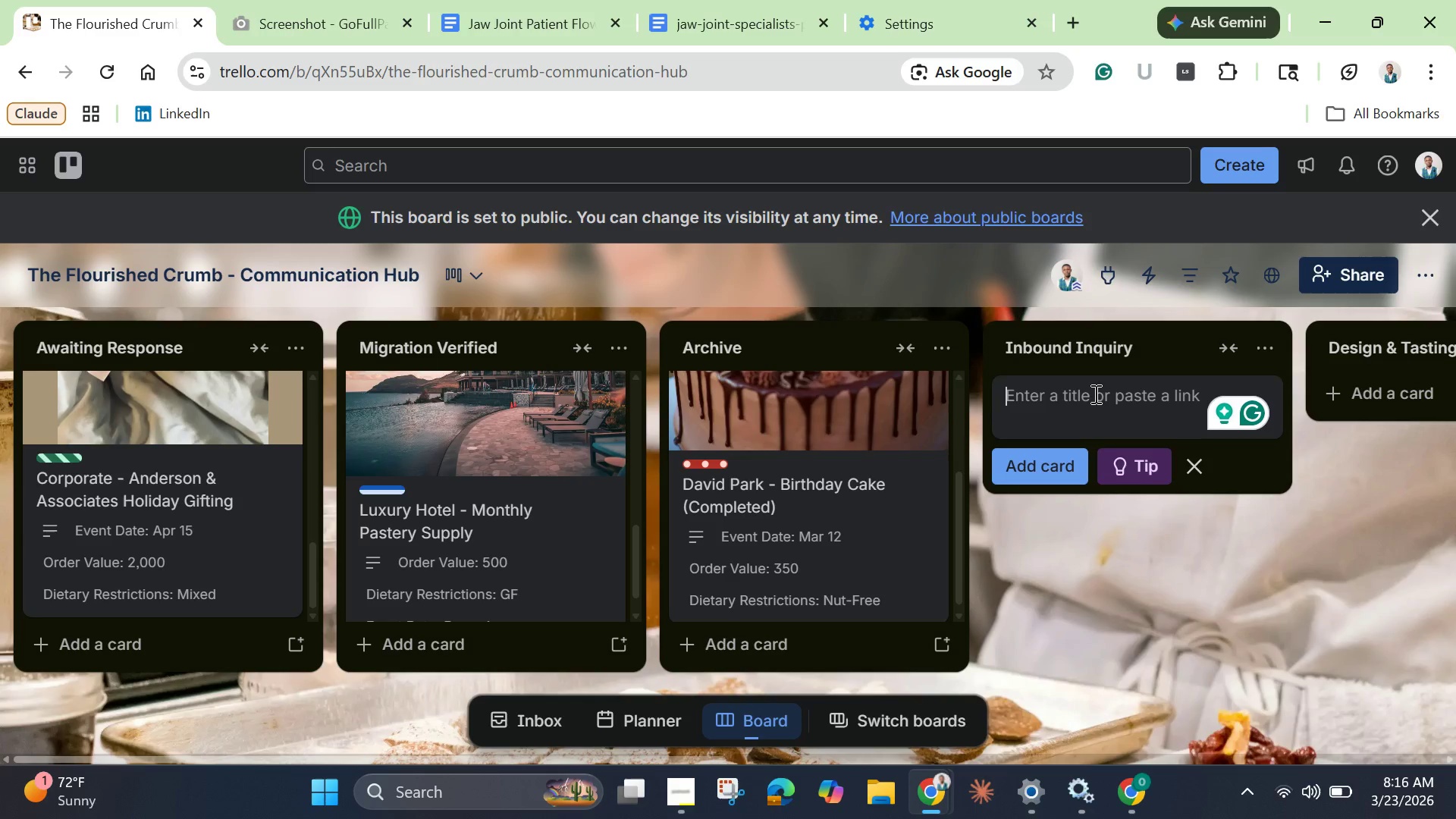 
type(Marcus Thomplso)
key(Backspace)
key(Backspace)
key(Backspace)
 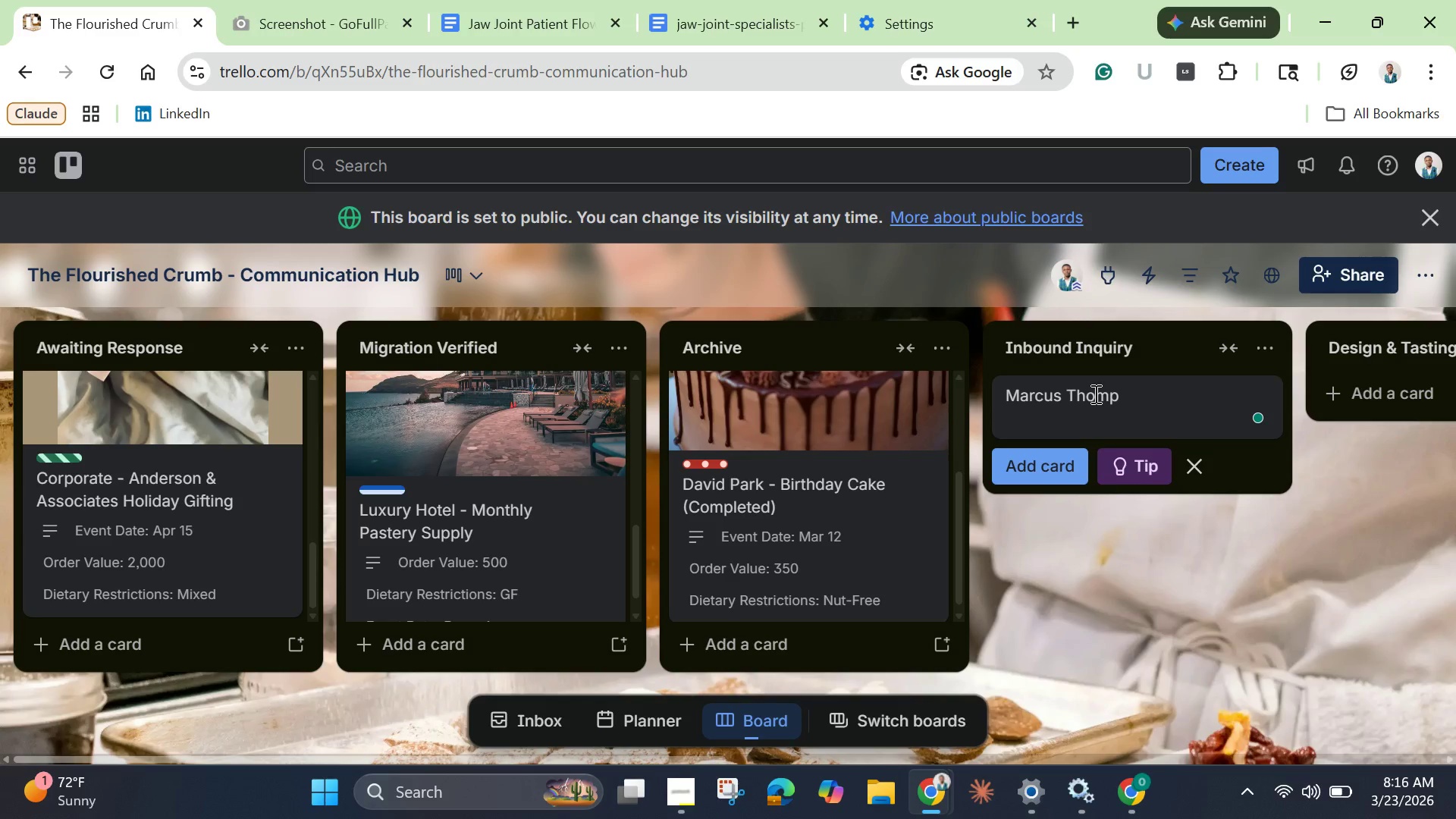 
type(son - Wedding Tower )
 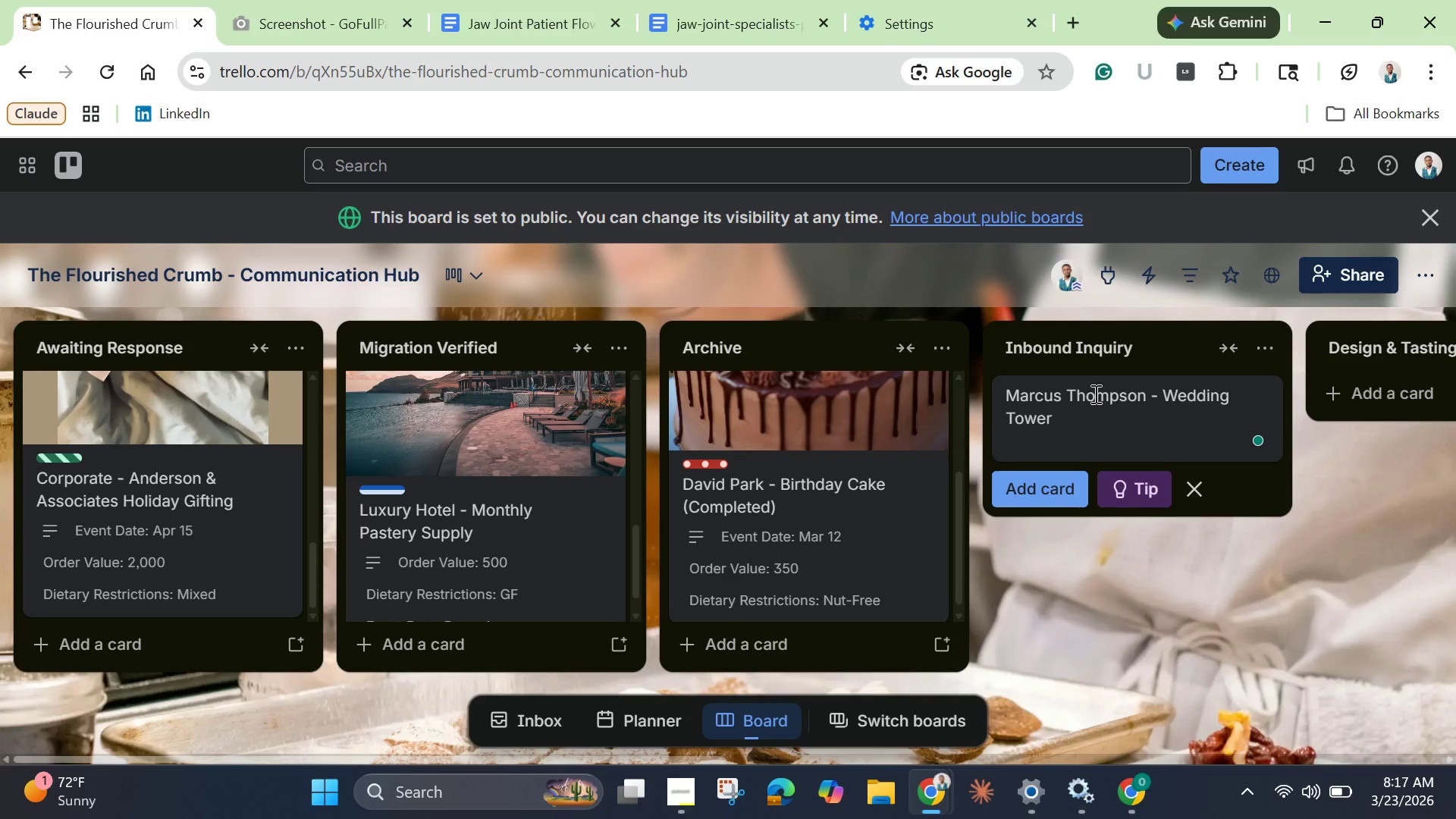 
key(Enter)
 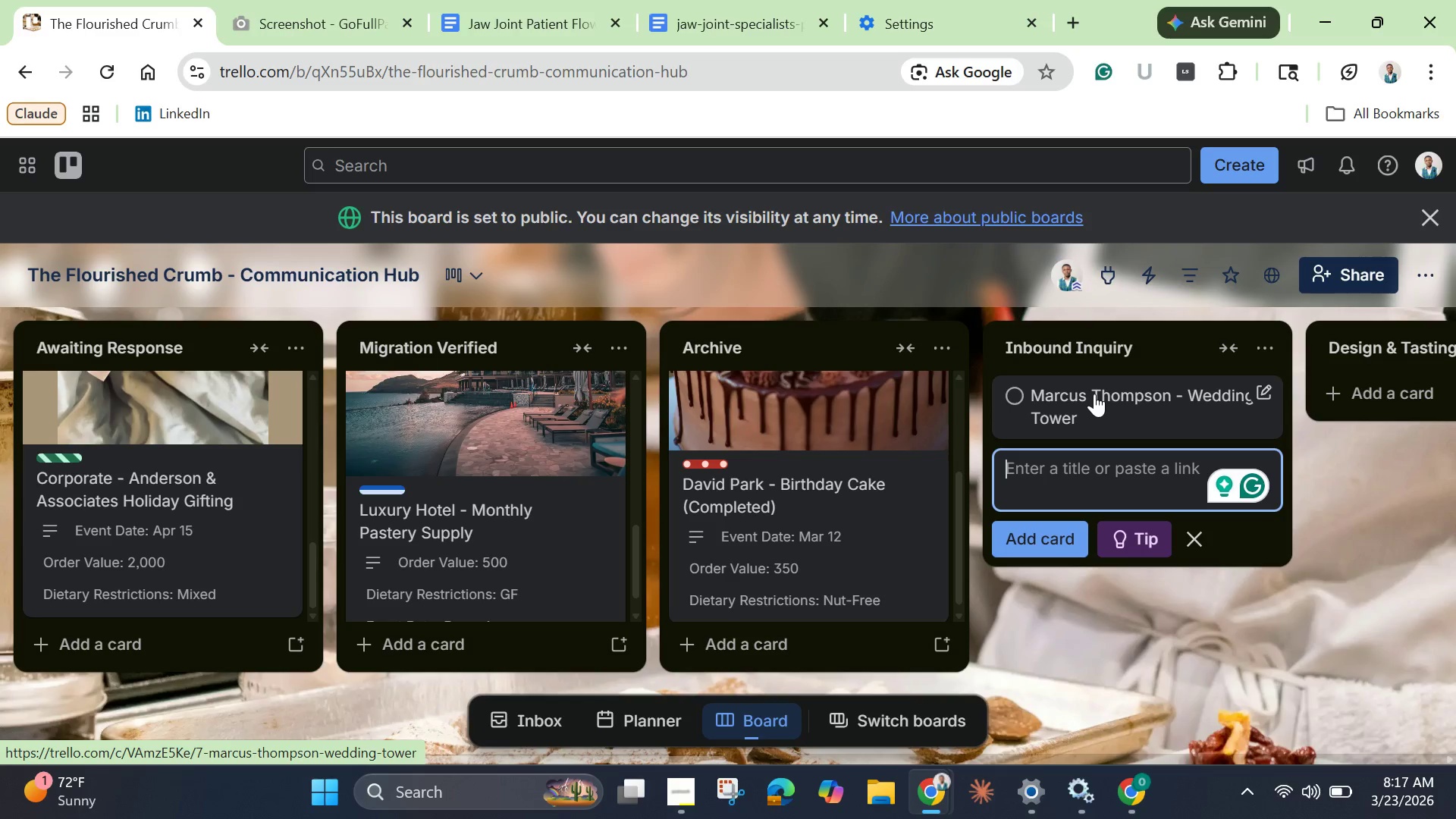 
wait(14.88)
 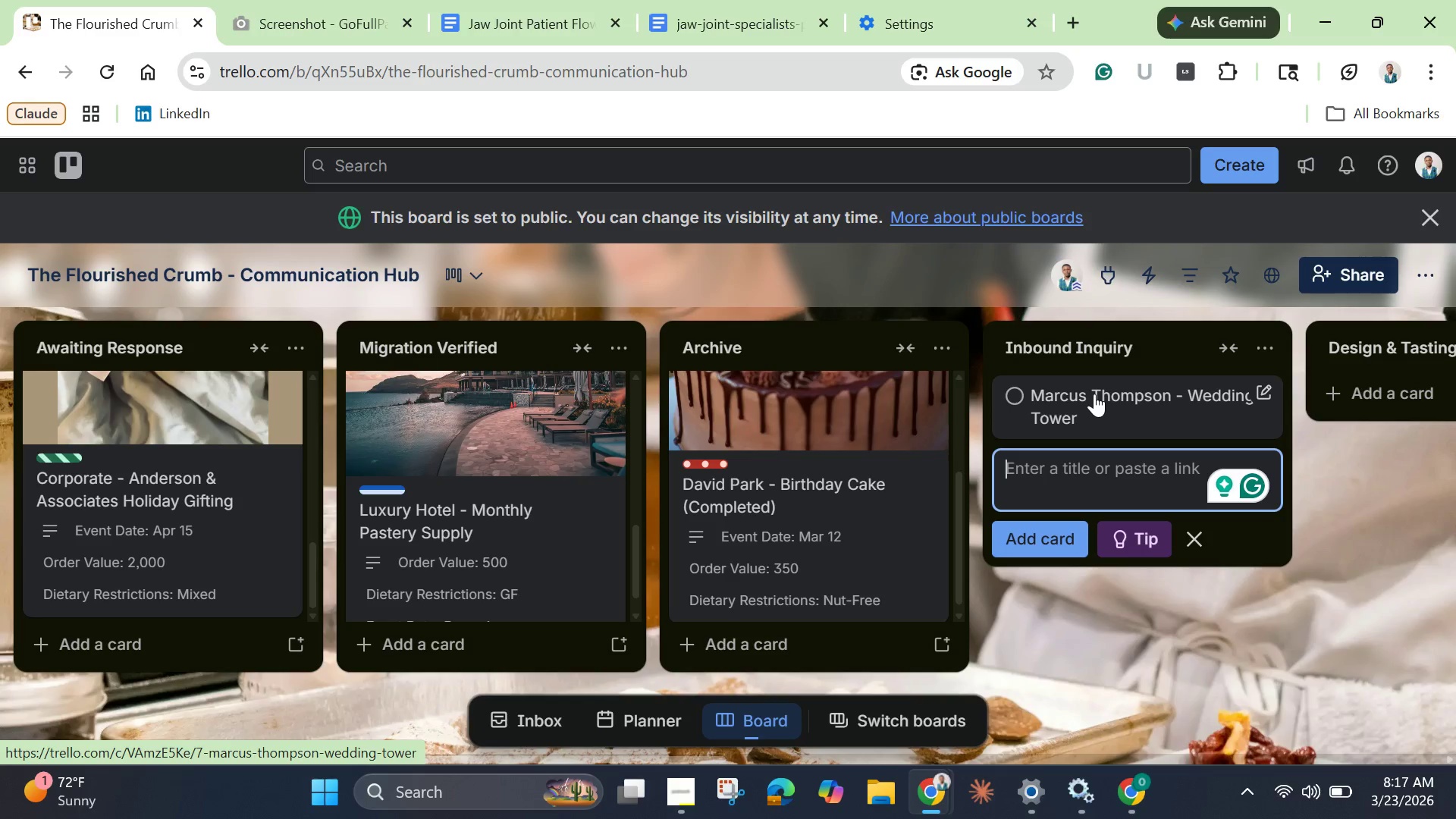 
left_click([1094, 394])
 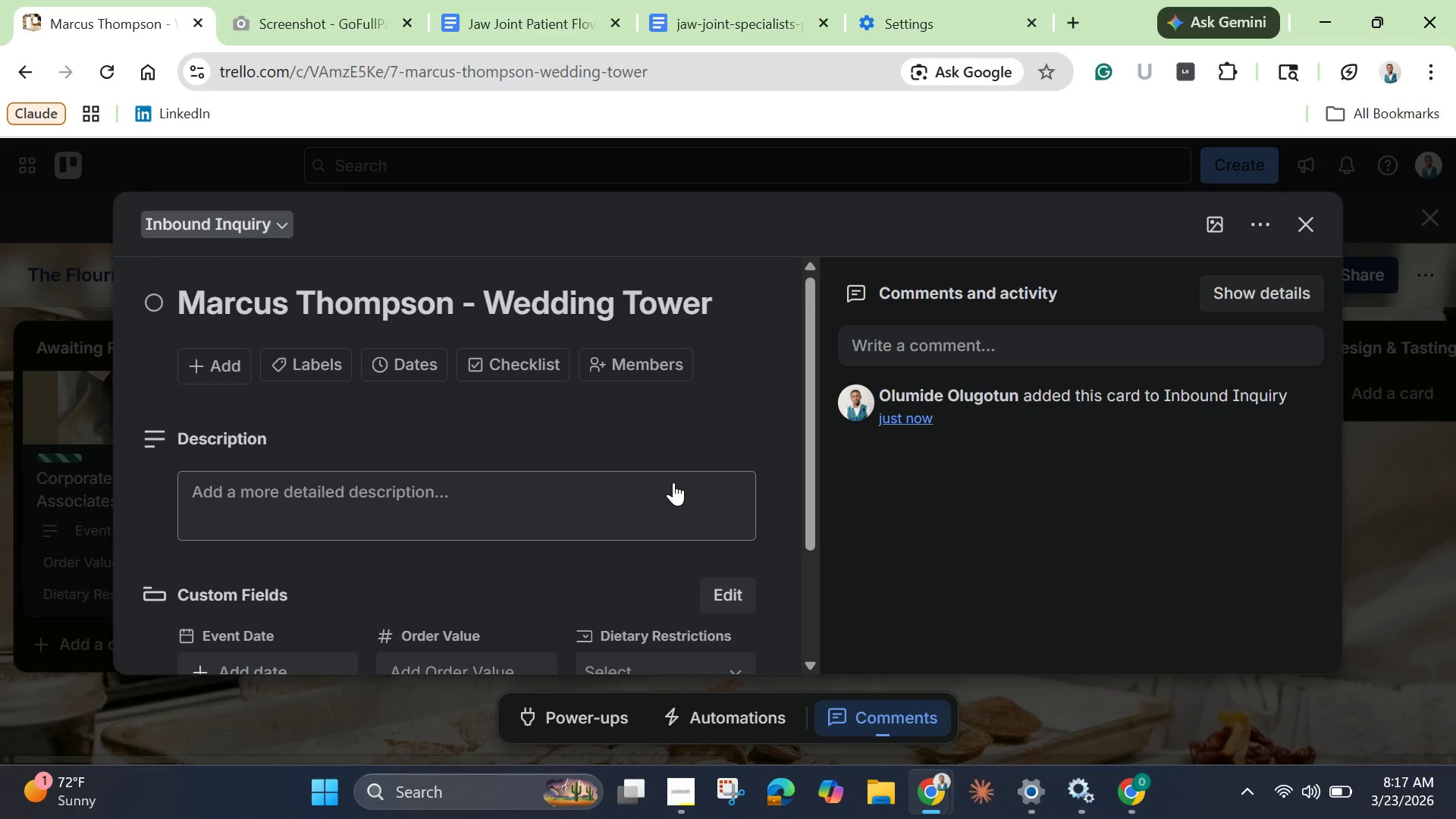 
wait(6.61)
 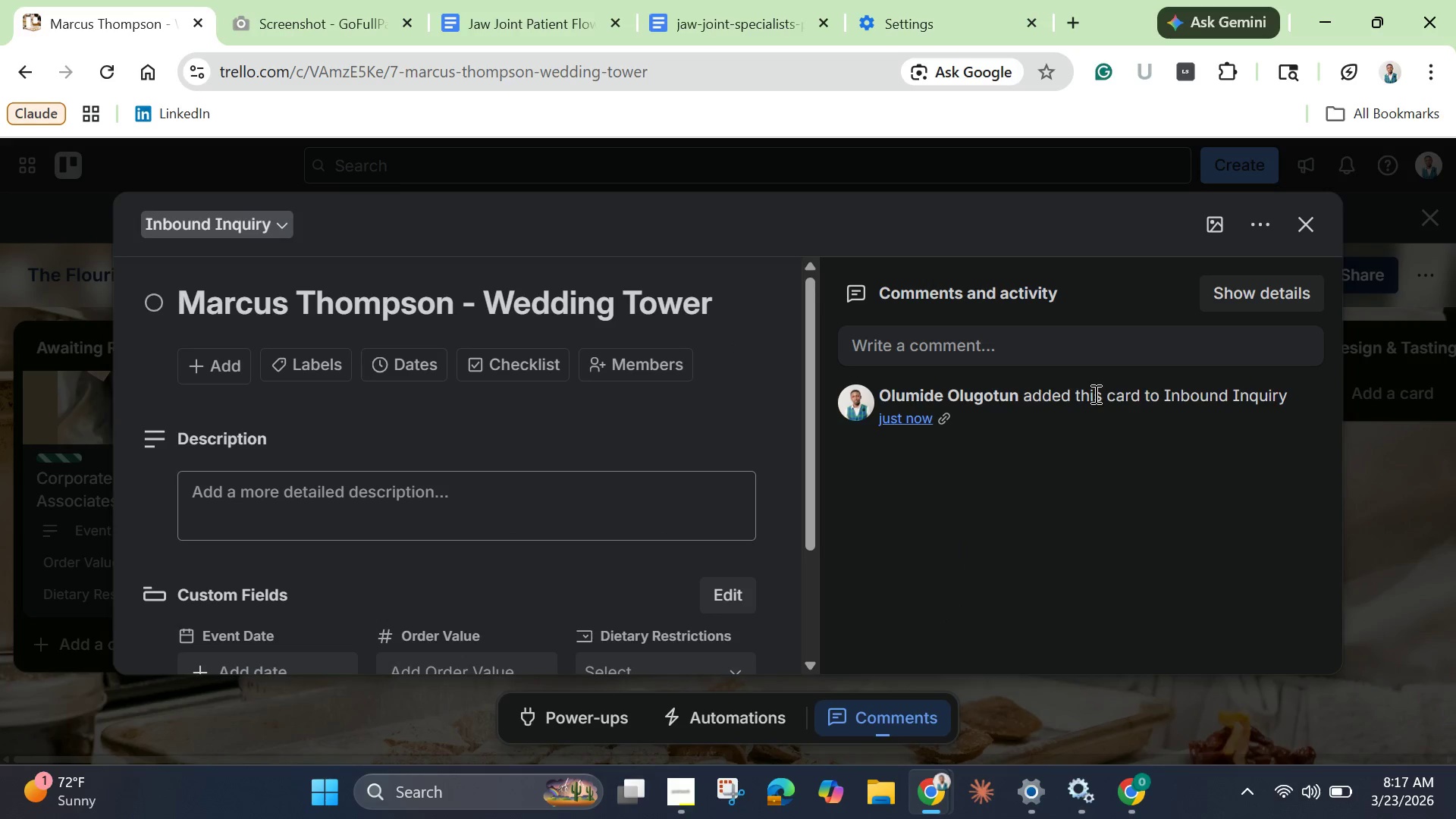 
left_click([487, 503])
 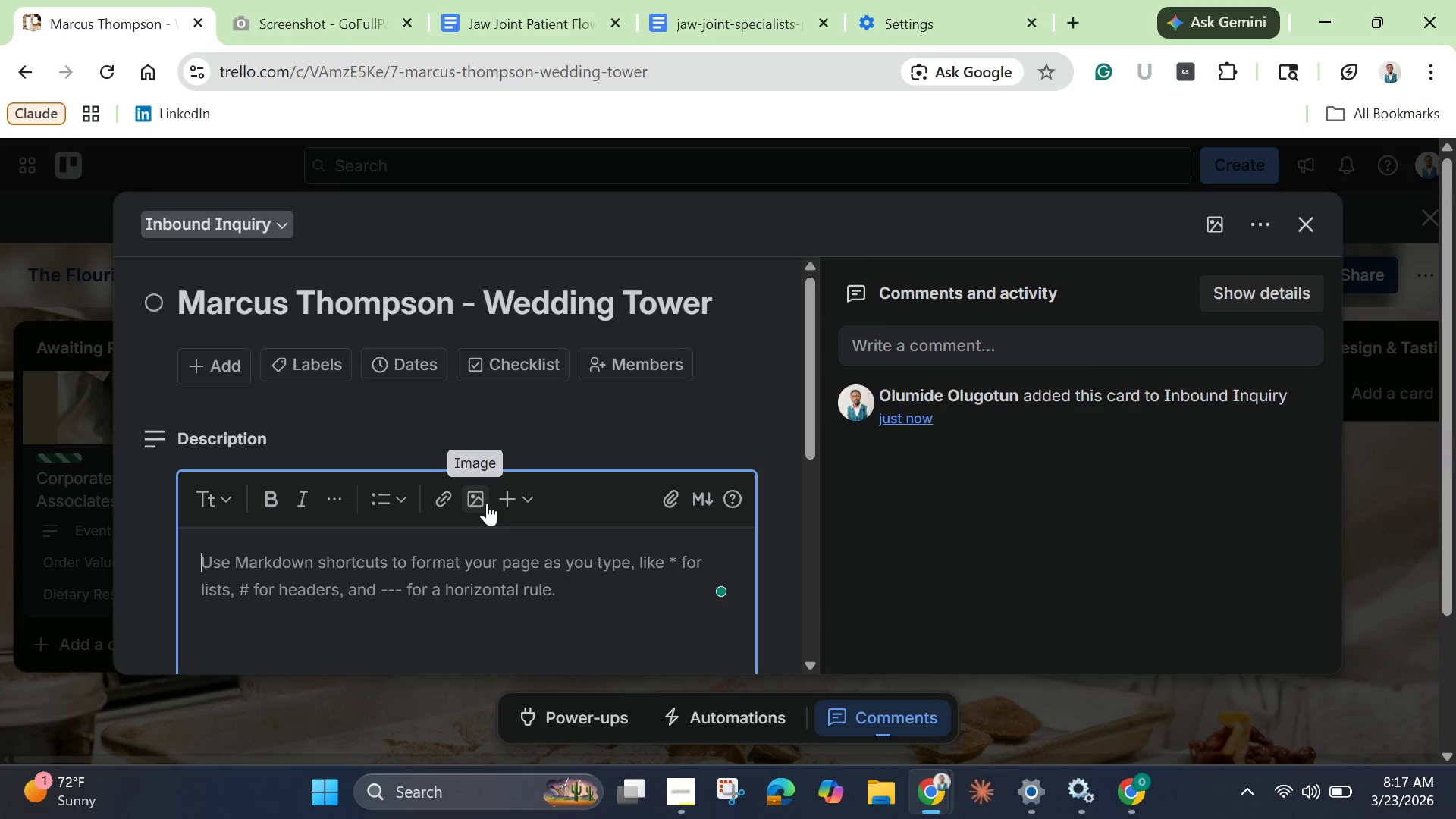 
type(Just received inquirt )
key(Backspace)
key(Backspace)
type(y )
key(Backspace)
type(. Client)
 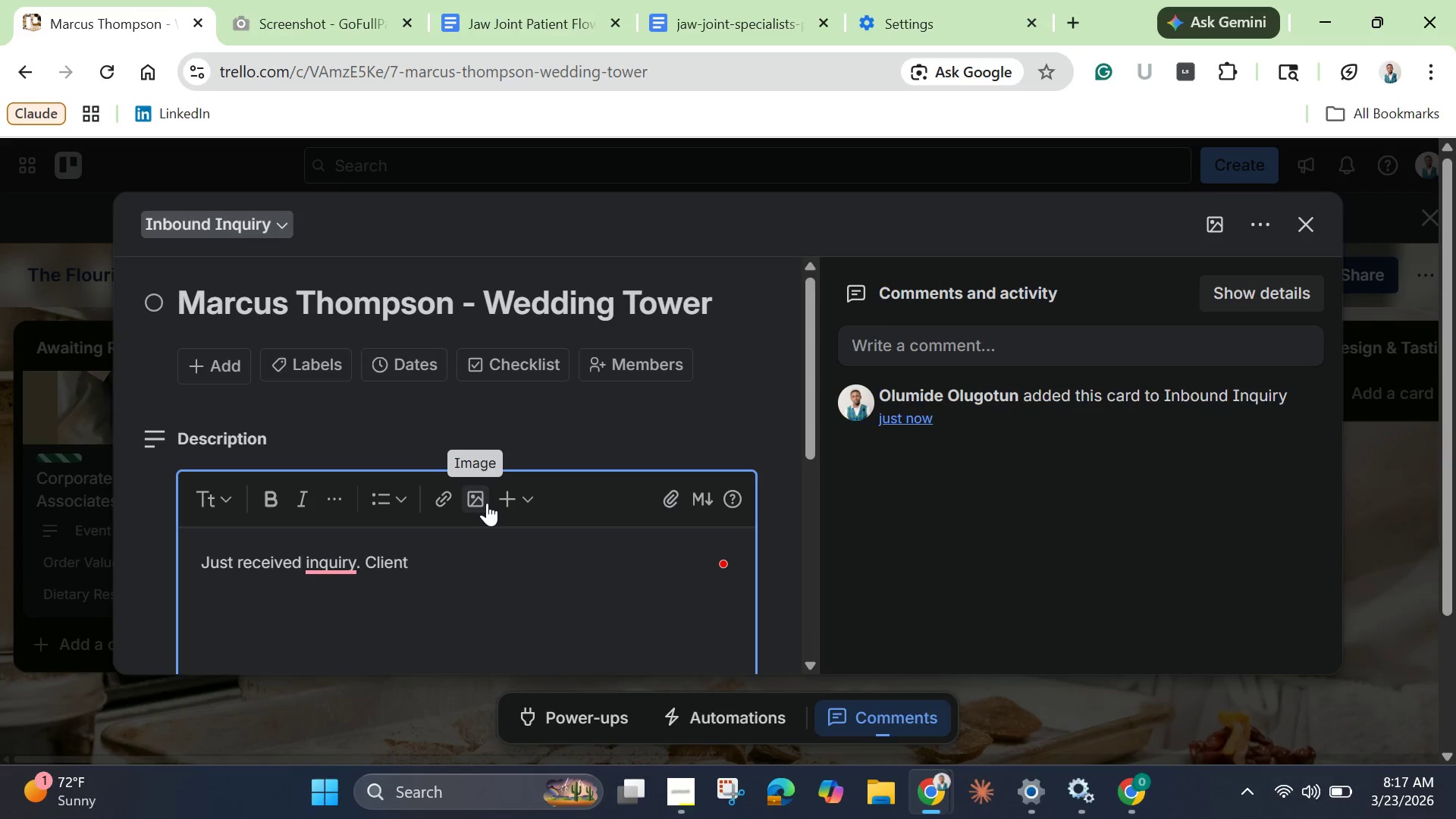 
wait(6.06)
 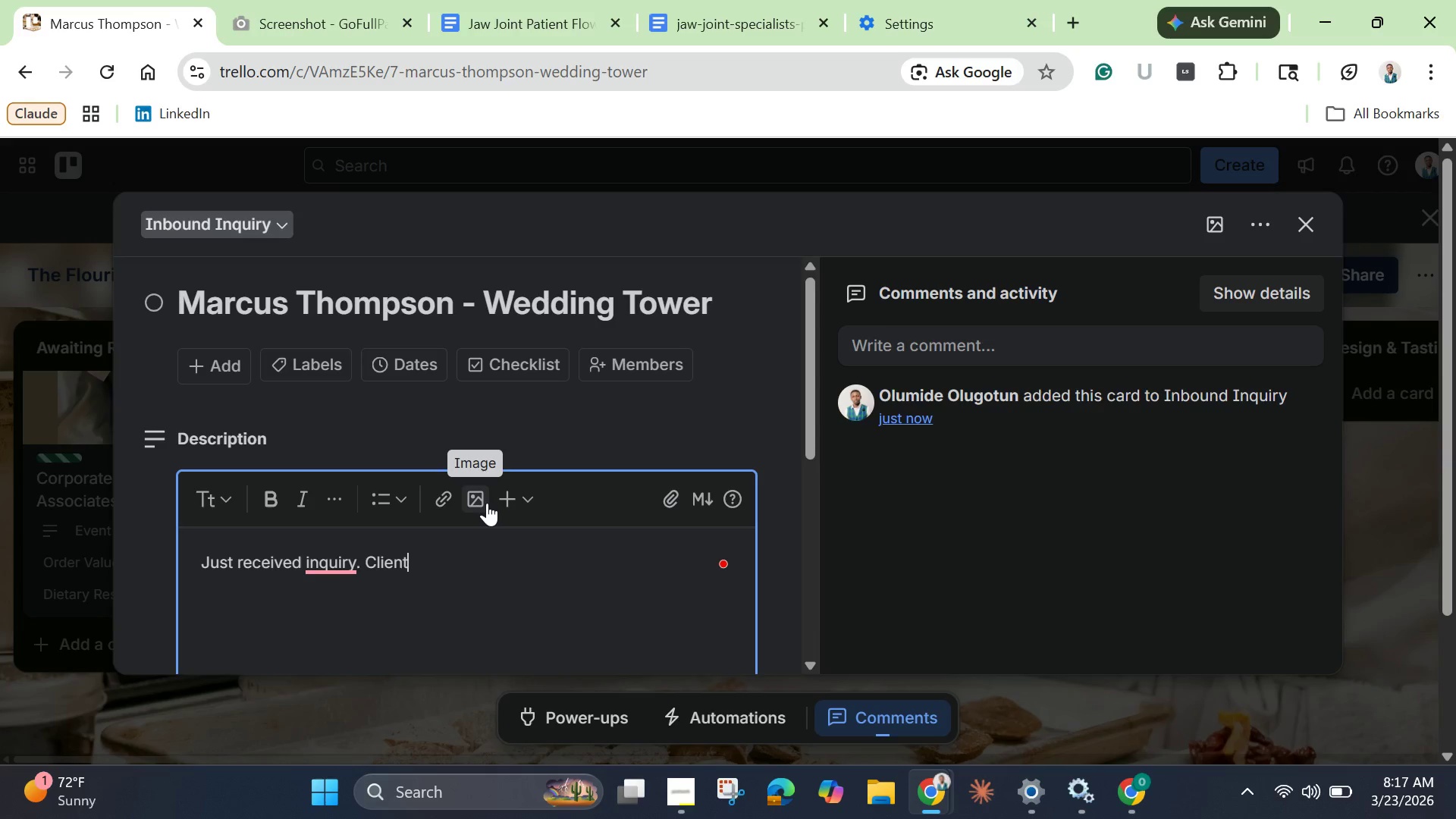 
type( wants tiered wedding cake for August wedding. haven)
key(Backspace)
key(Backspace)
key(Backspace)
key(Backspace)
key(Backspace)
type(Havent)
key(Backspace)
type('t respons)
key(Backspace)
type(ded yet. )
 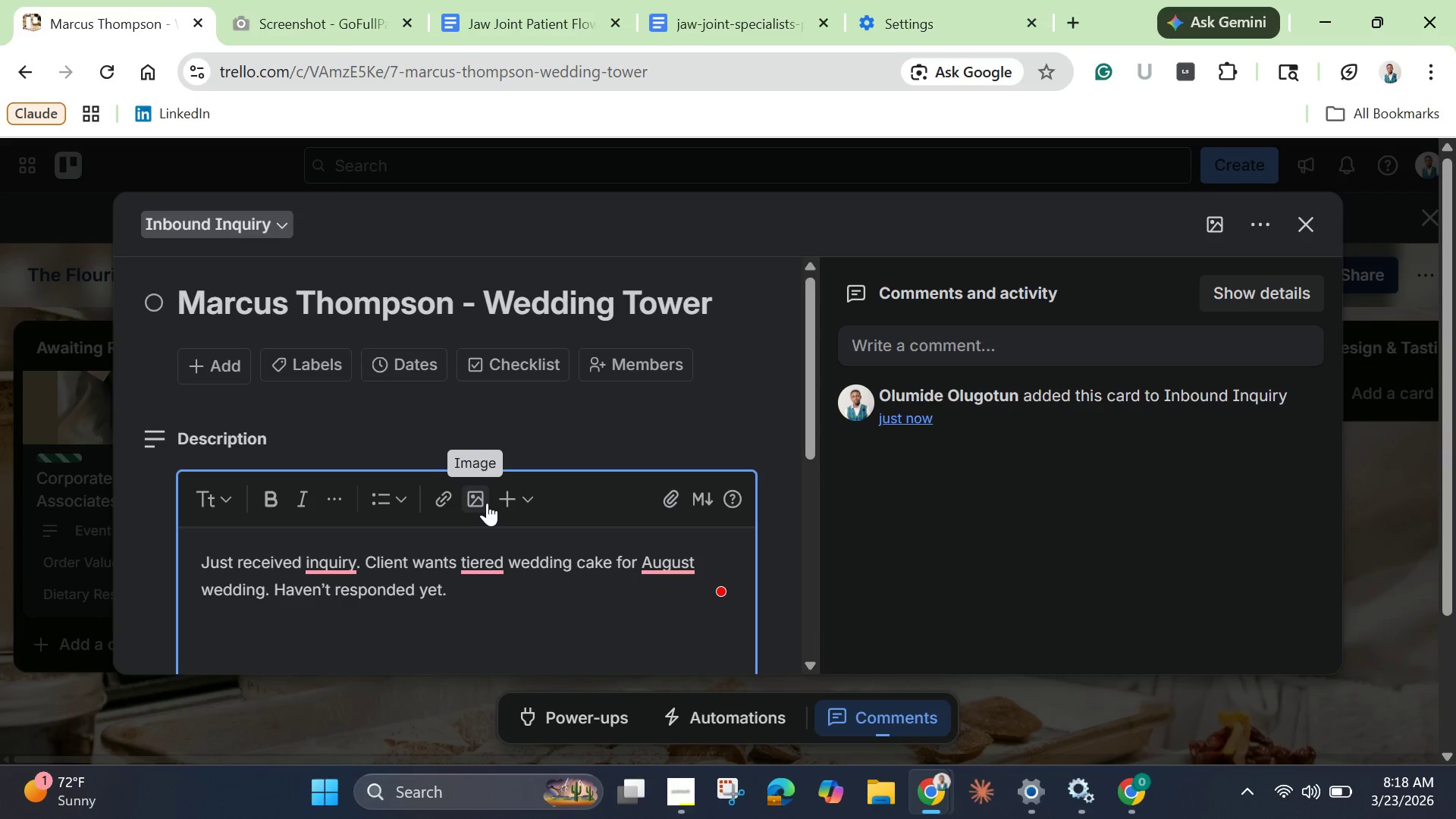 
left_click([333, 570])
 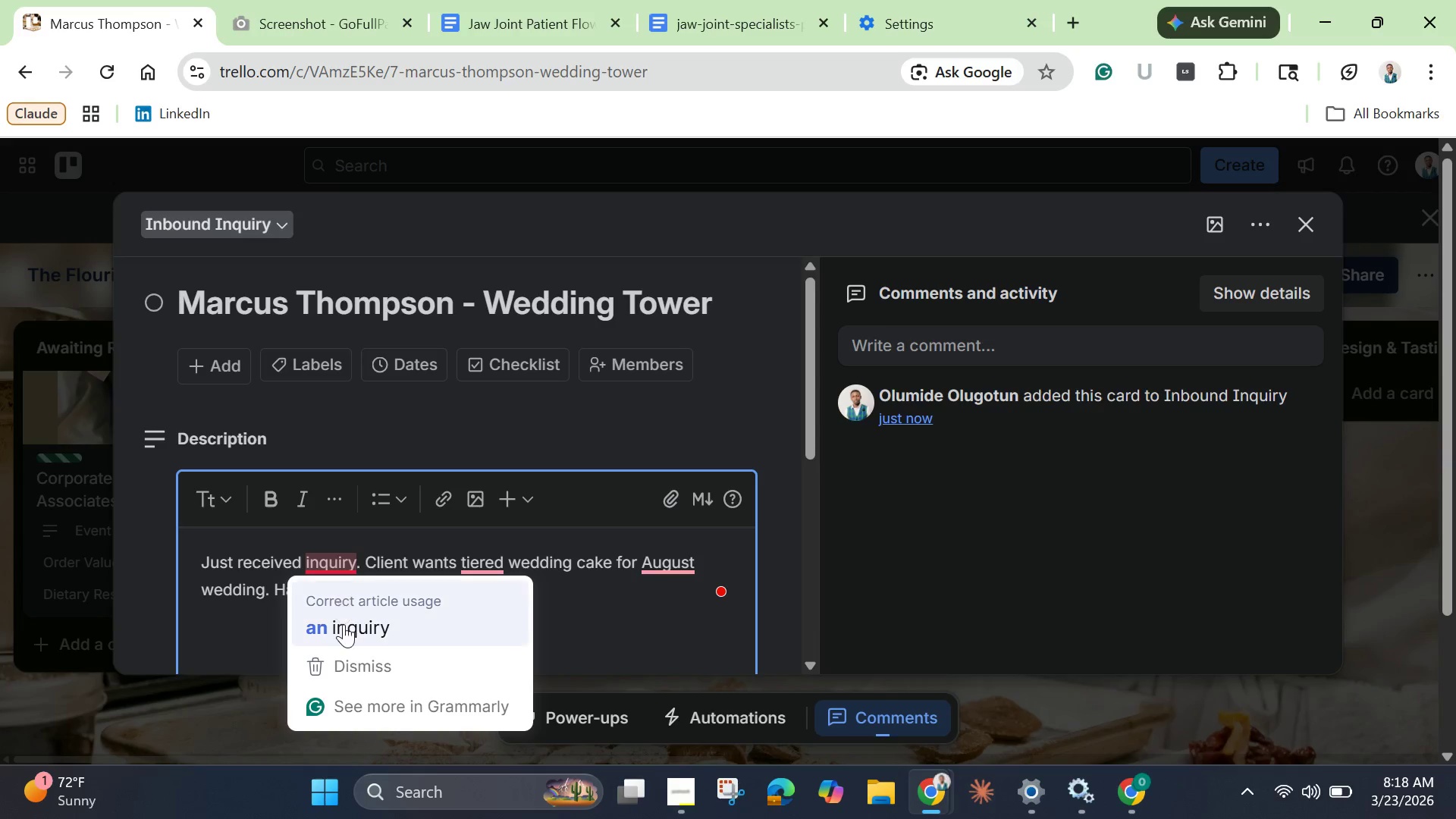 
left_click([347, 629])
 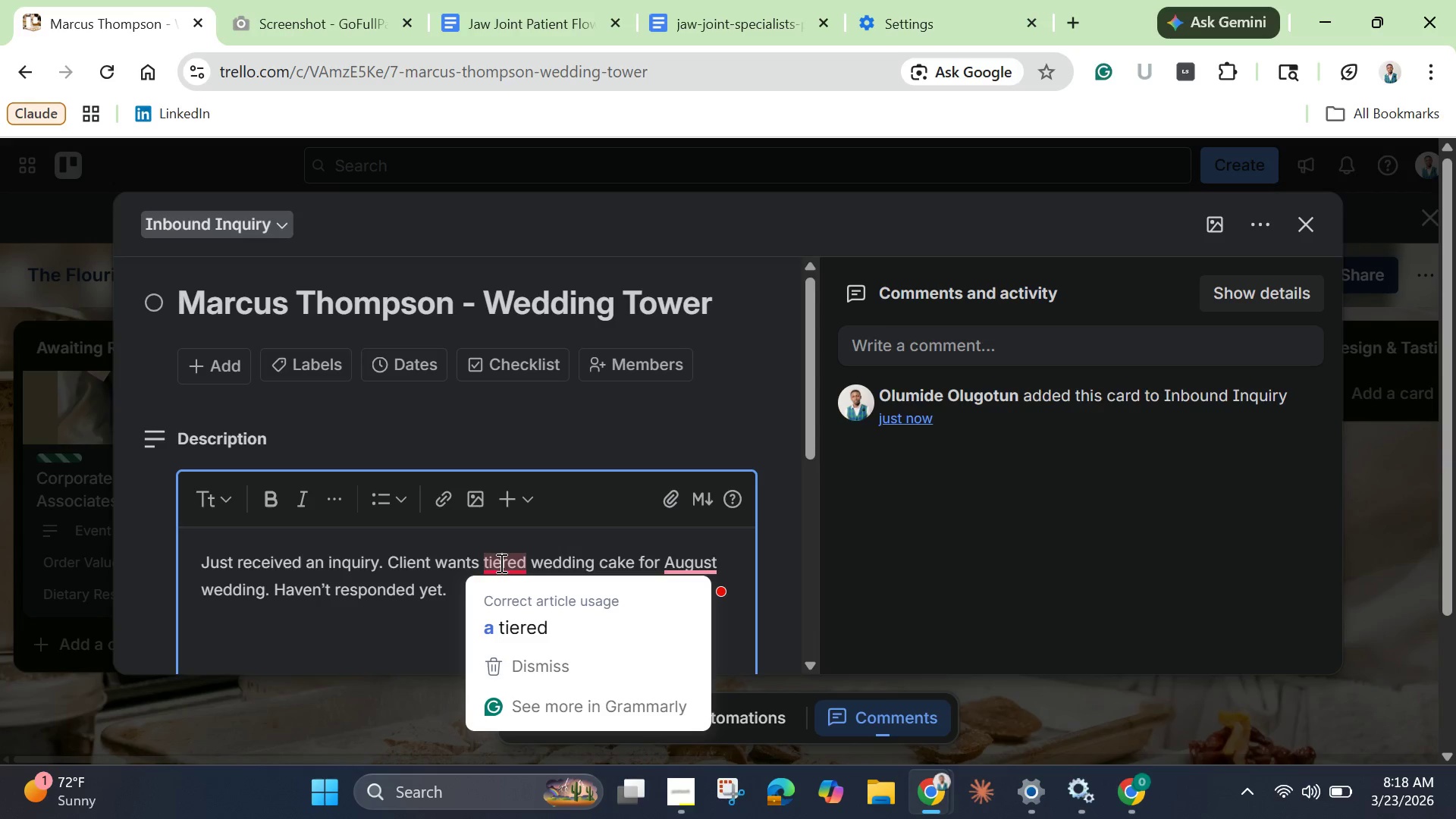 
left_click([519, 632])
 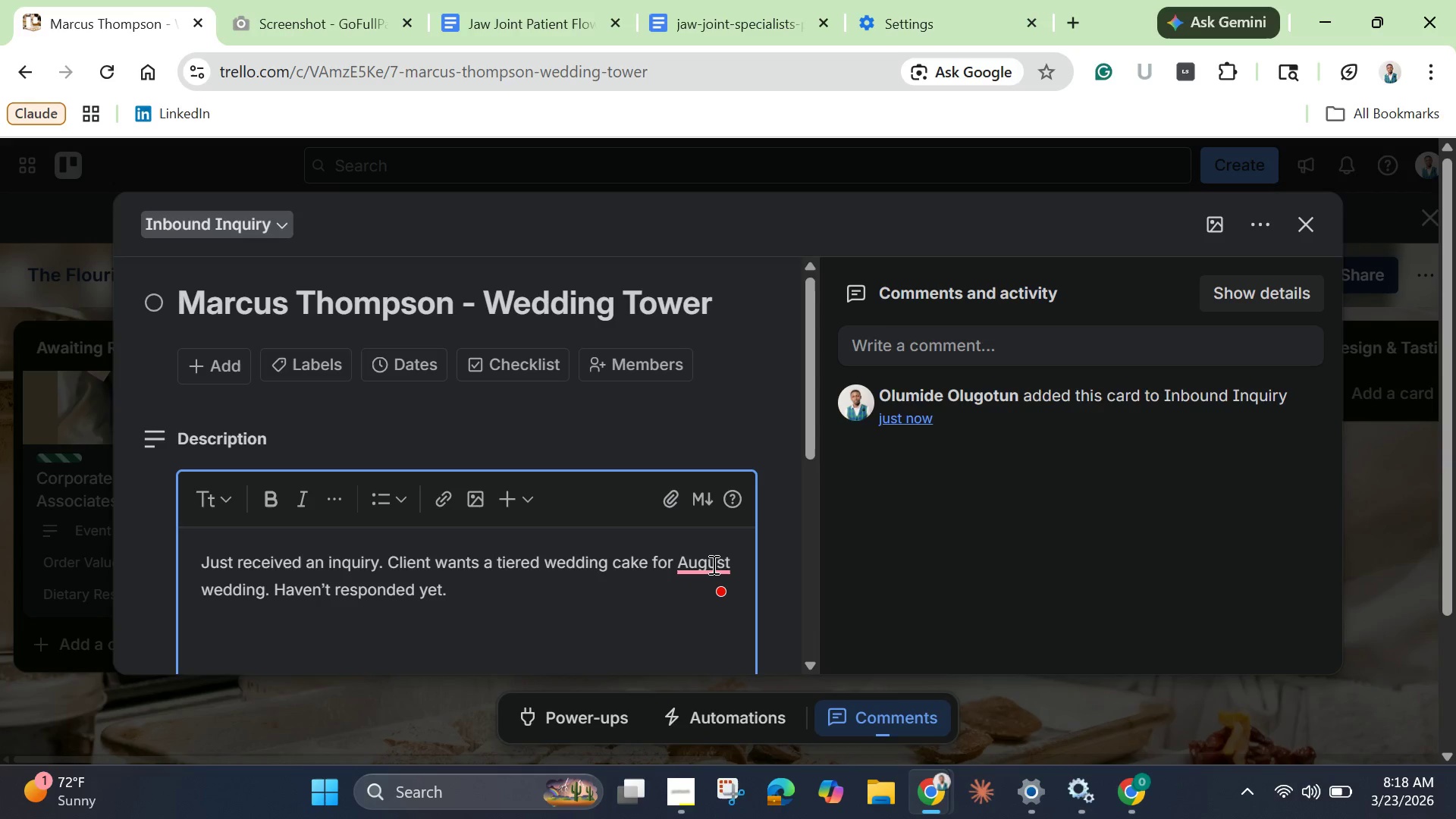 
left_click([712, 566])
 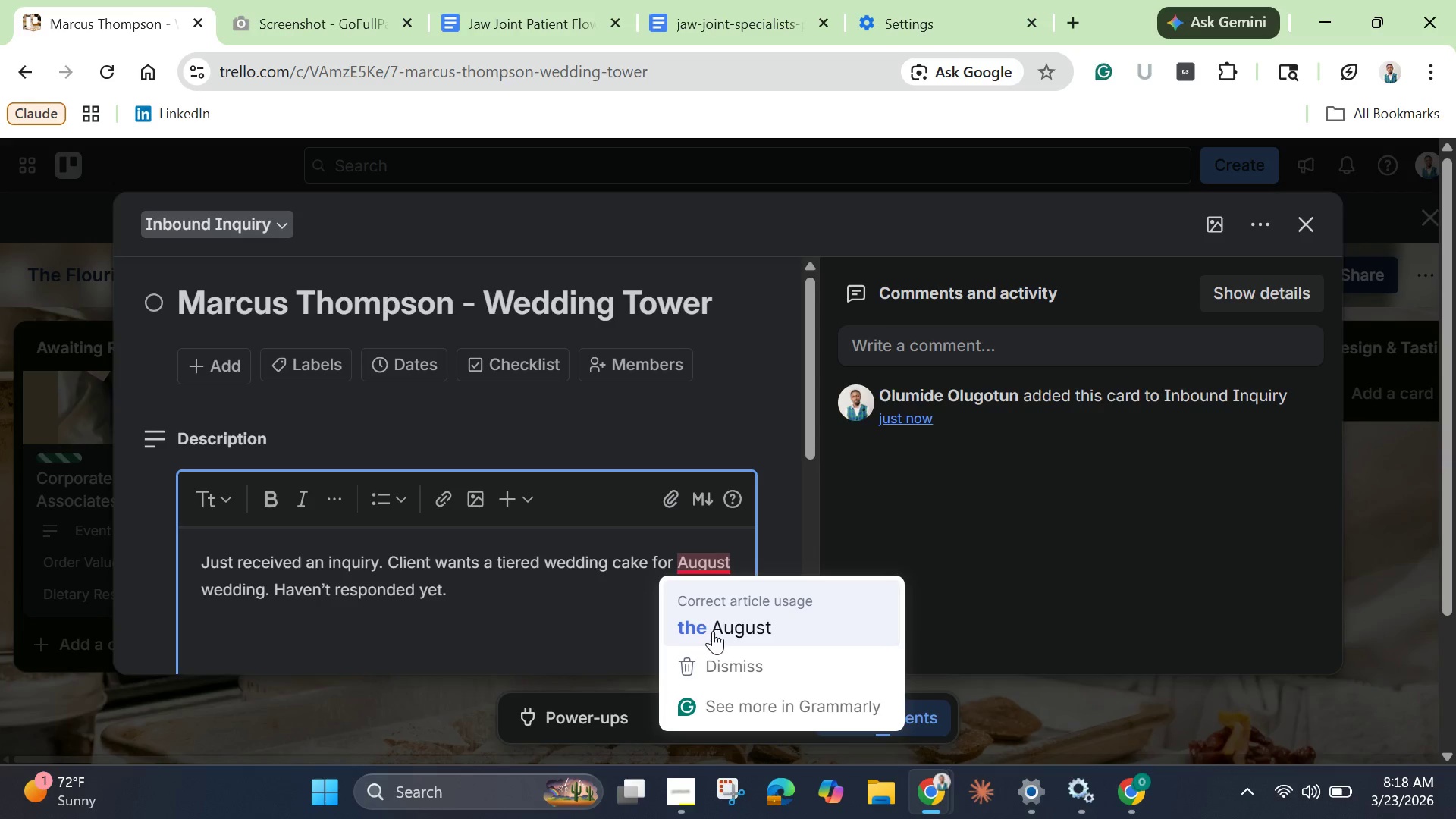 
left_click([713, 634])
 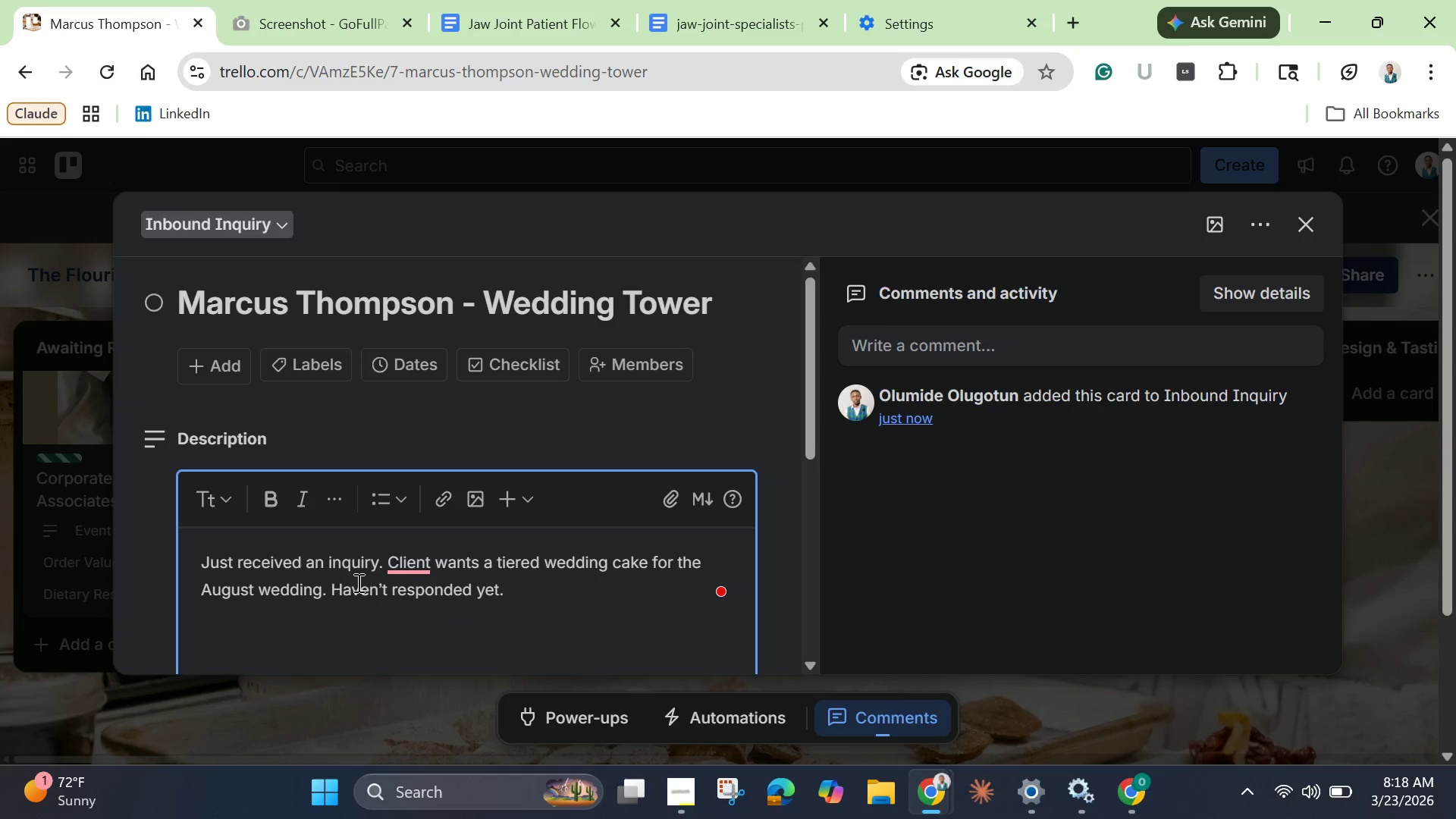 
left_click([412, 569])
 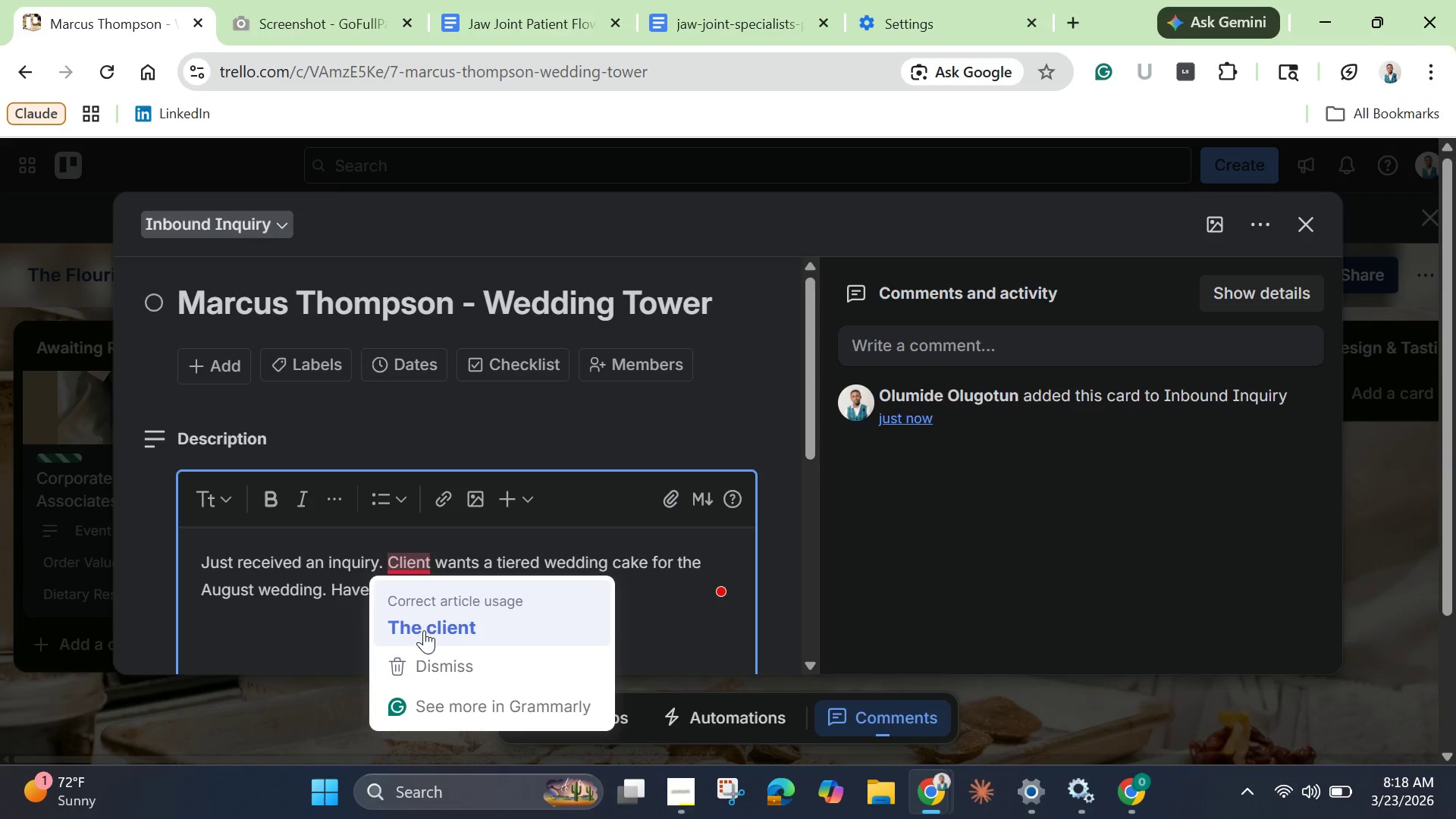 
left_click([424, 630])
 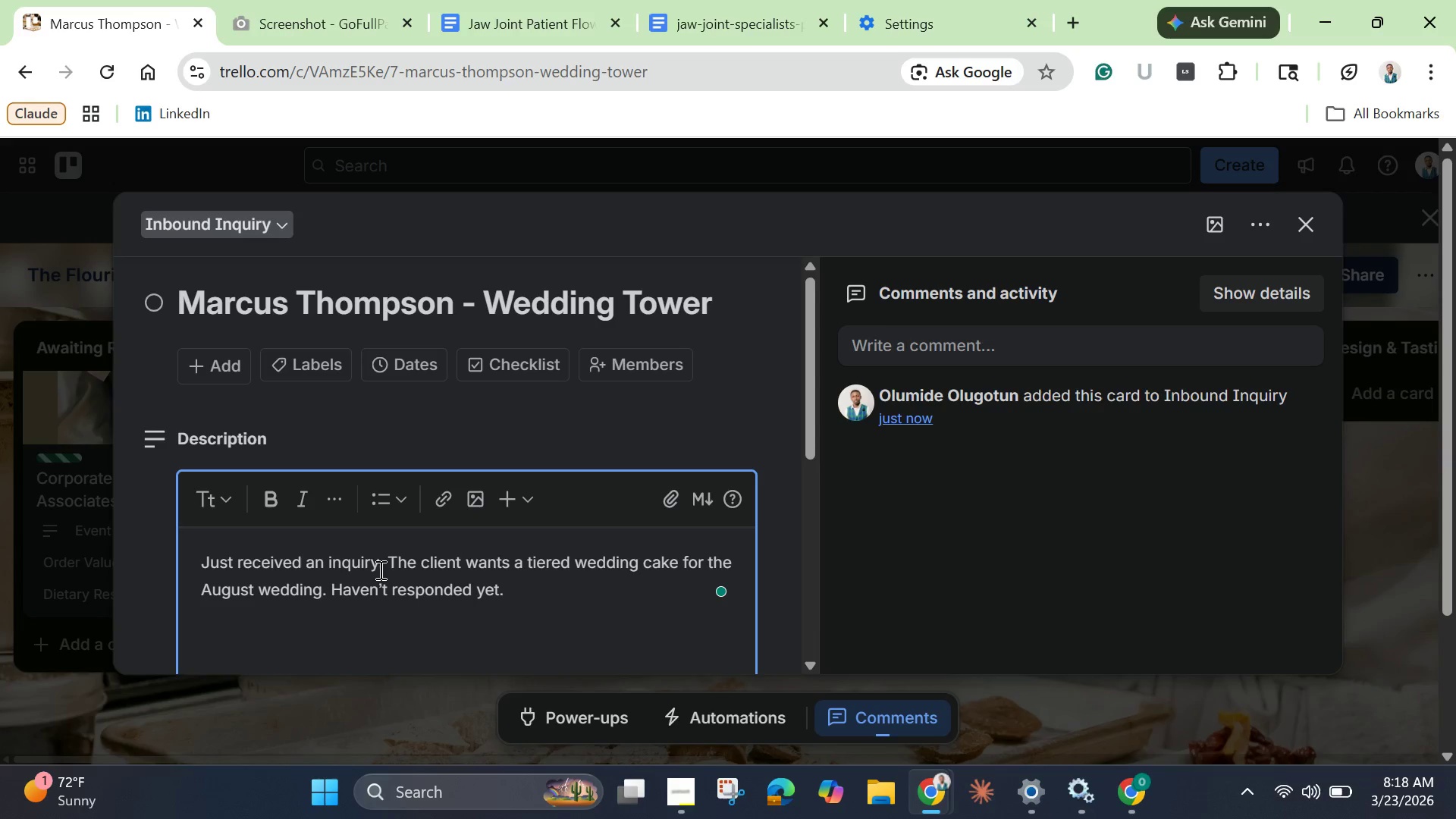 
wait(7.97)
 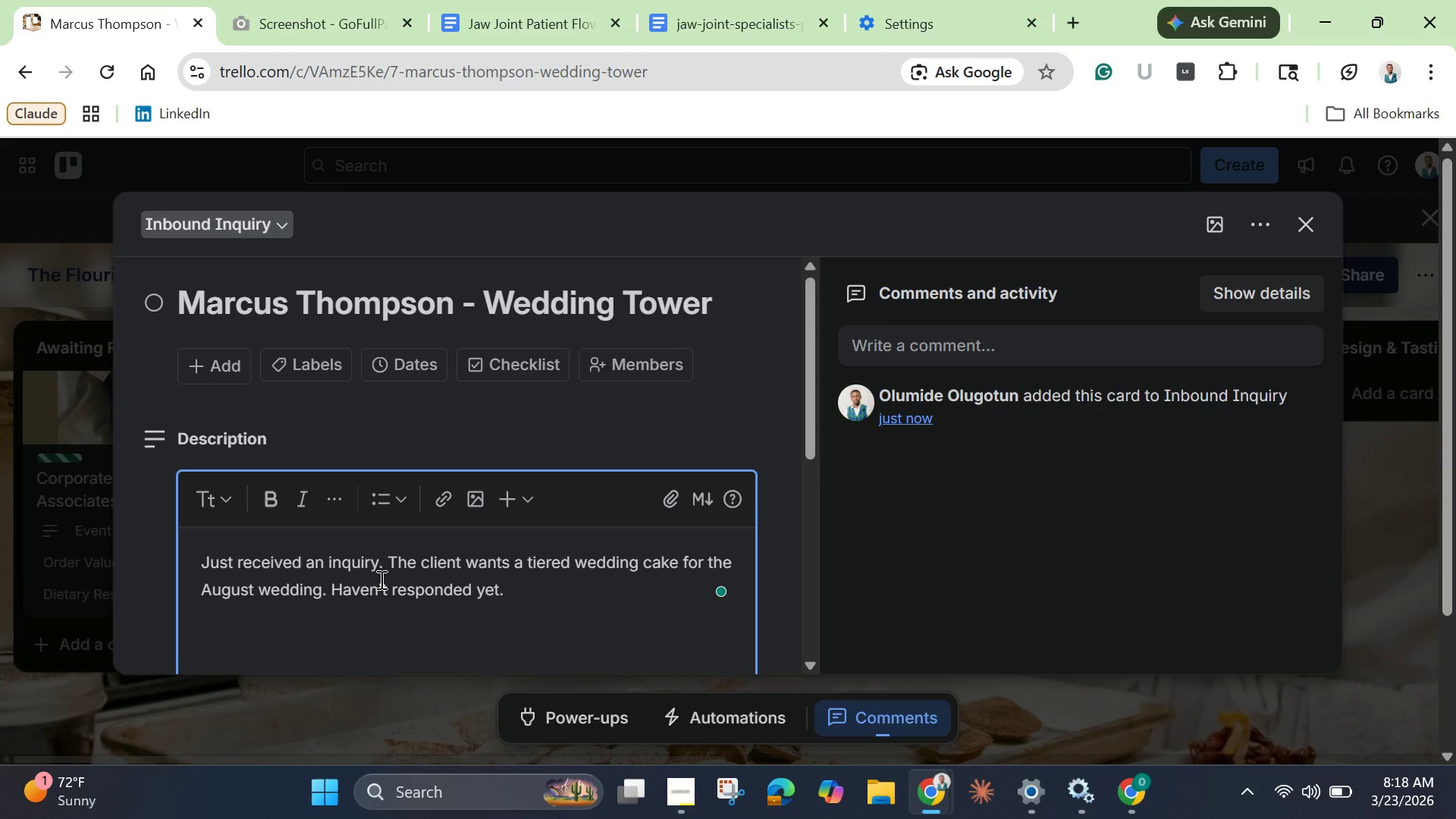 
left_click([309, 362])
 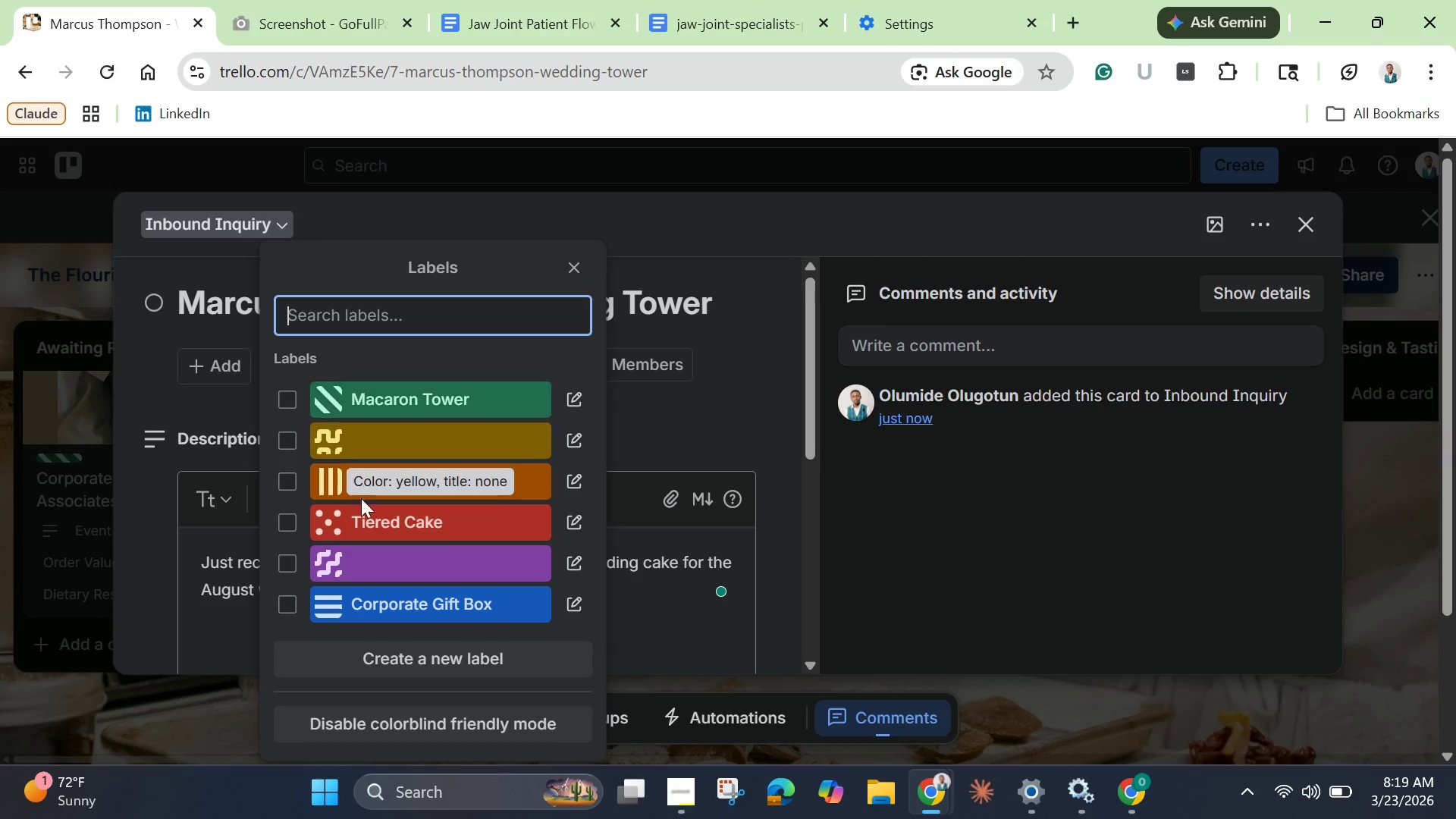 
wait(6.48)
 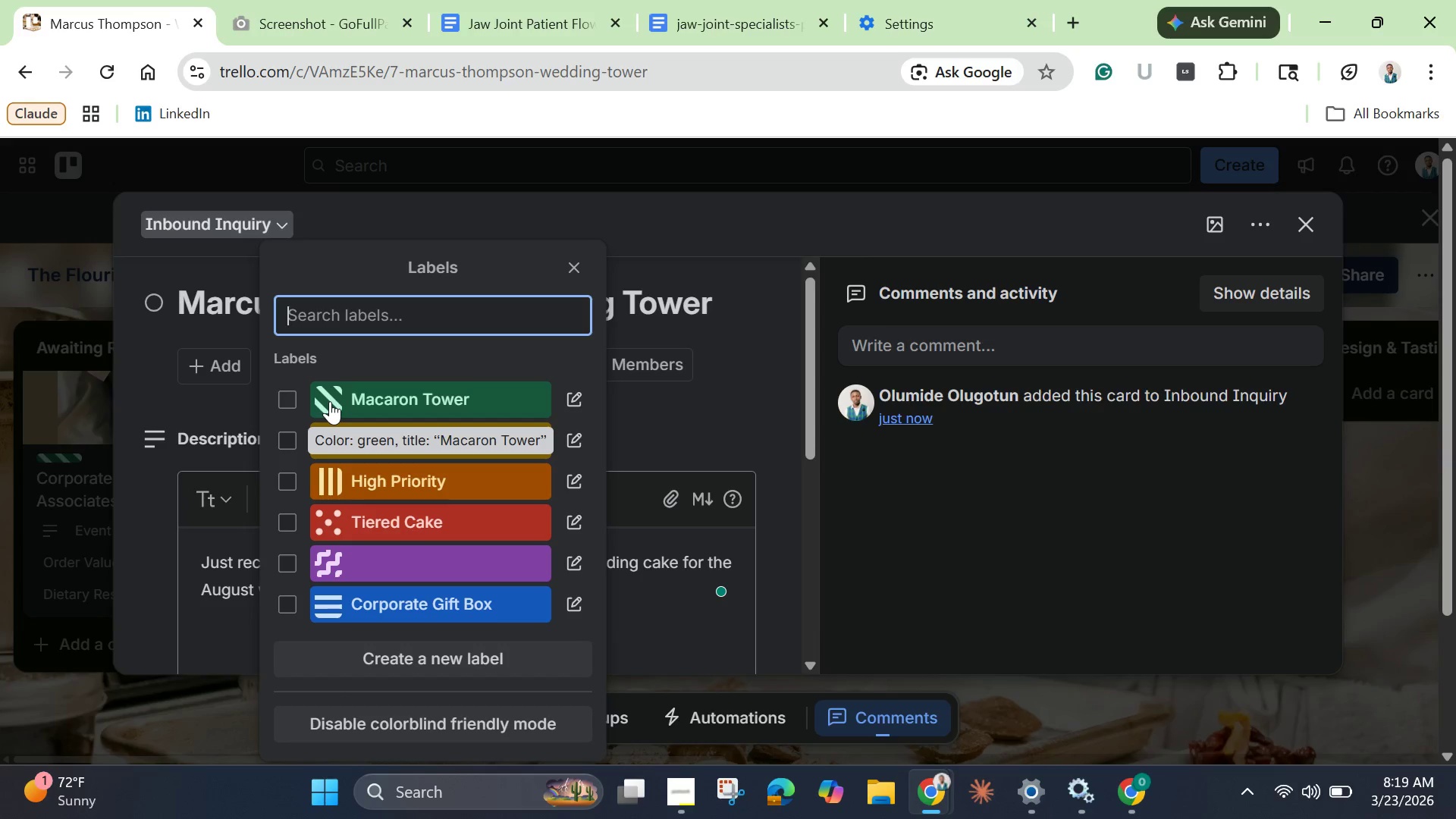 
mouse_move([457, 500])
 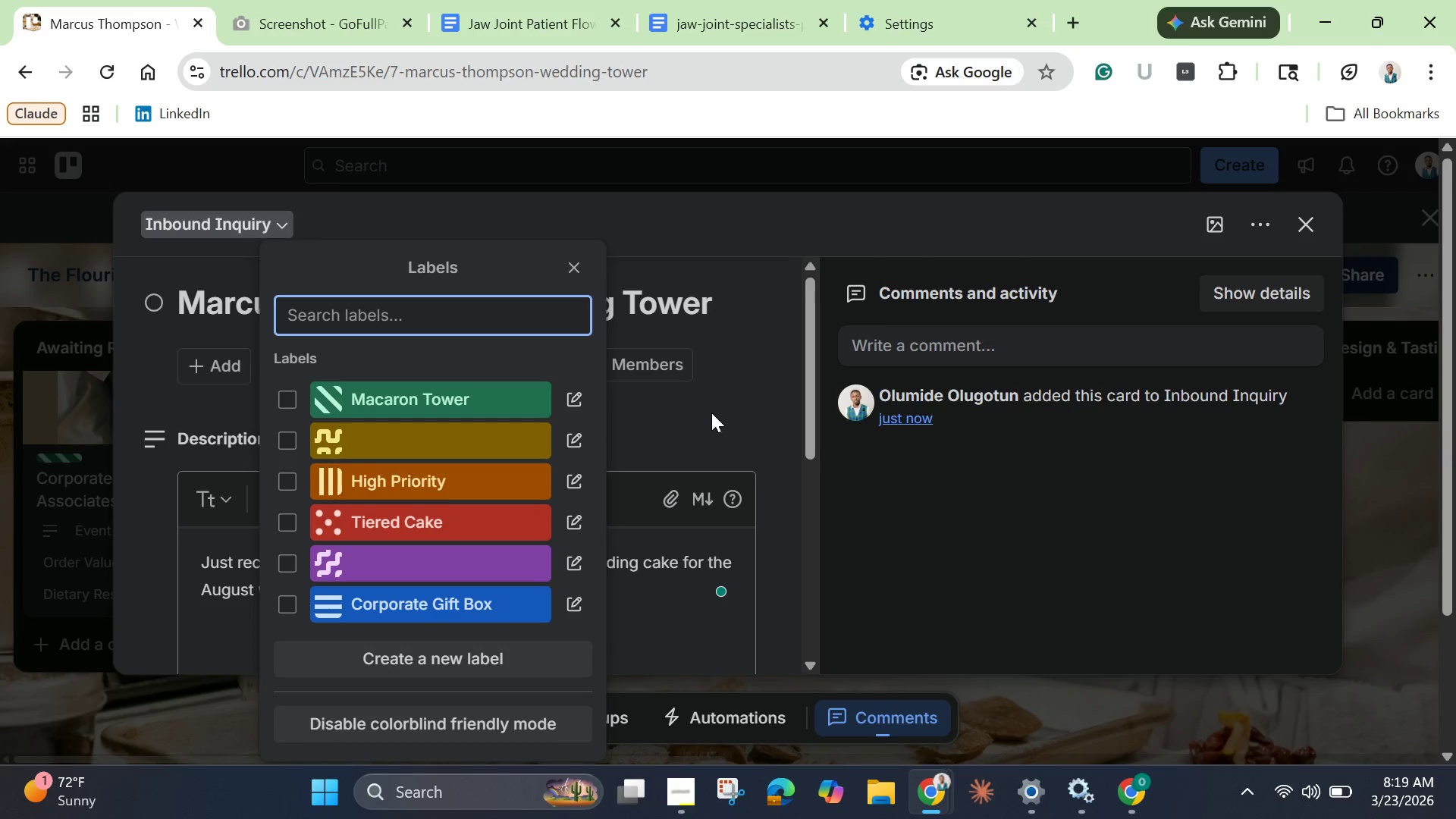 
left_click([755, 402])
 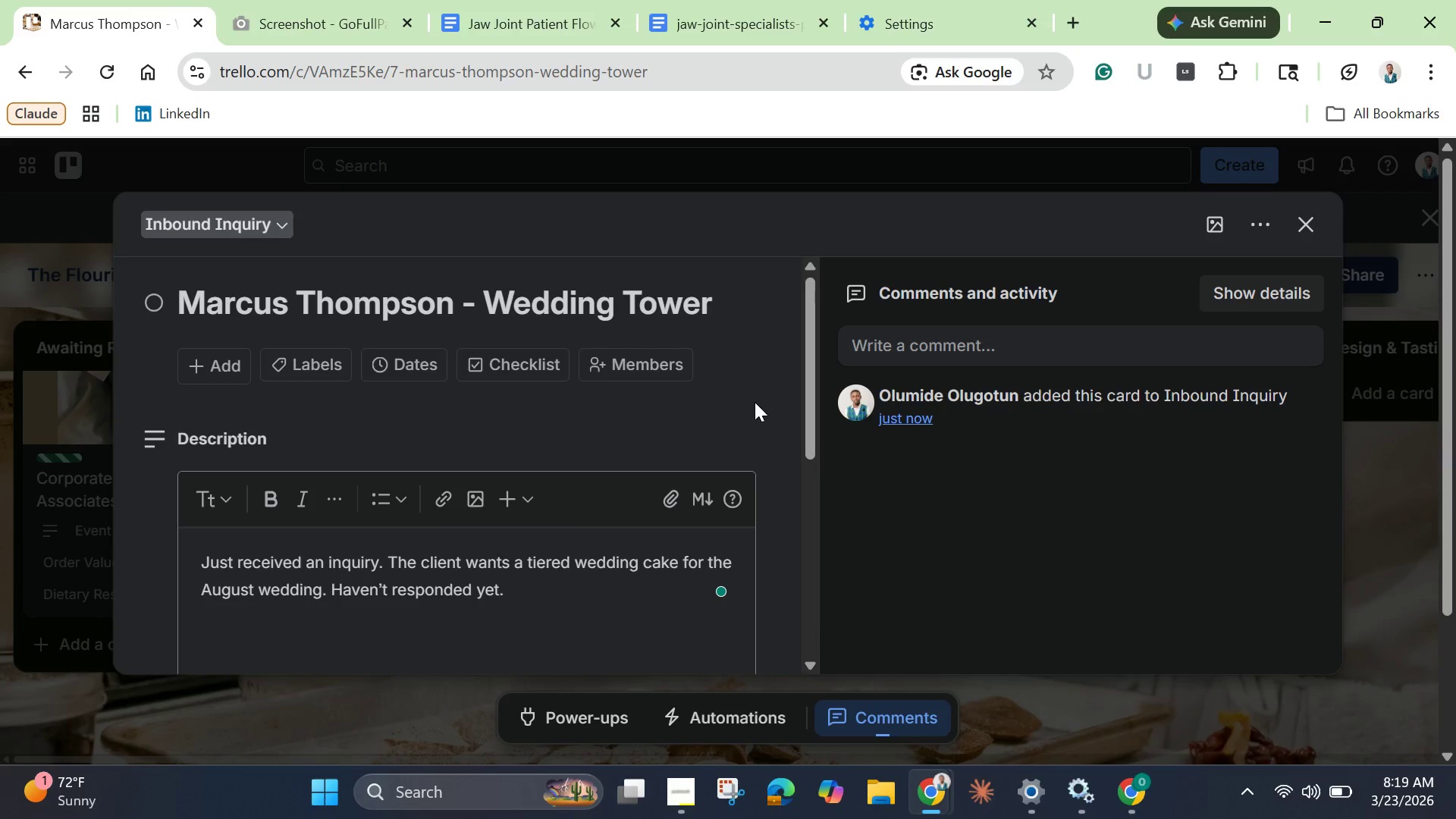 
scroll: coordinate [216, 563], scroll_direction: down, amount: 3.0
 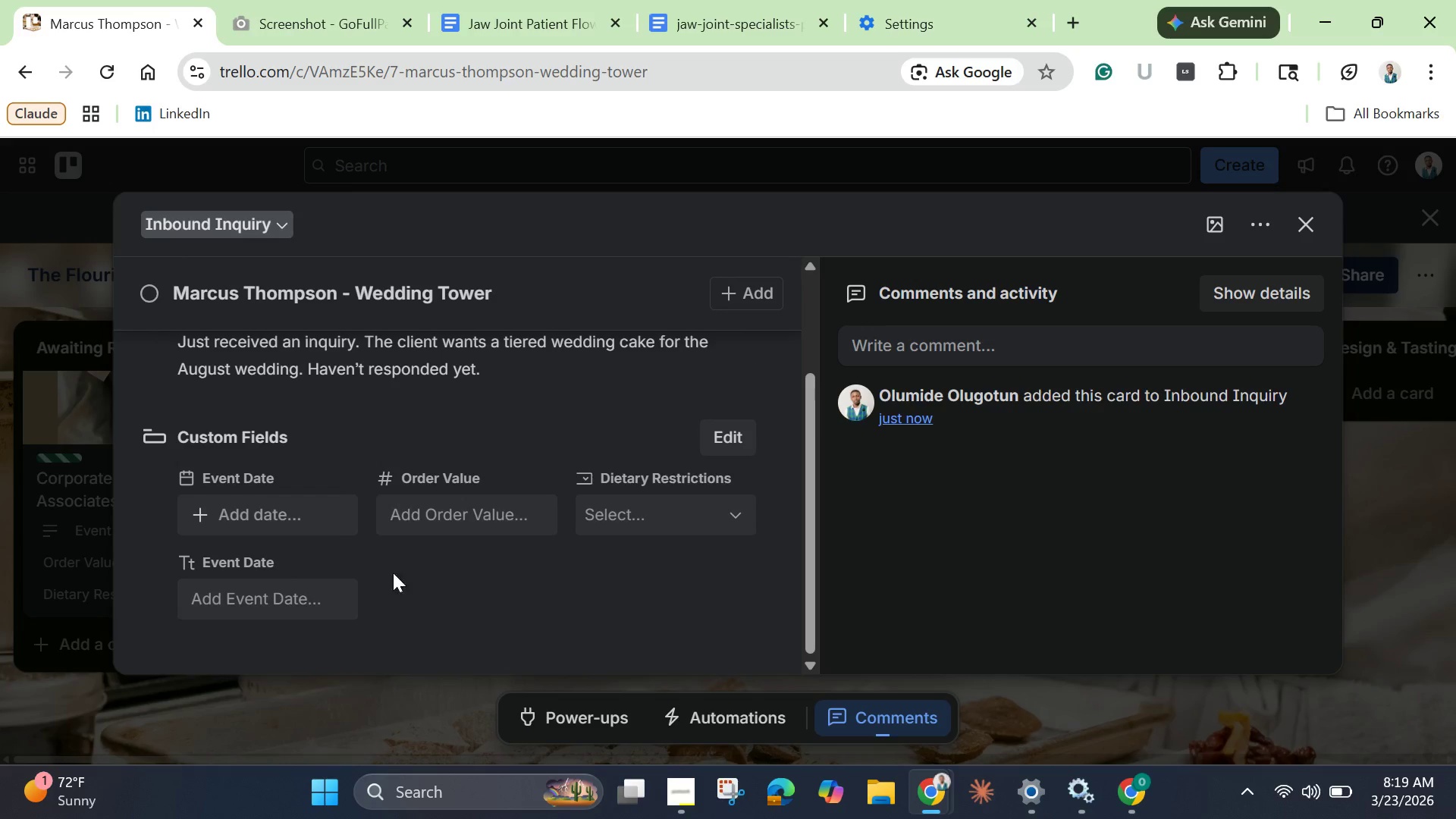 
left_click([299, 510])
 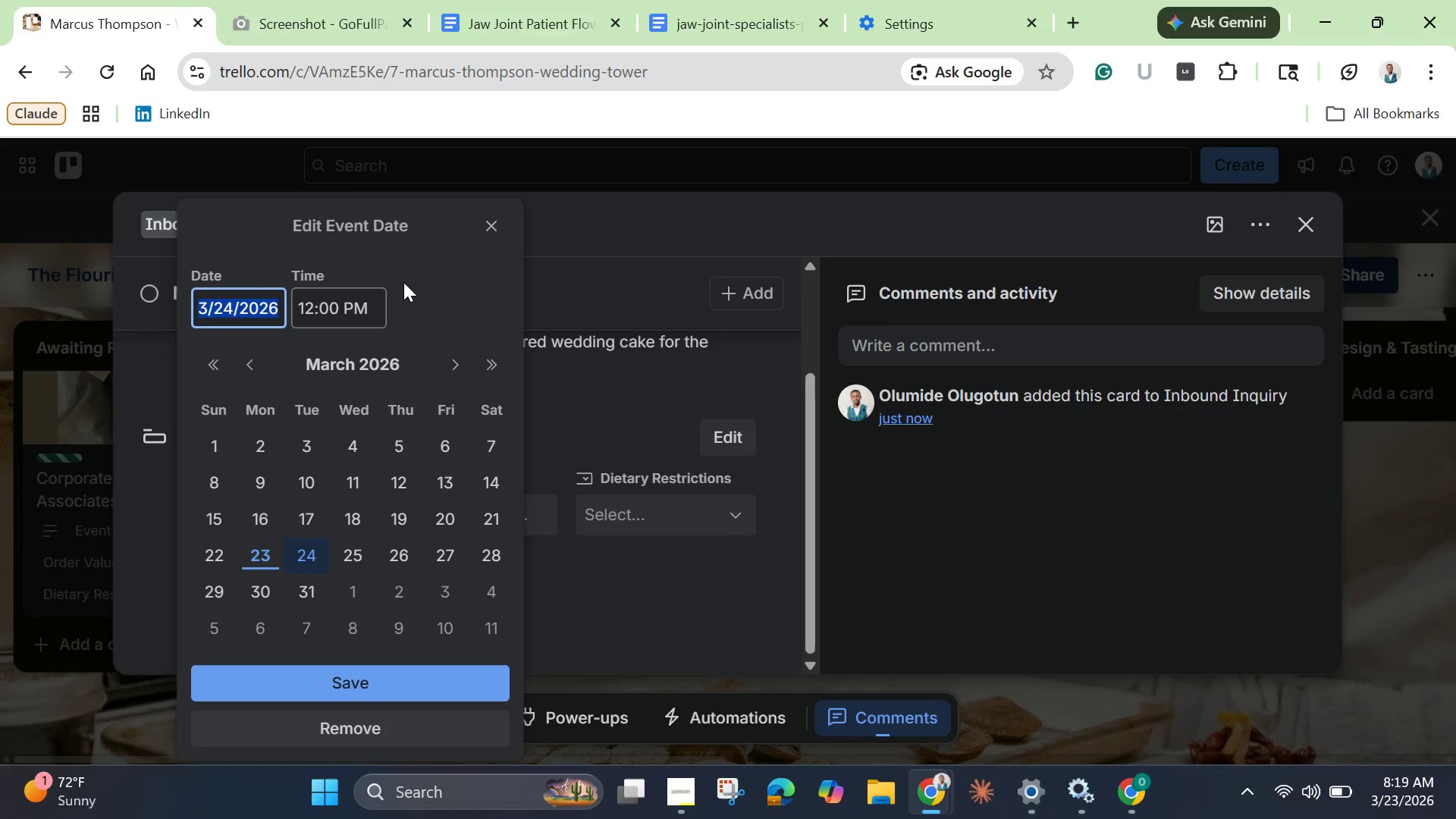 
left_click([461, 364])
 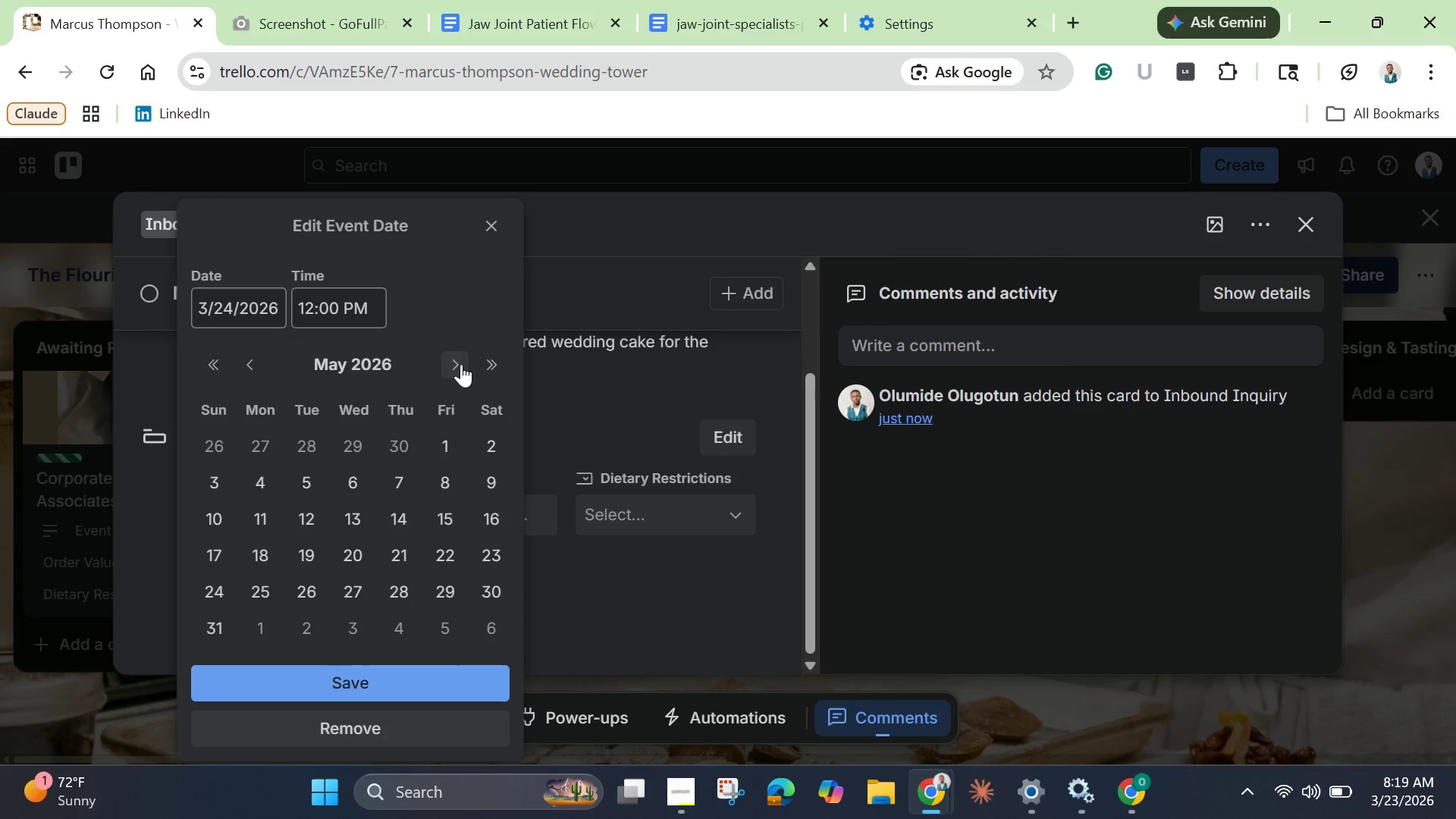 
double_click([461, 364])
 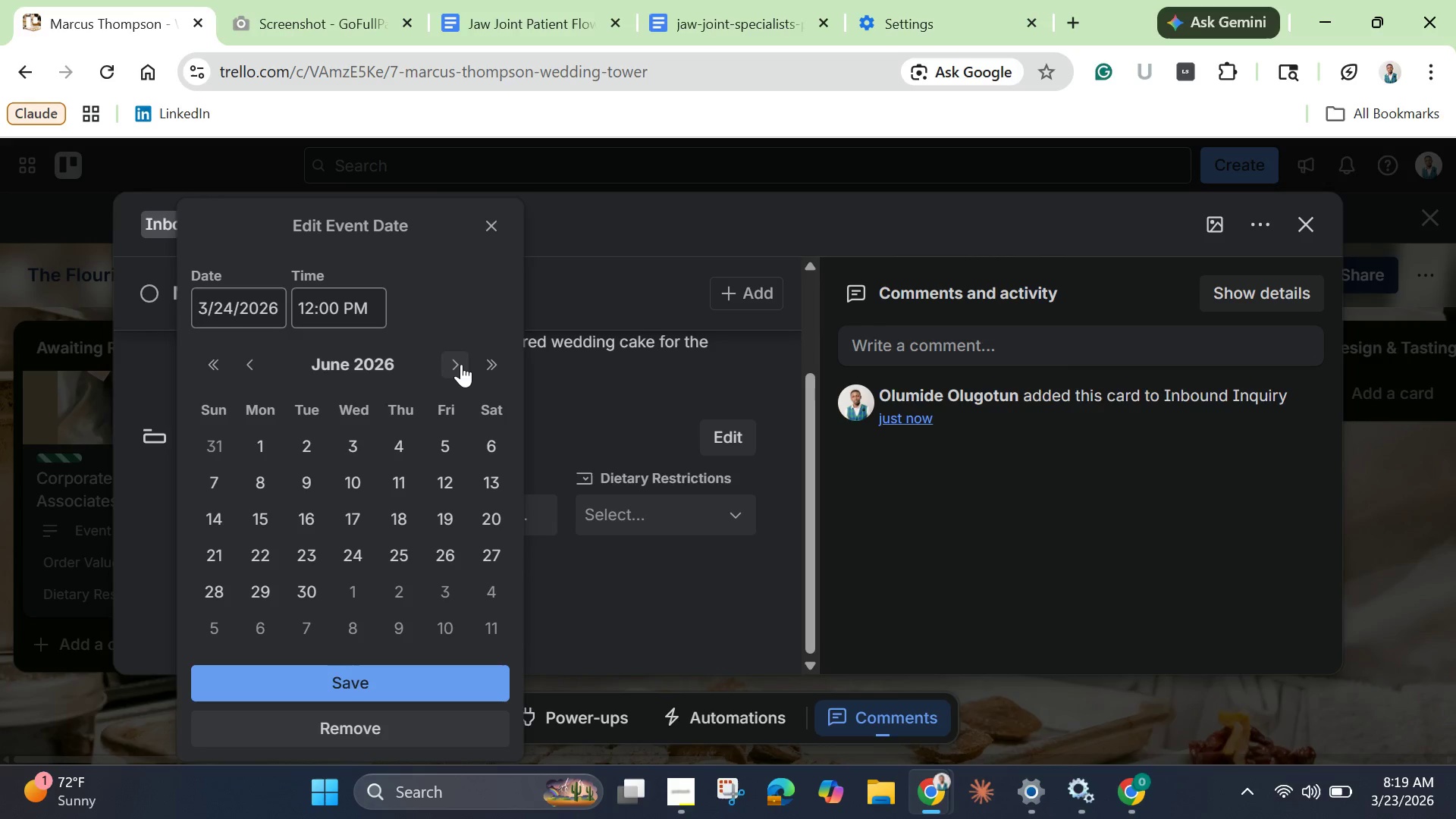 
triple_click([461, 364])
 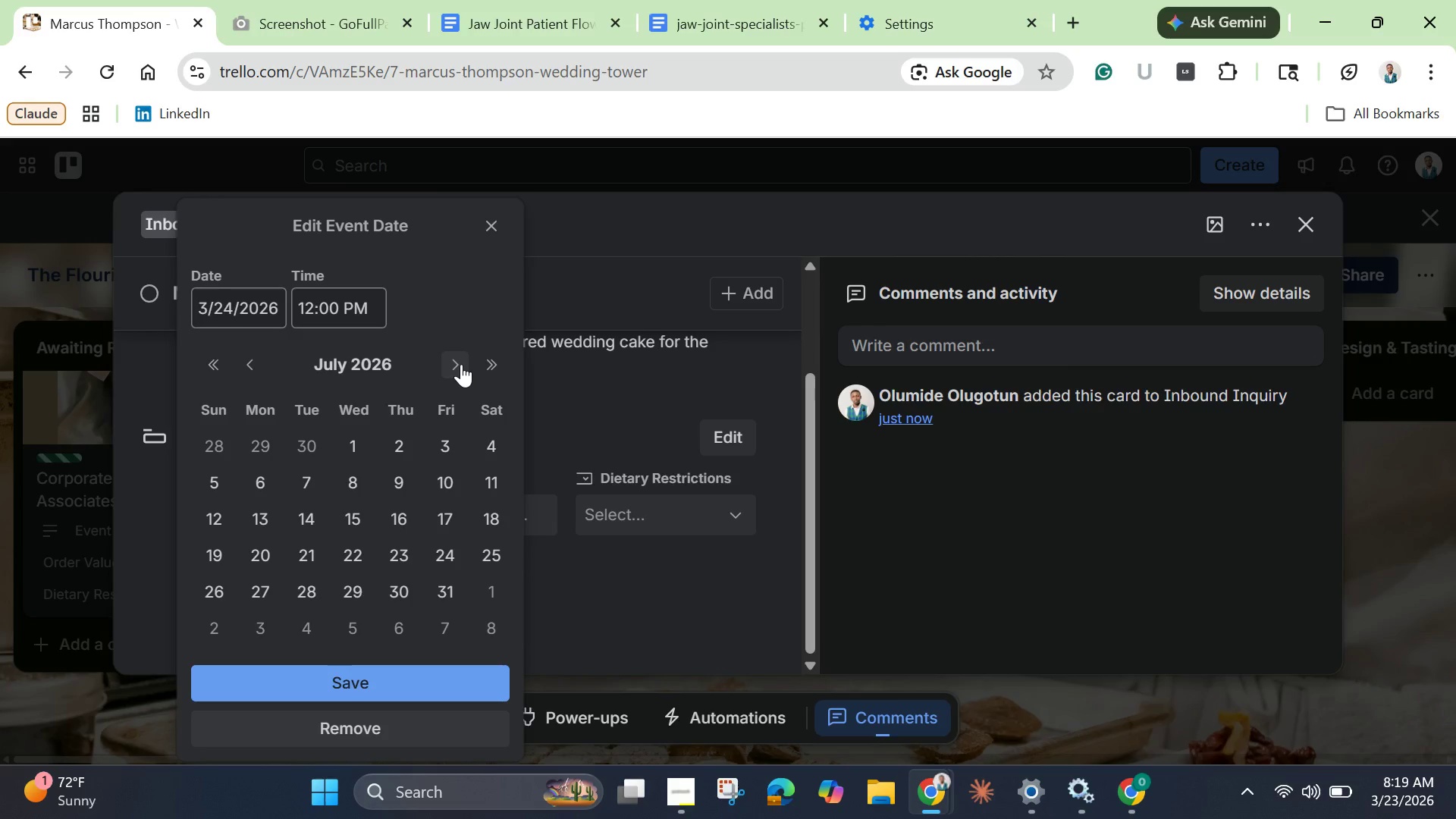 
left_click([461, 364])
 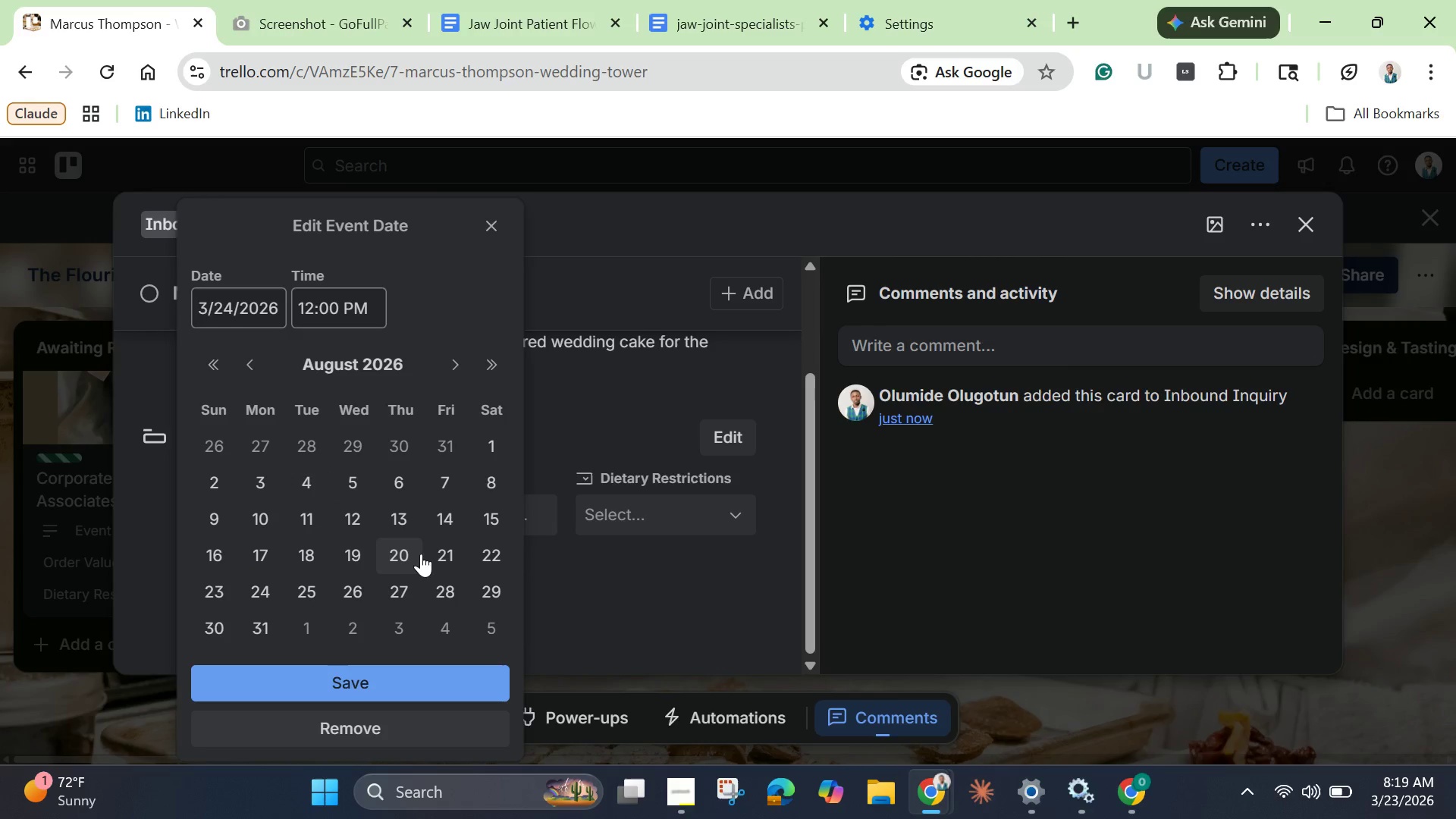 
left_click([405, 556])
 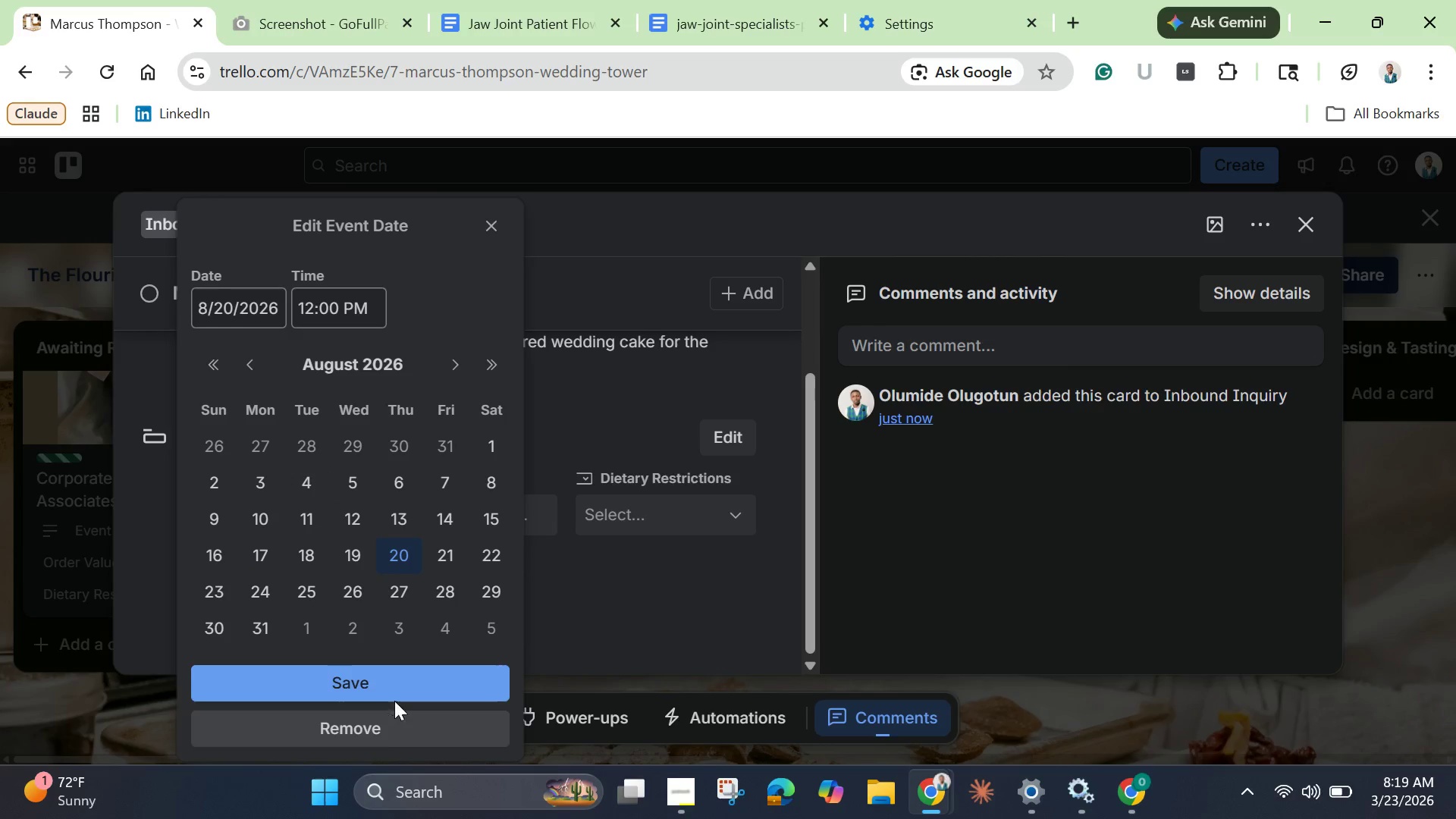 
left_click([391, 679])
 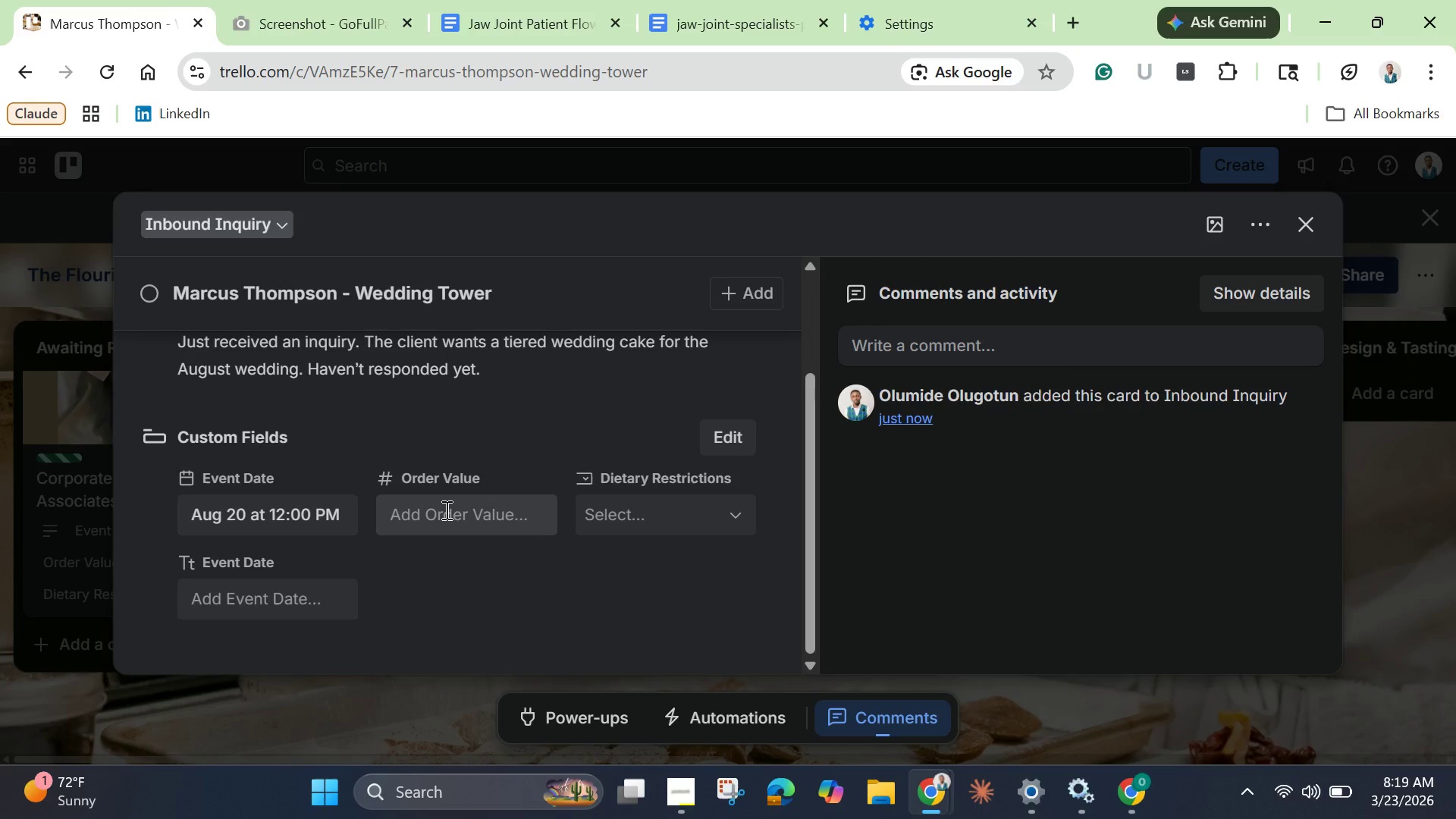 
wait(10.64)
 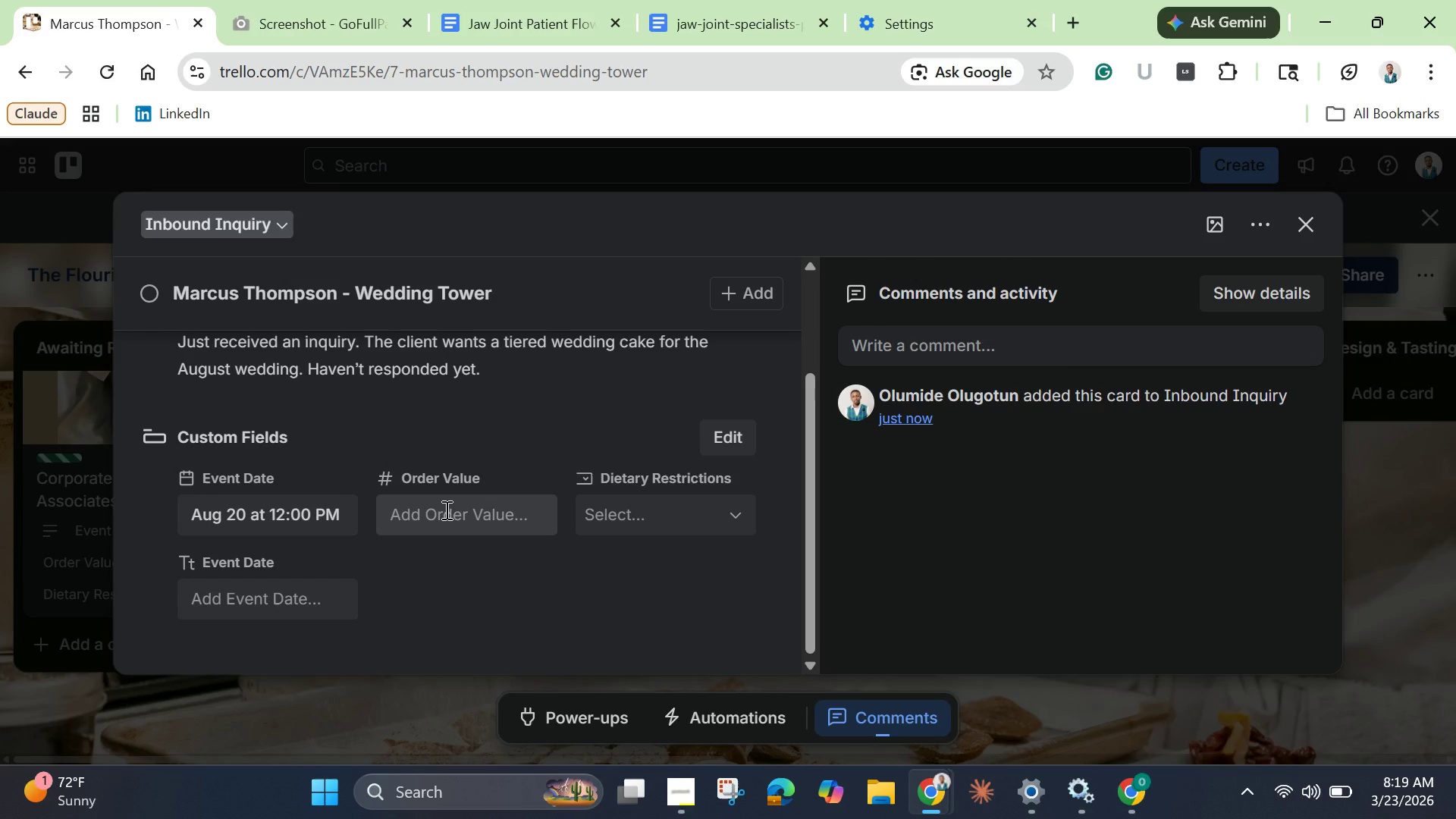 
left_click([634, 516])
 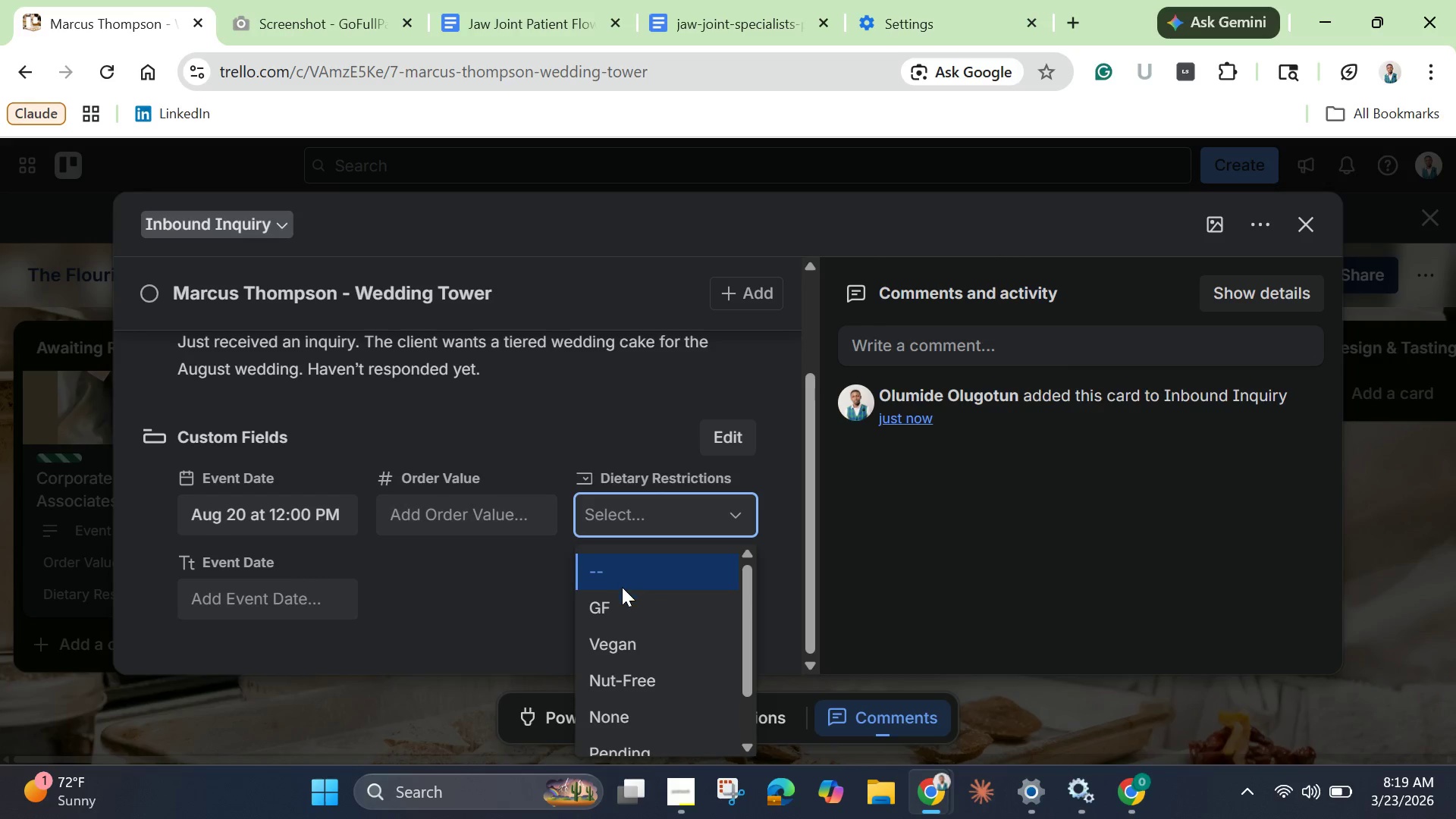 
scroll: coordinate [629, 620], scroll_direction: down, amount: 3.0
 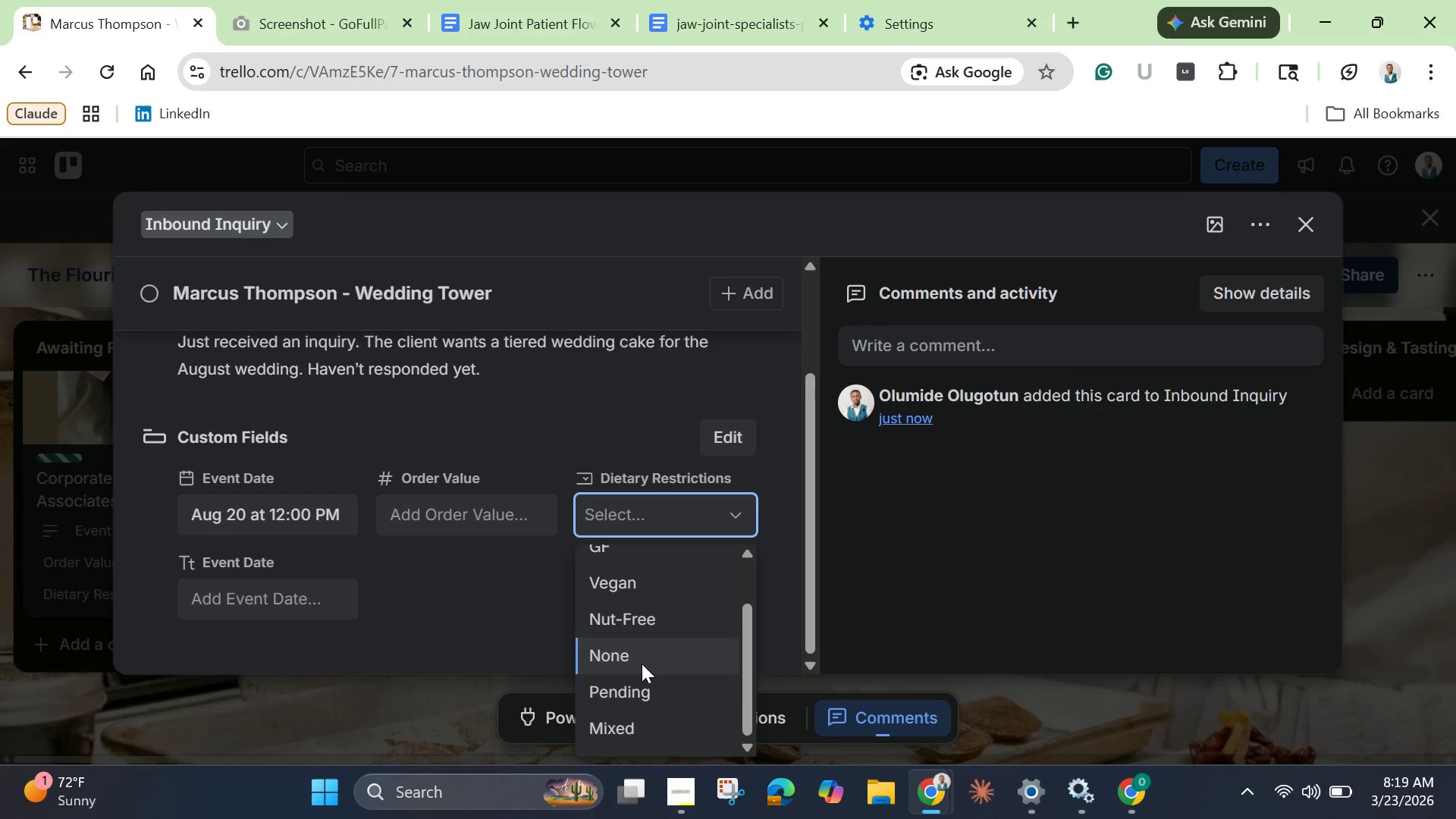 
left_click([642, 664])
 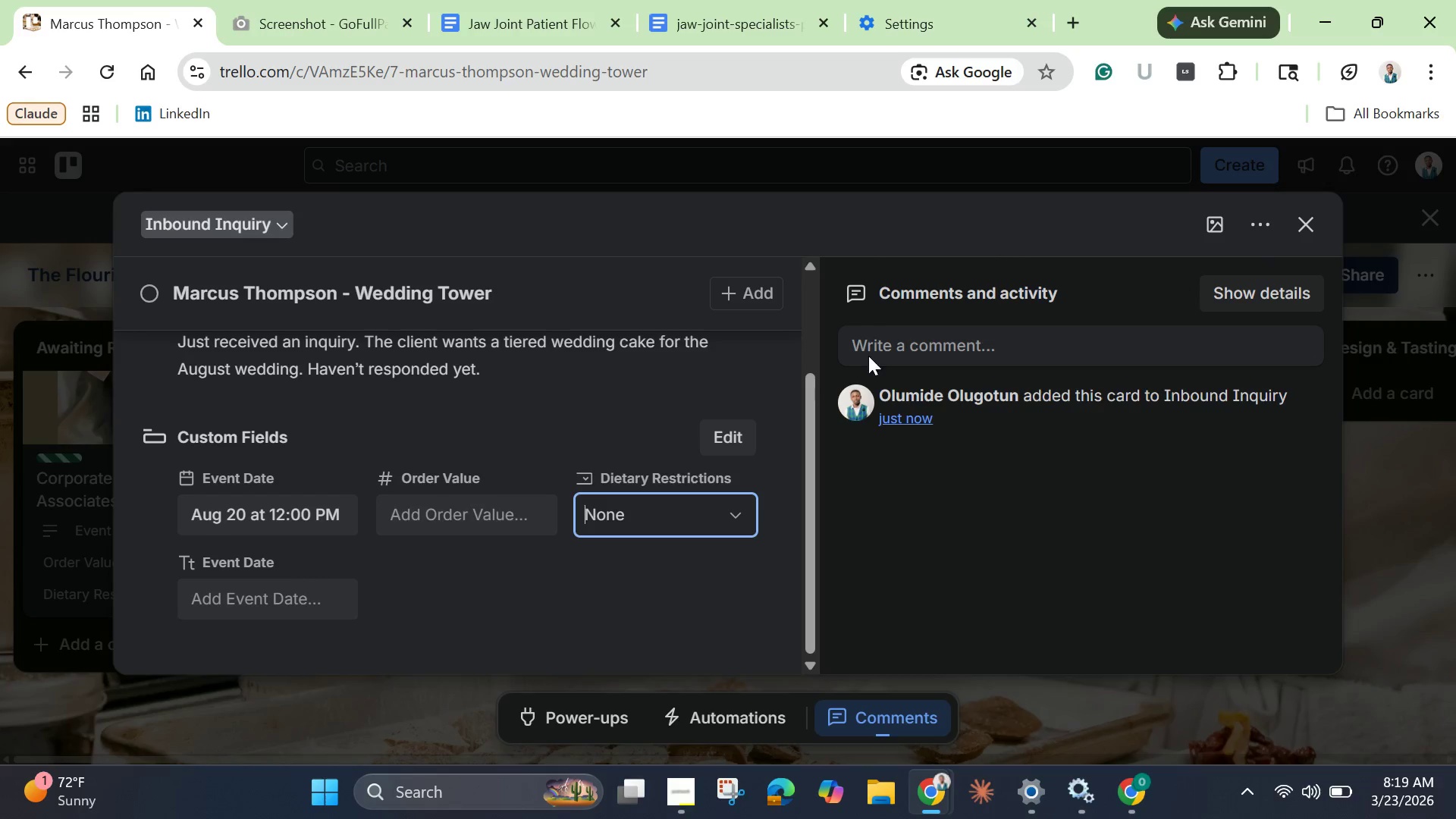 
scroll: coordinate [396, 371], scroll_direction: up, amount: 2.0
 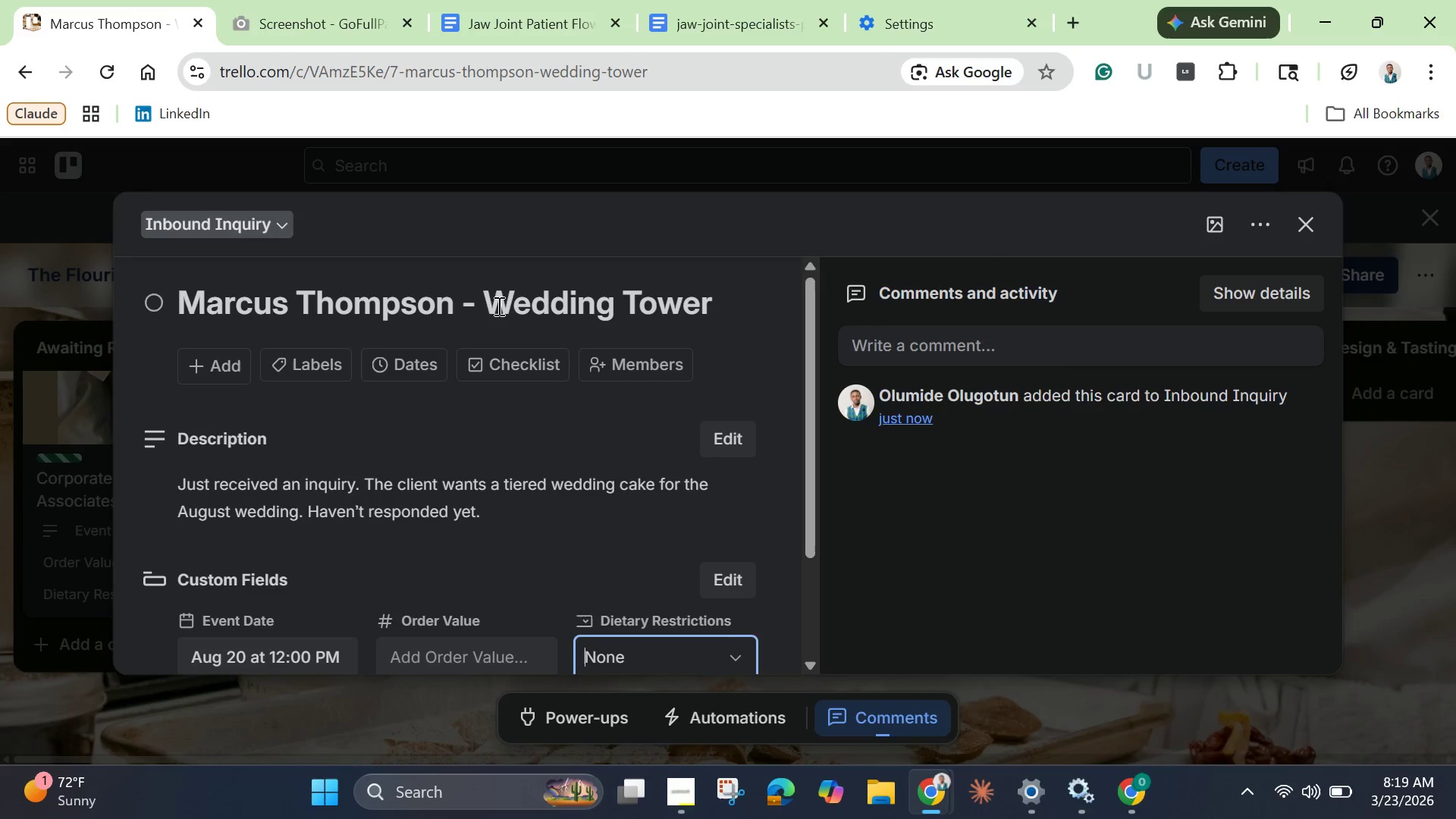 
left_click_drag(start_coordinate=[485, 303], to_coordinate=[708, 315])
 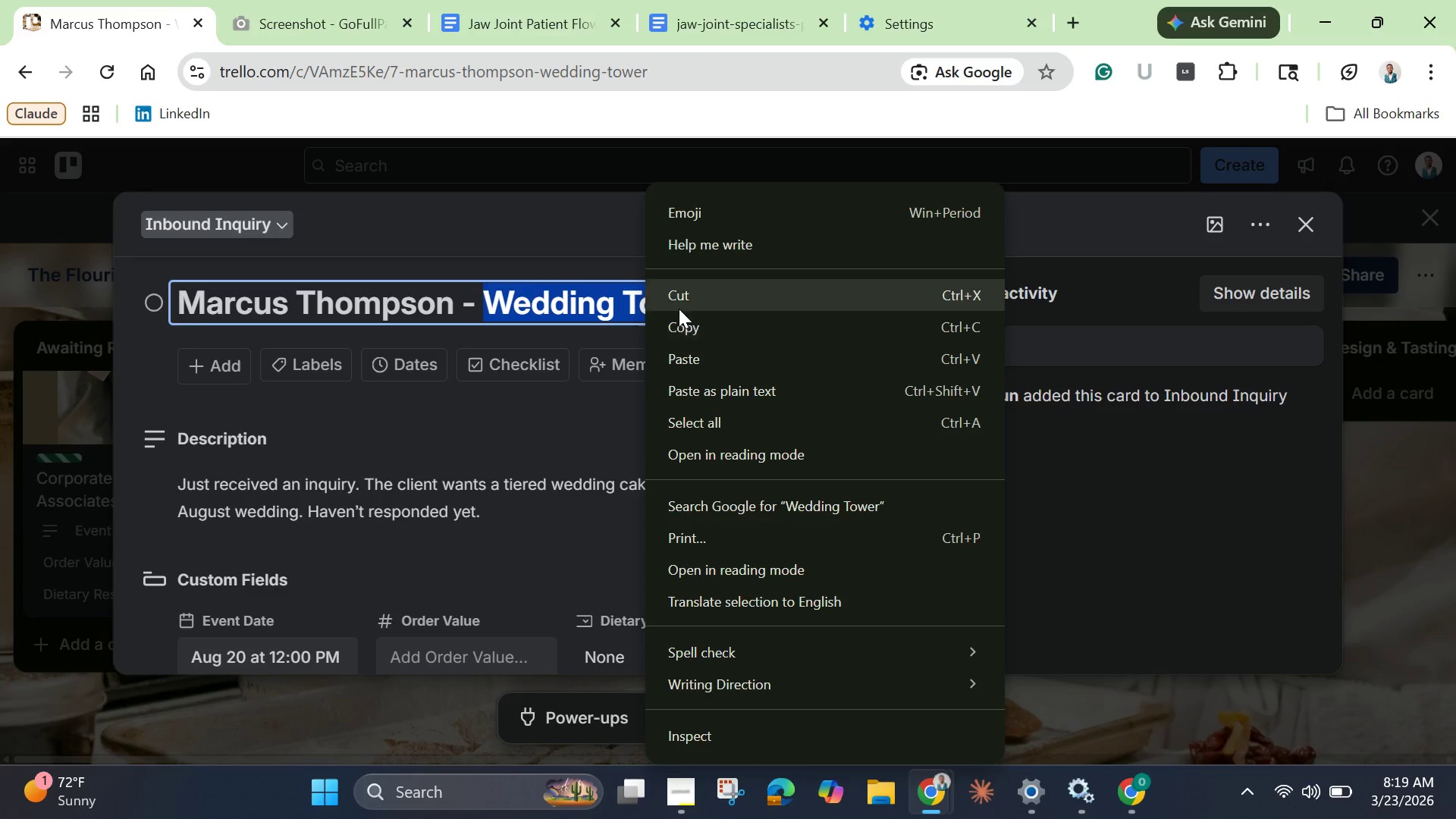 
left_click([684, 327])
 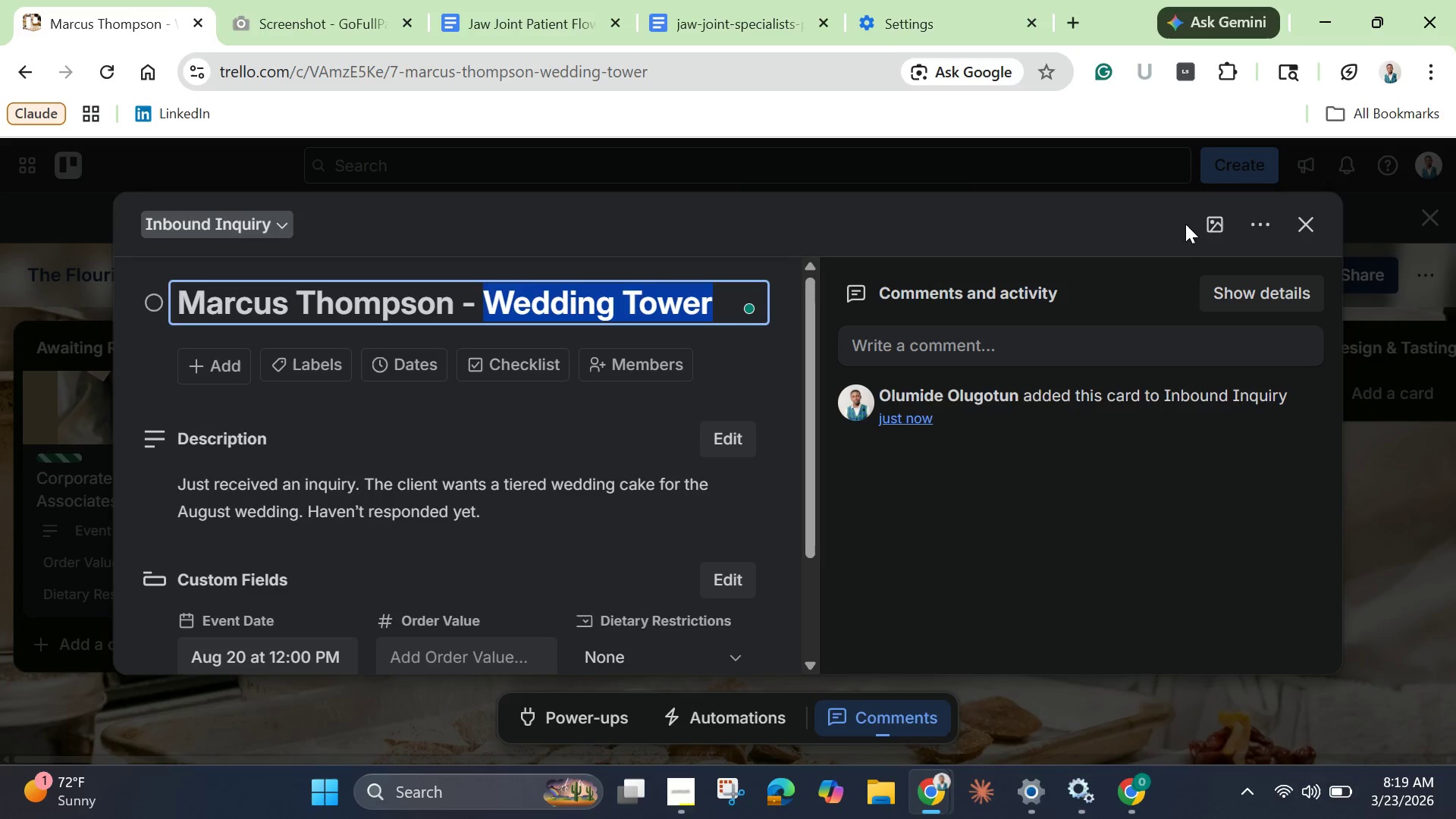 
left_click([1211, 219])
 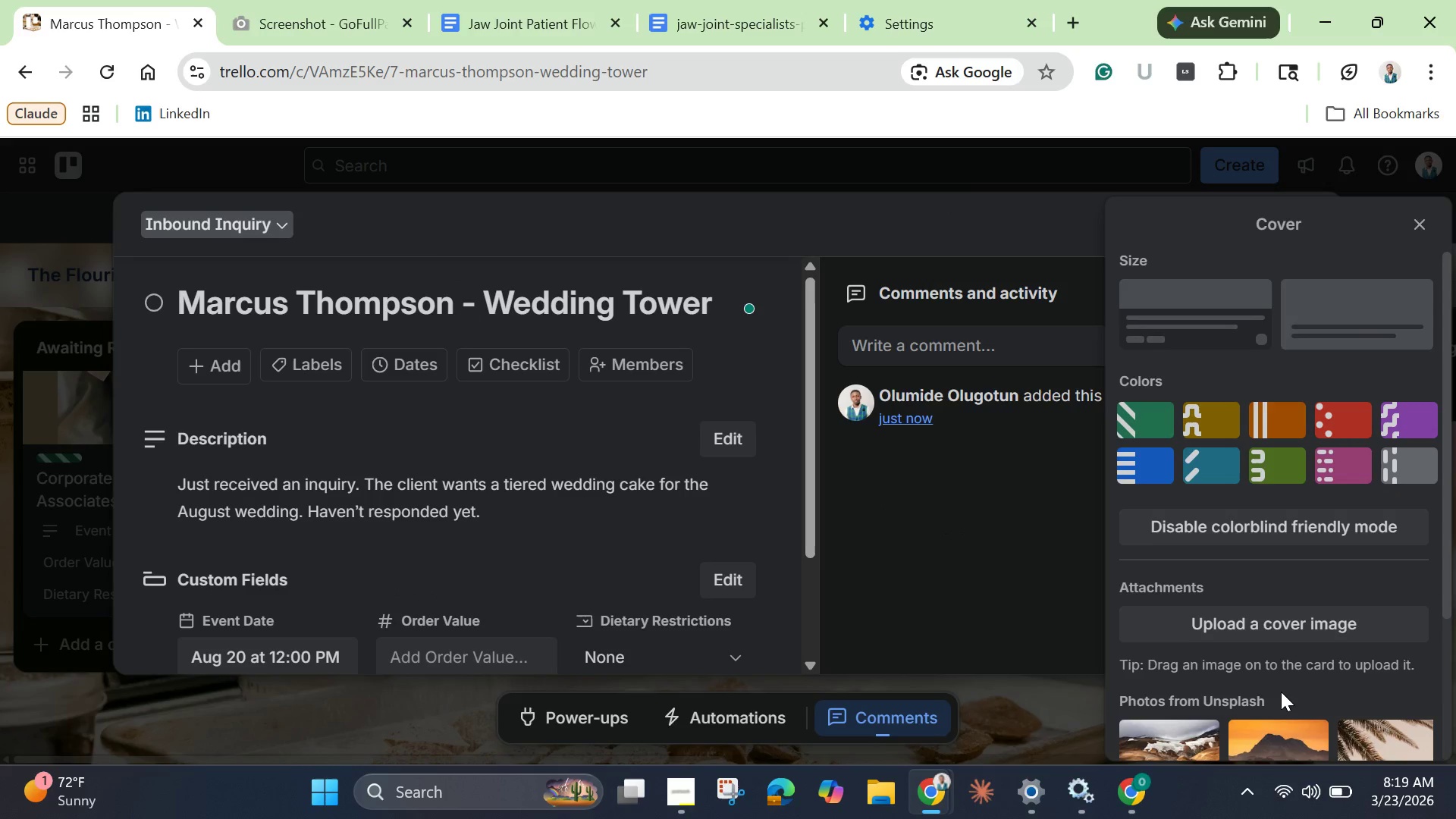 
scroll: coordinate [1279, 682], scroll_direction: down, amount: 3.0
 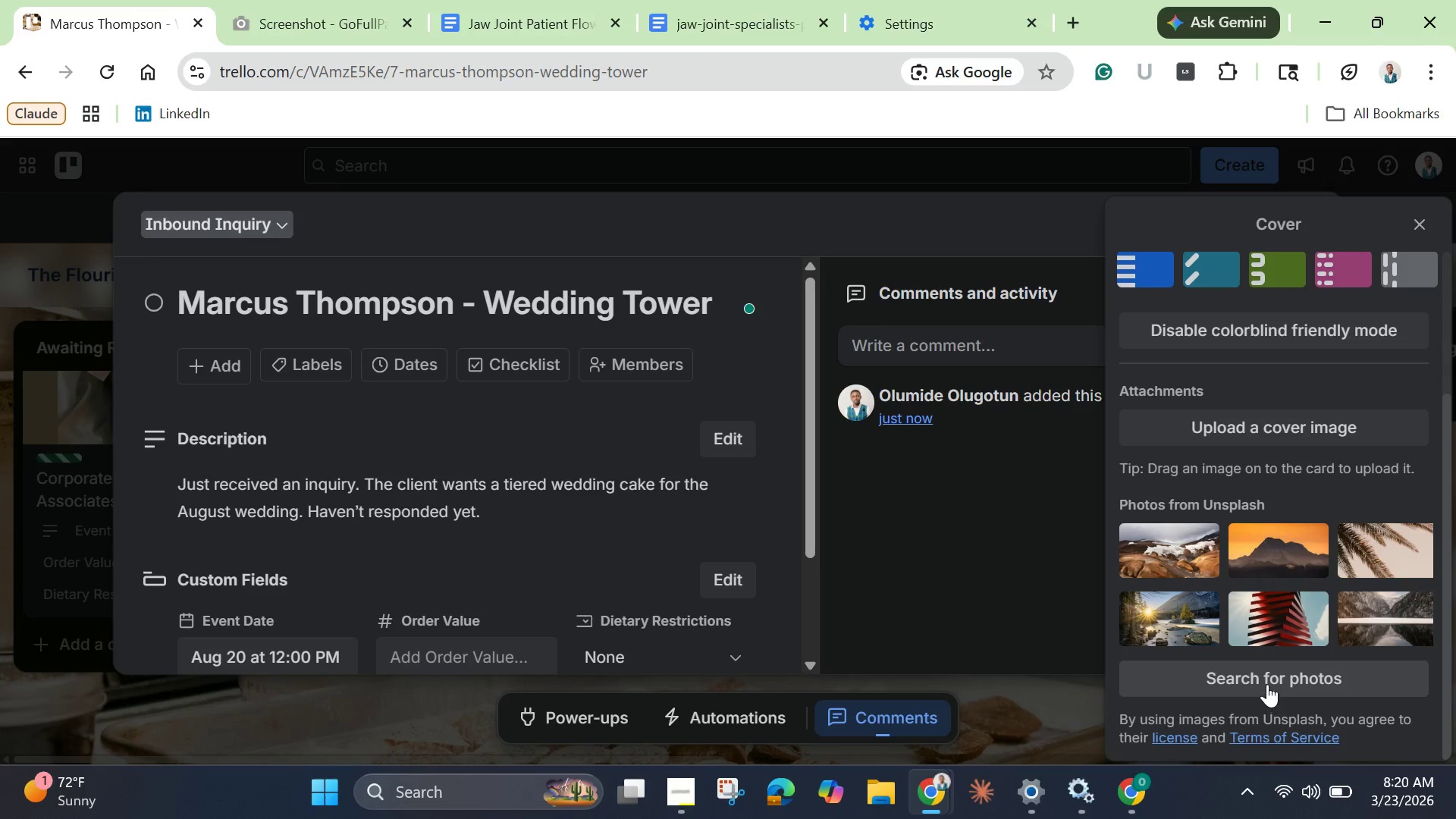 
left_click([1266, 679])
 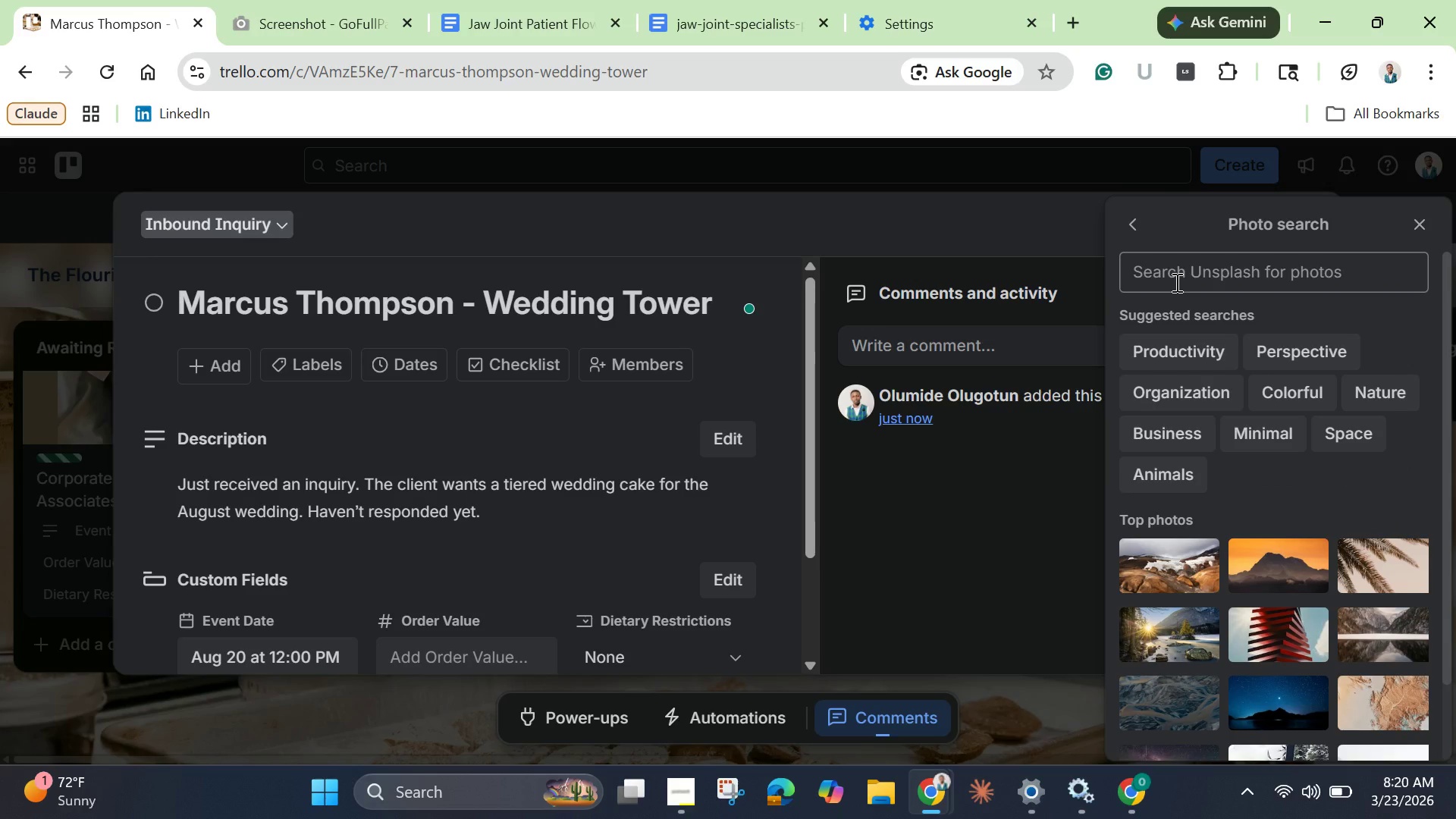 
left_click([1175, 282])
 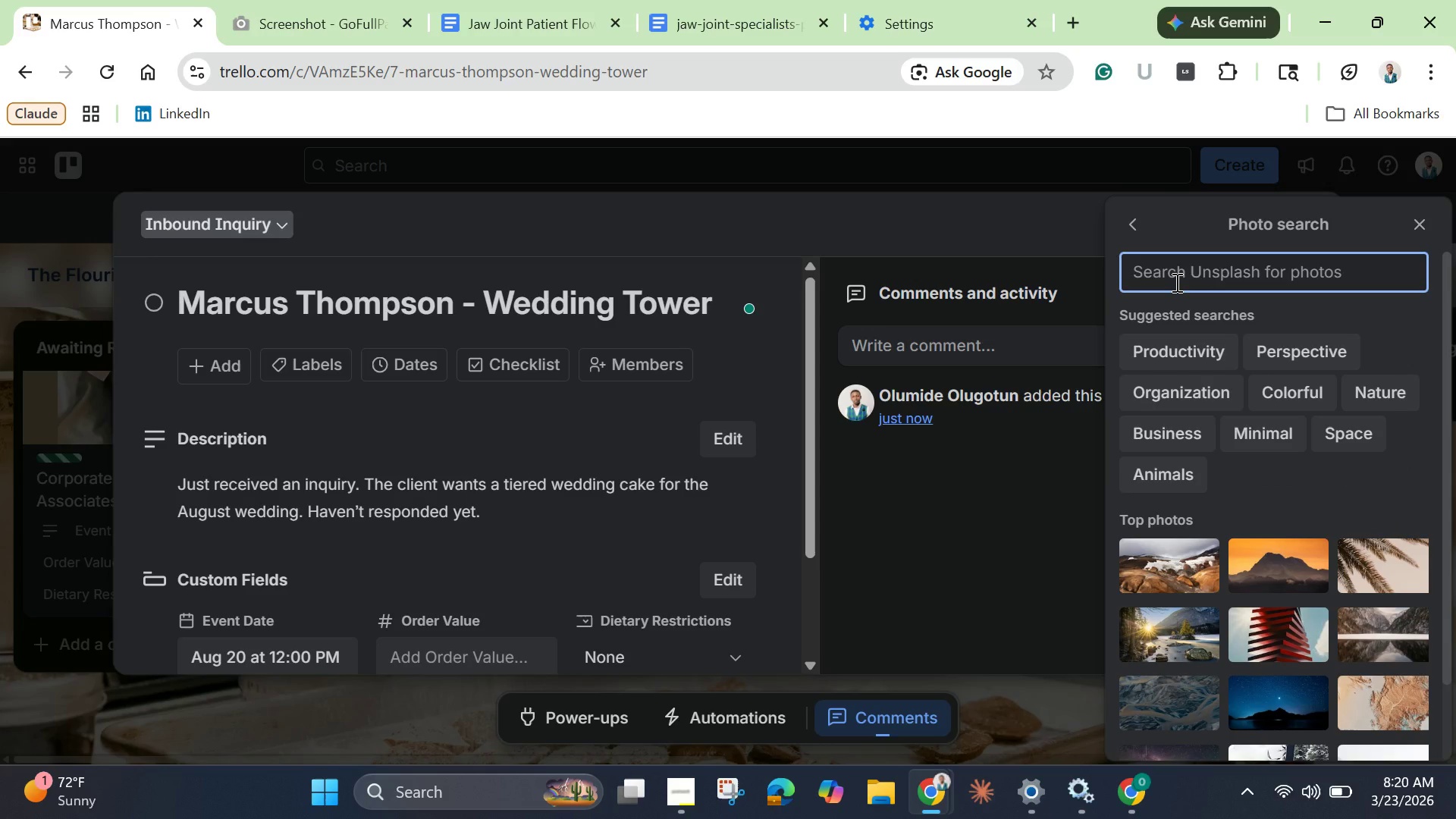 
key(Control+V)
 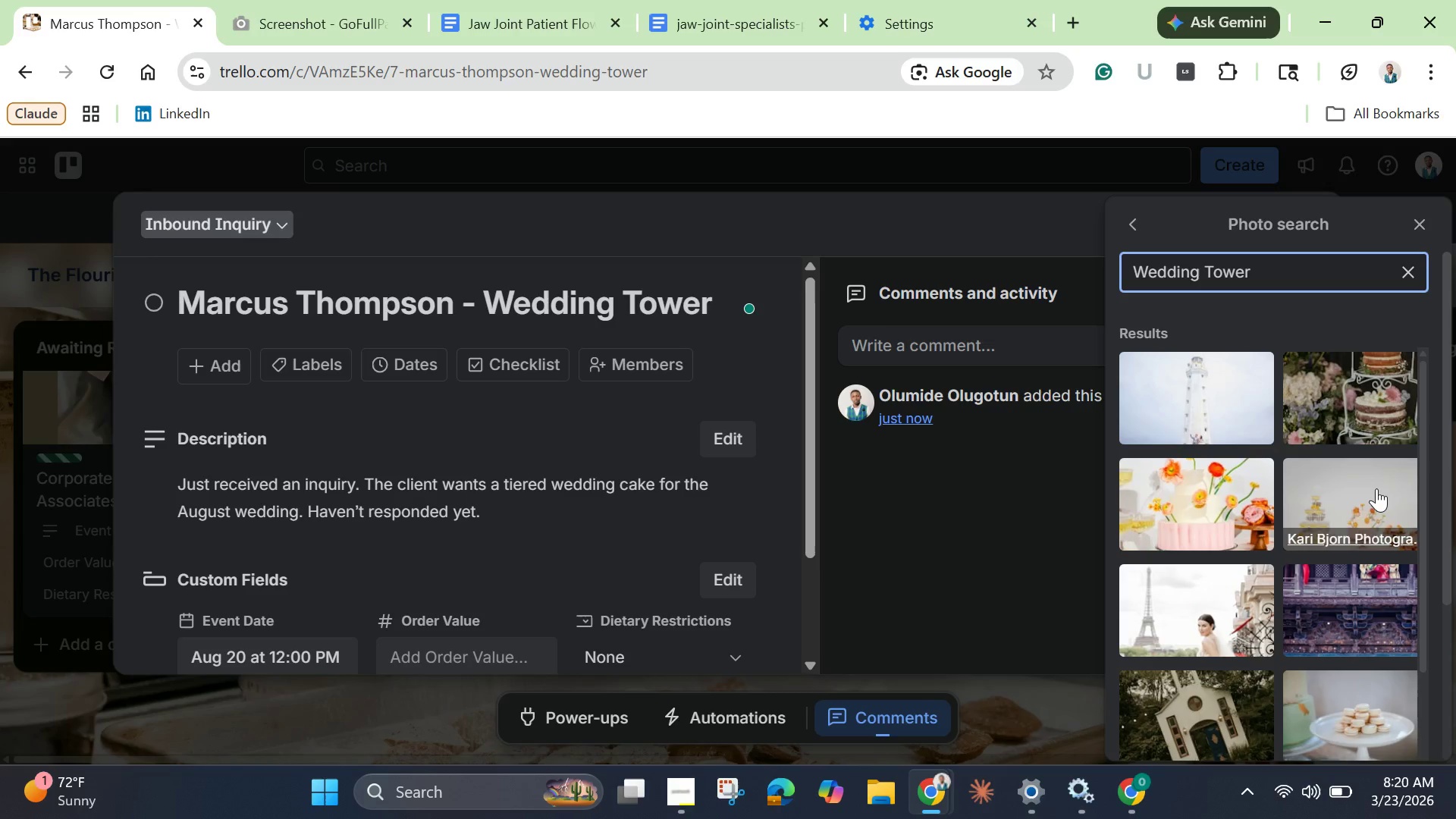 
wait(5.25)
 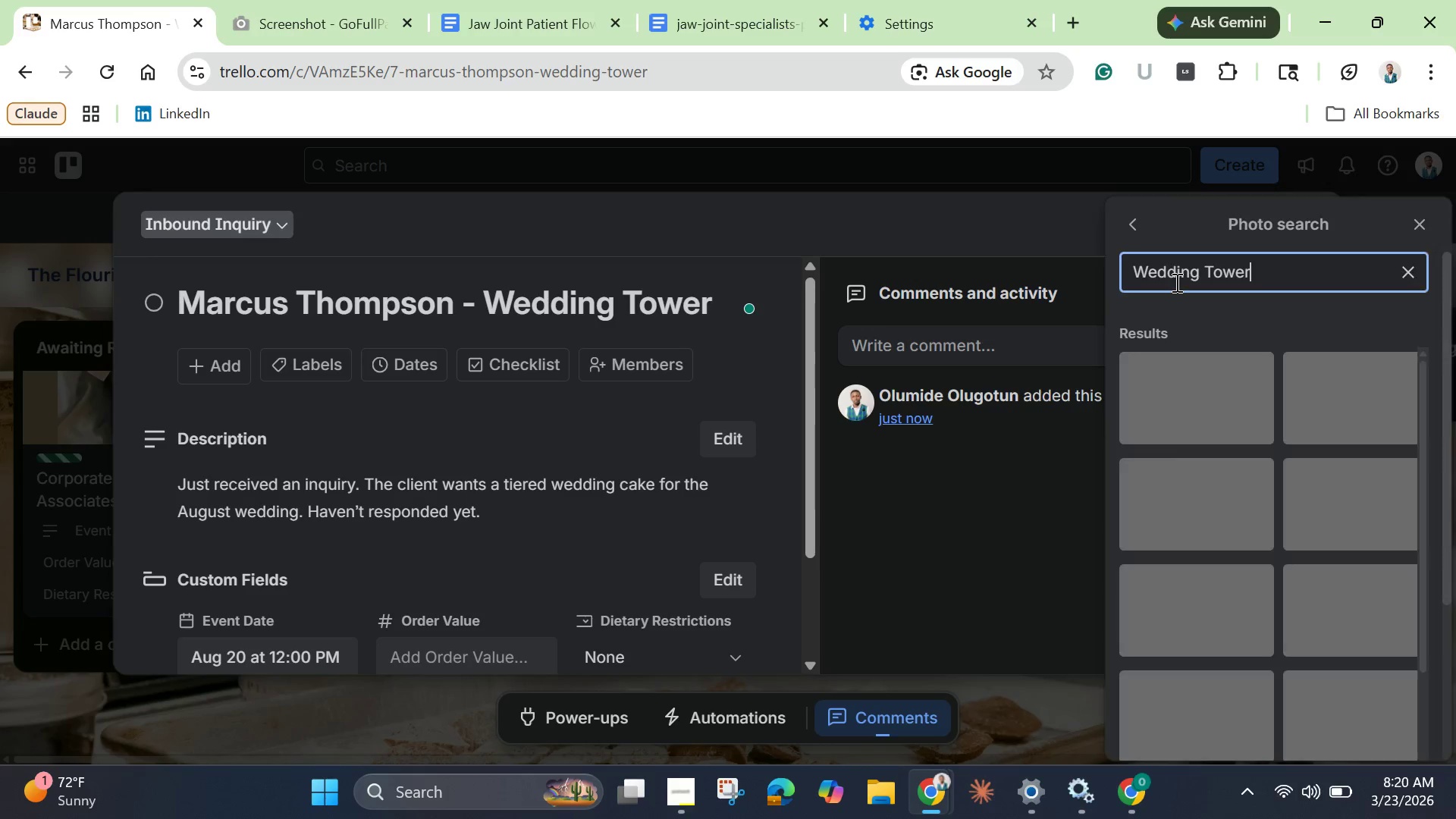 
scroll: coordinate [1304, 522], scroll_direction: down, amount: 11.0
 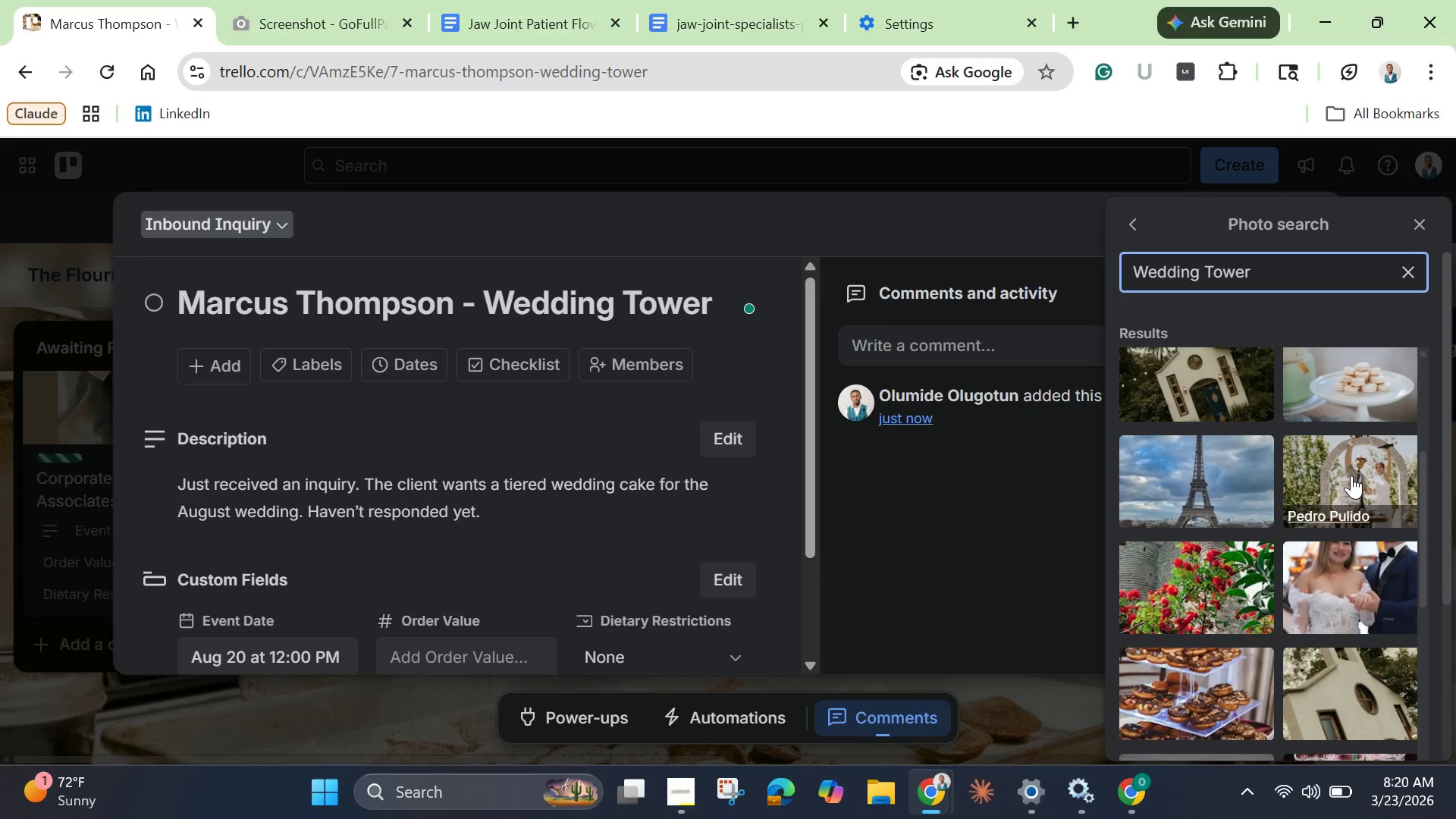 
left_click([1351, 475])
 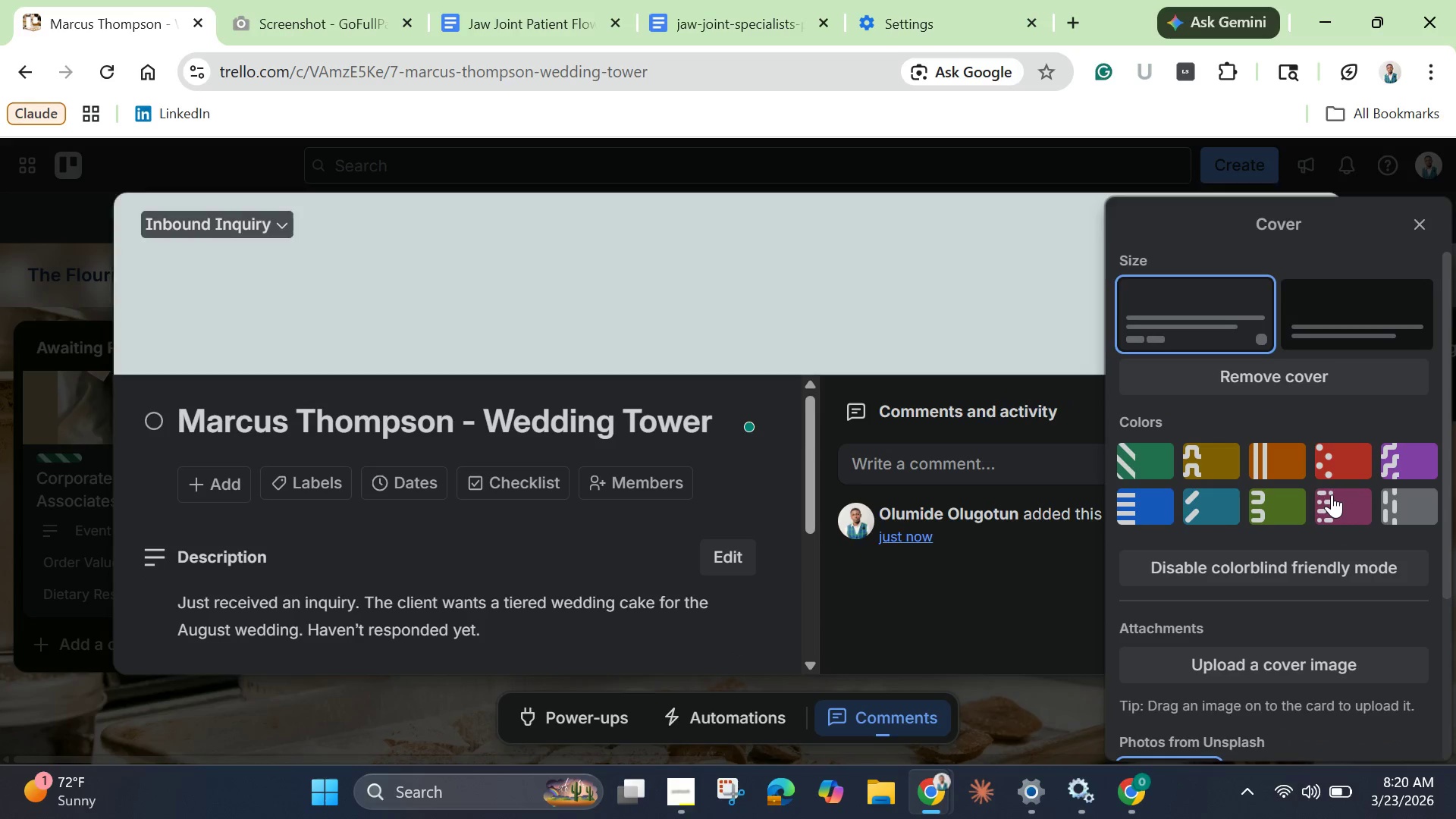 
wait(8.48)
 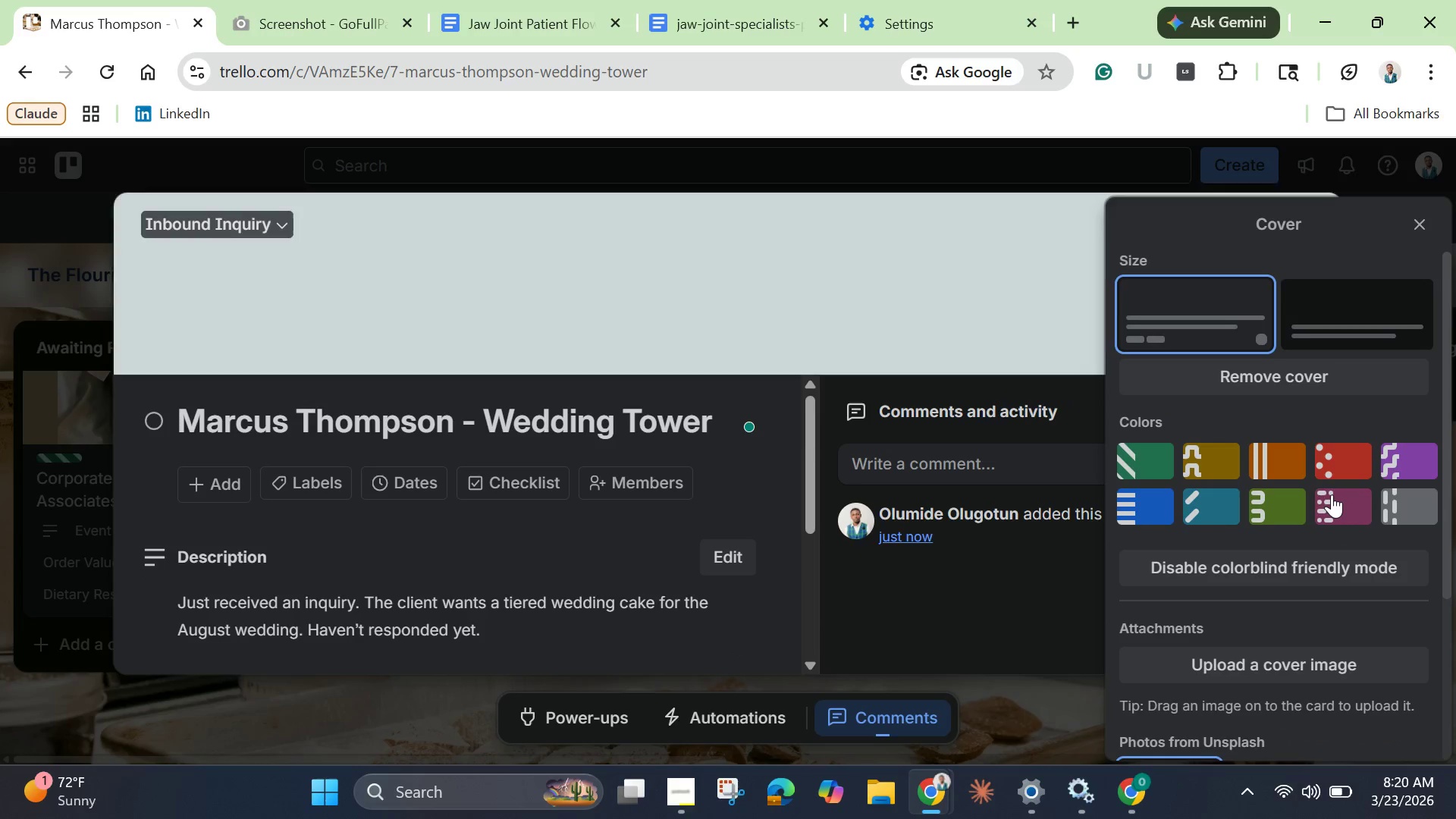 
left_click([1416, 224])
 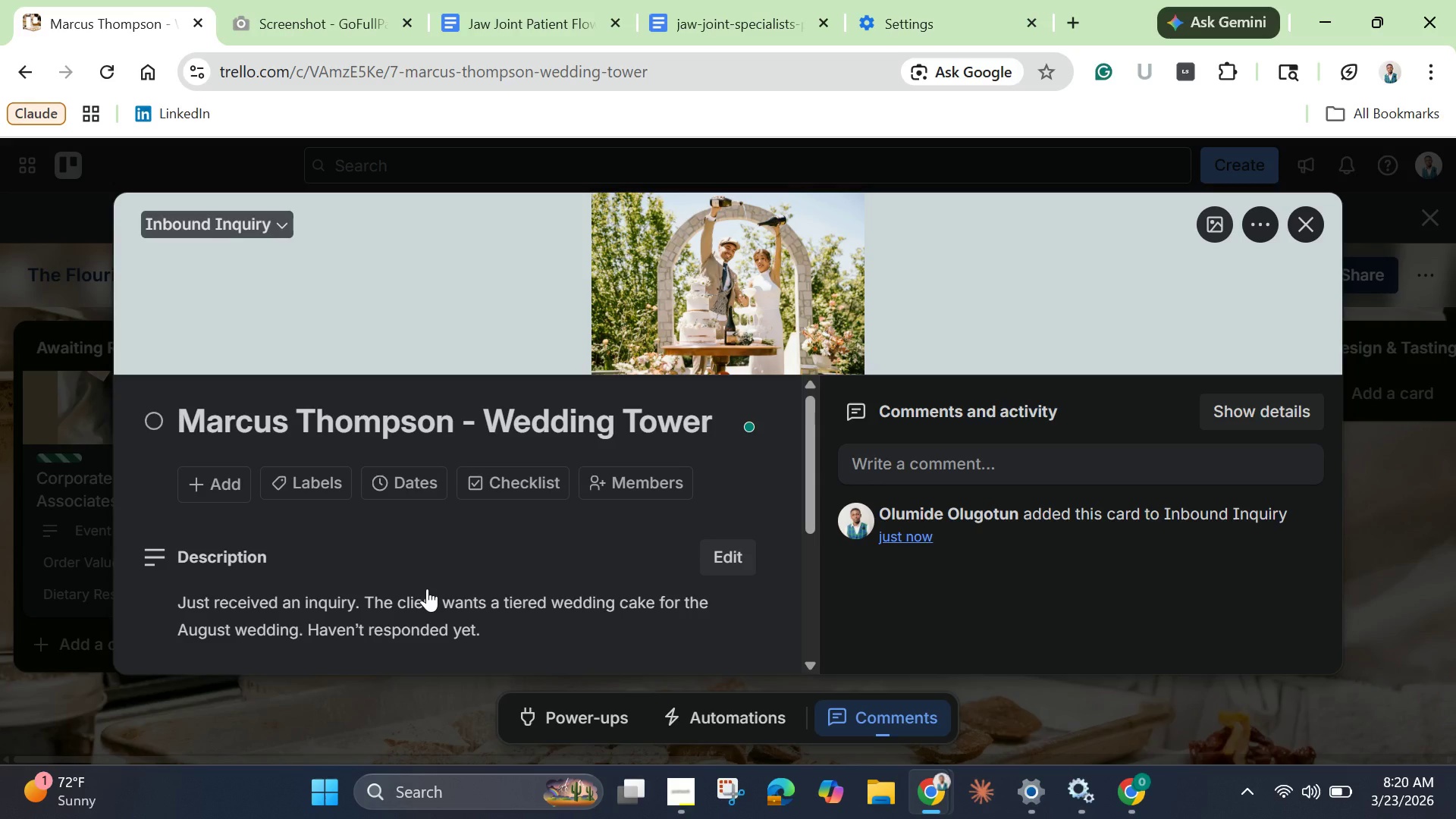 
scroll: coordinate [432, 564], scroll_direction: down, amount: 1.0
 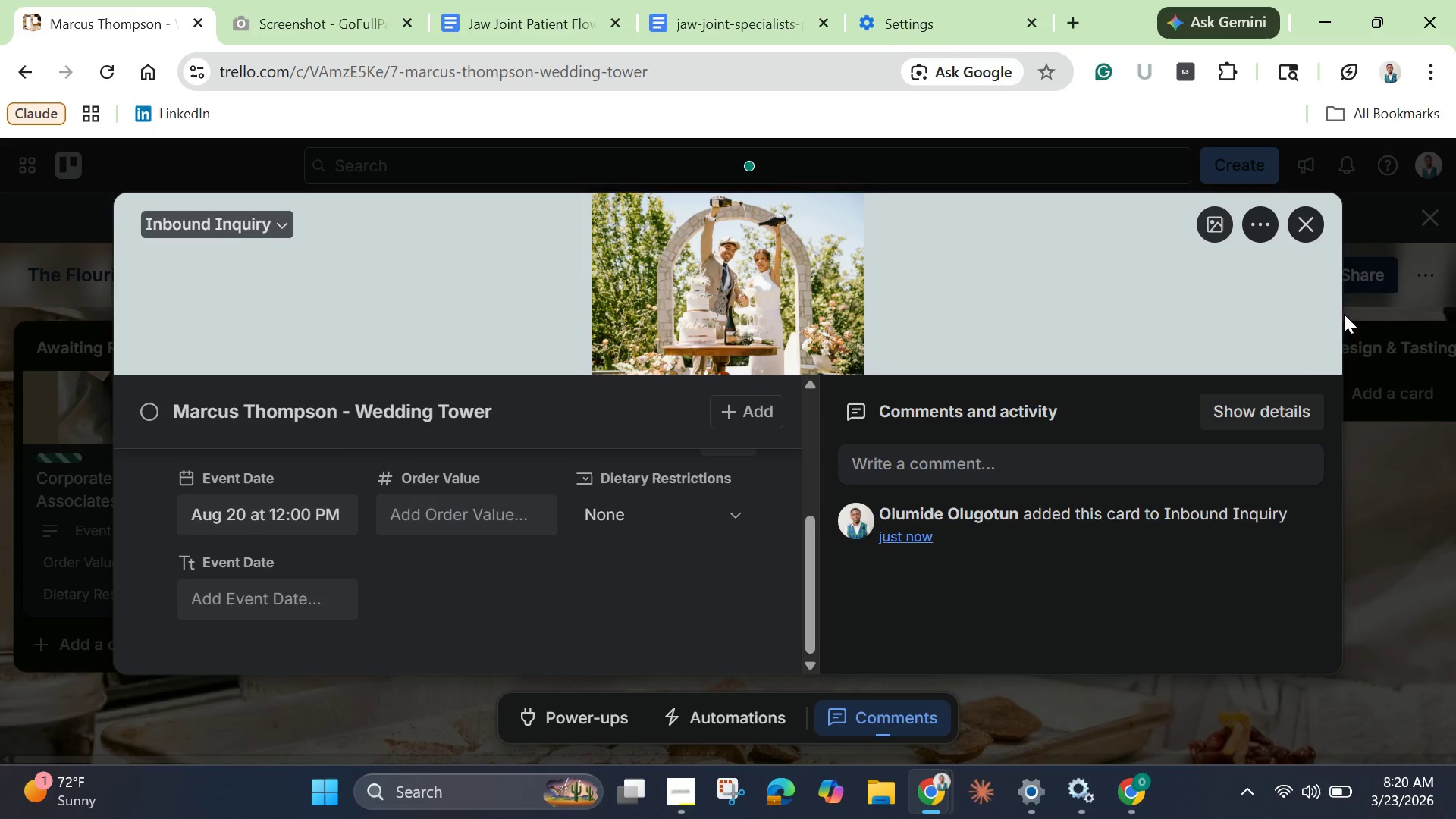 
left_click([1311, 220])
 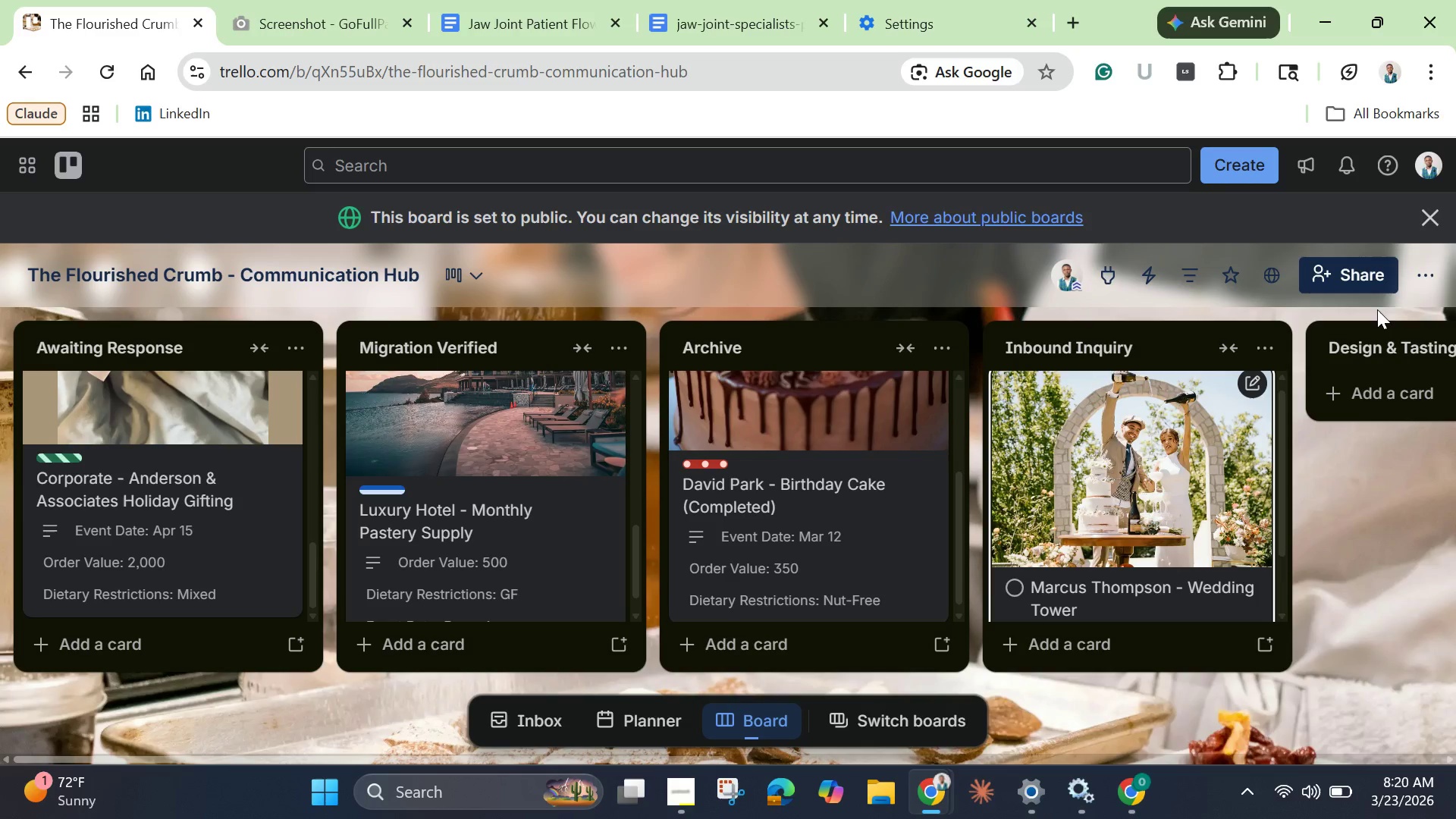 
left_click([1426, 267])
 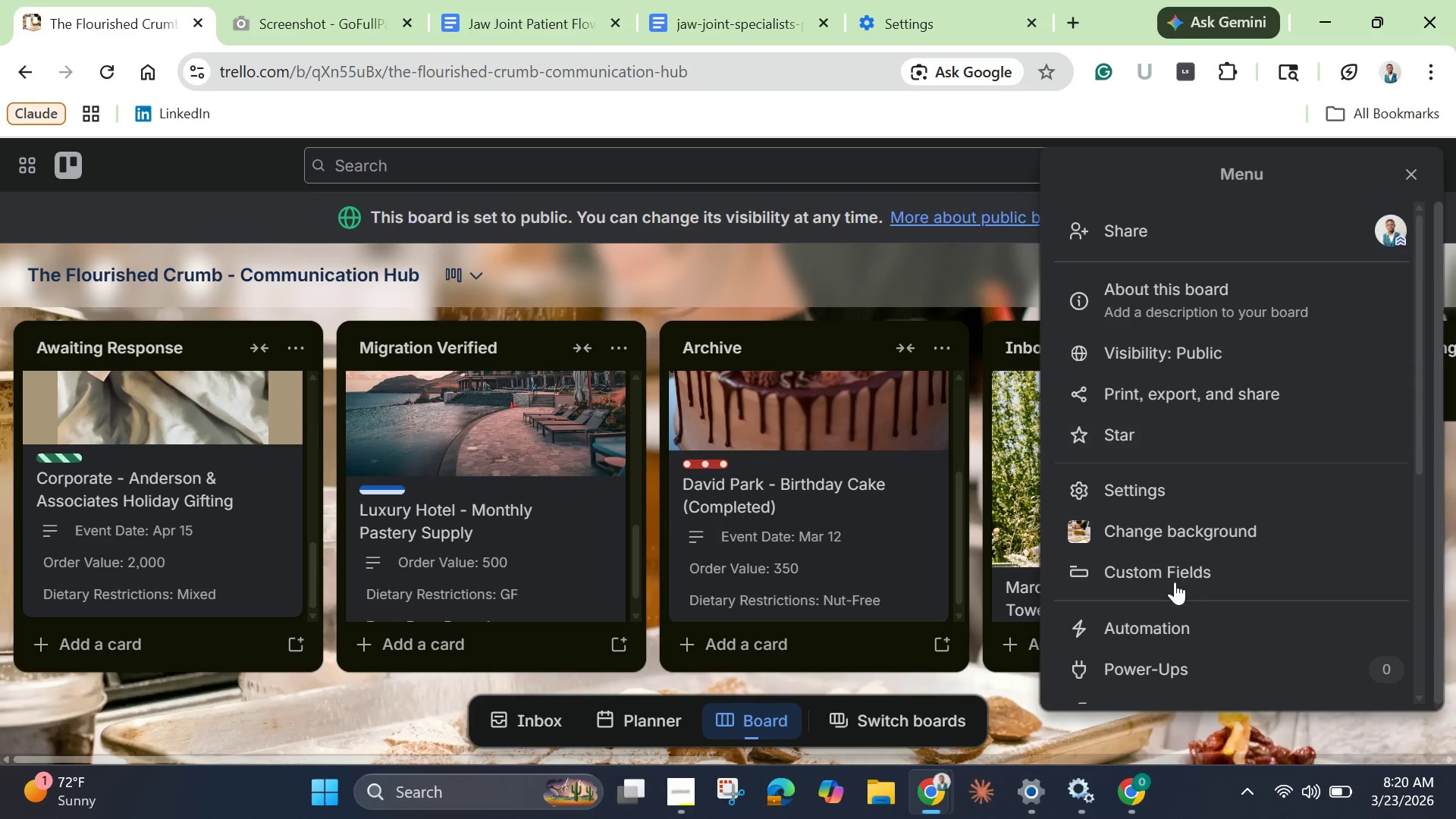 
scroll: coordinate [1175, 582], scroll_direction: down, amount: 1.0
 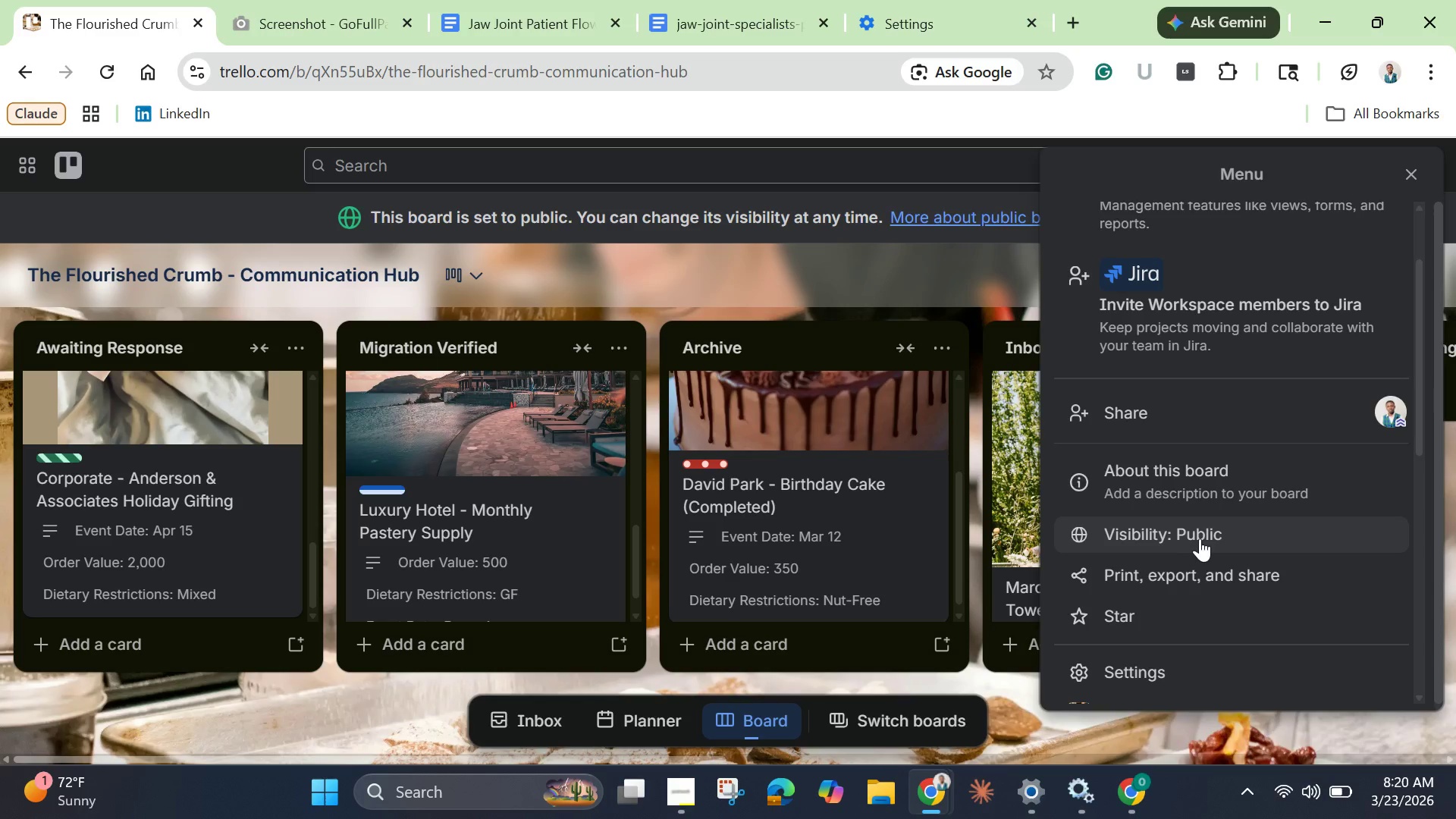 
scroll: coordinate [1201, 538], scroll_direction: none, amount: 0.0
 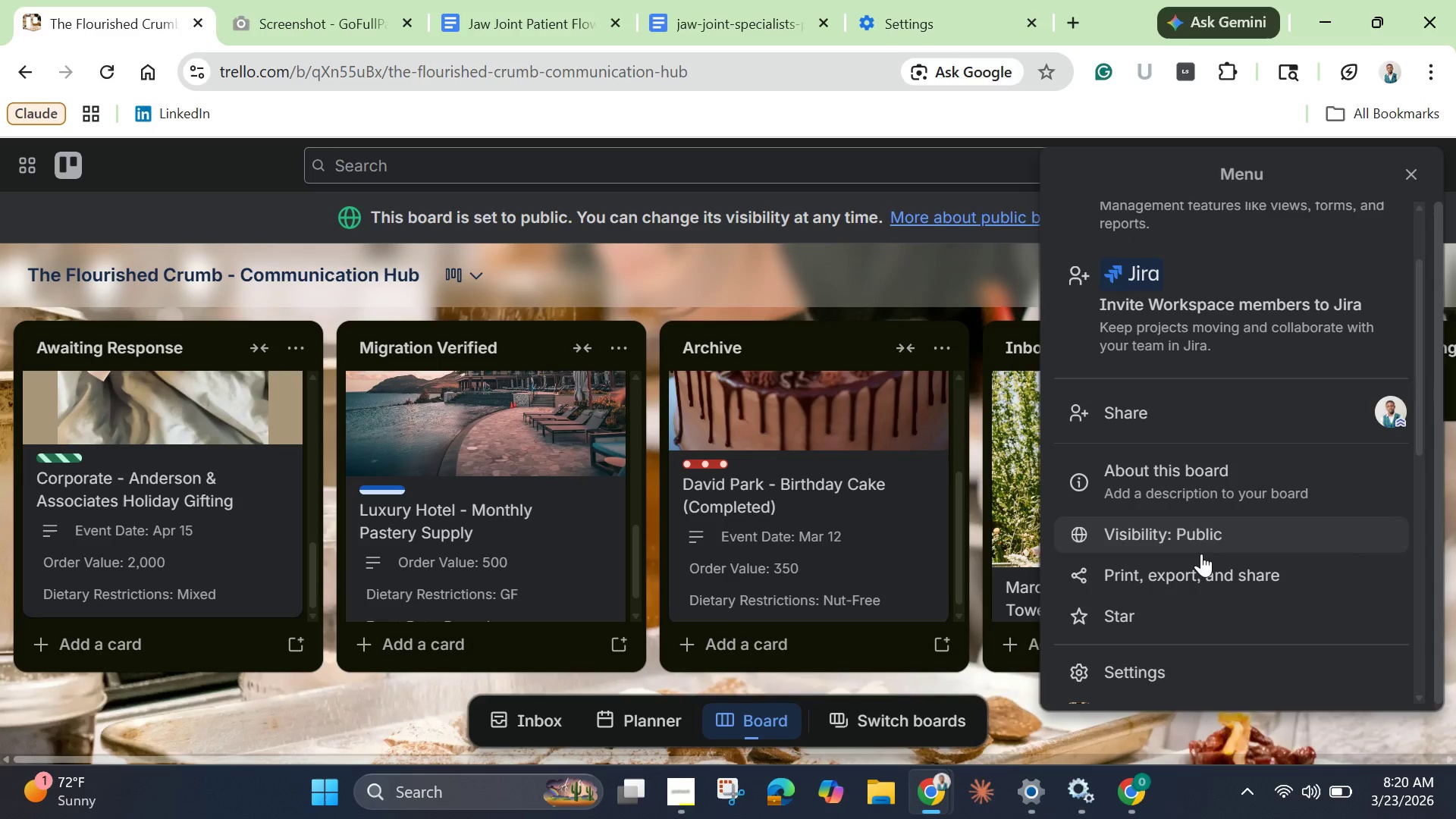 
scroll: coordinate [1203, 563], scroll_direction: down, amount: 3.0
 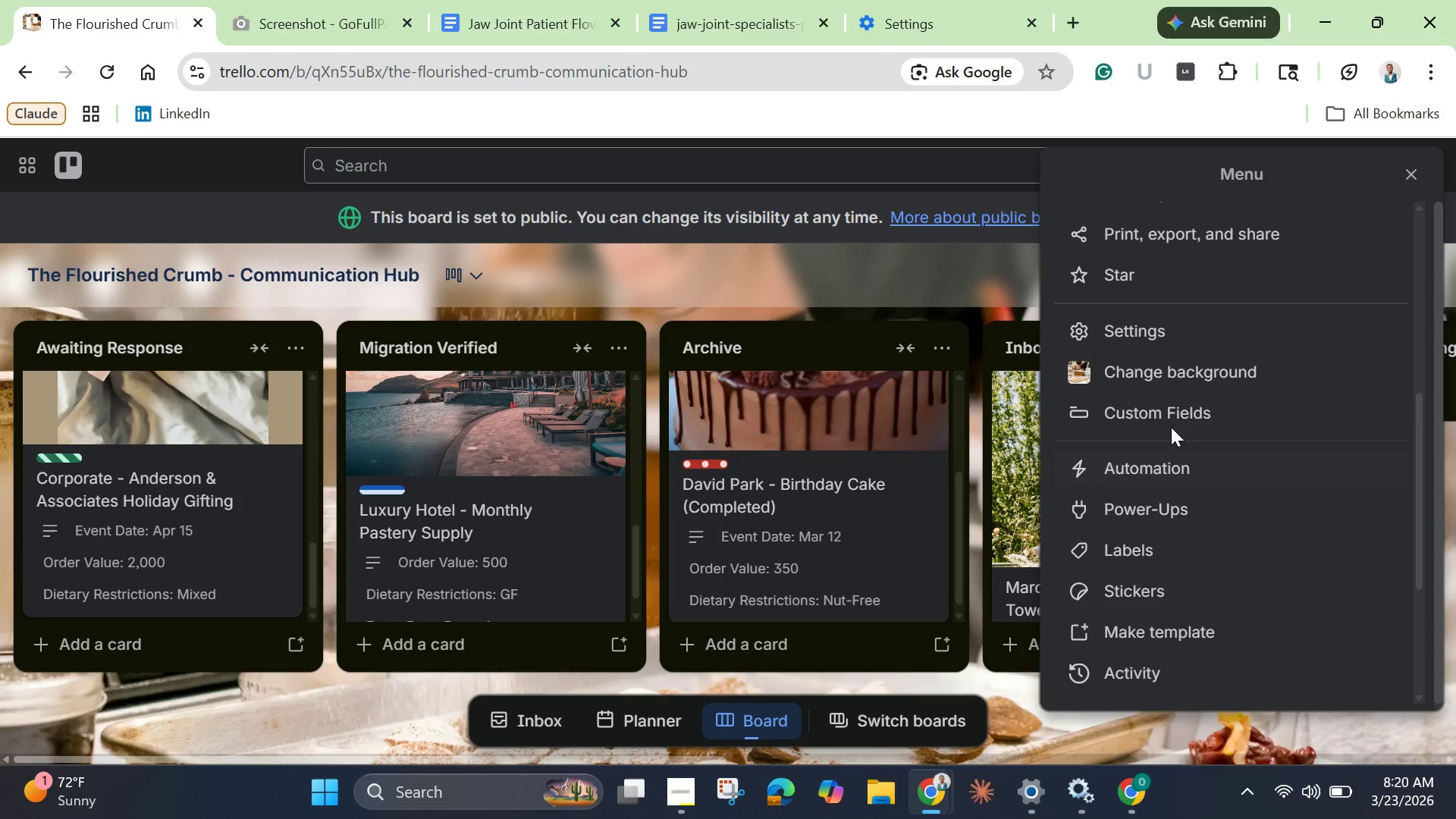 
left_click([1169, 410])
 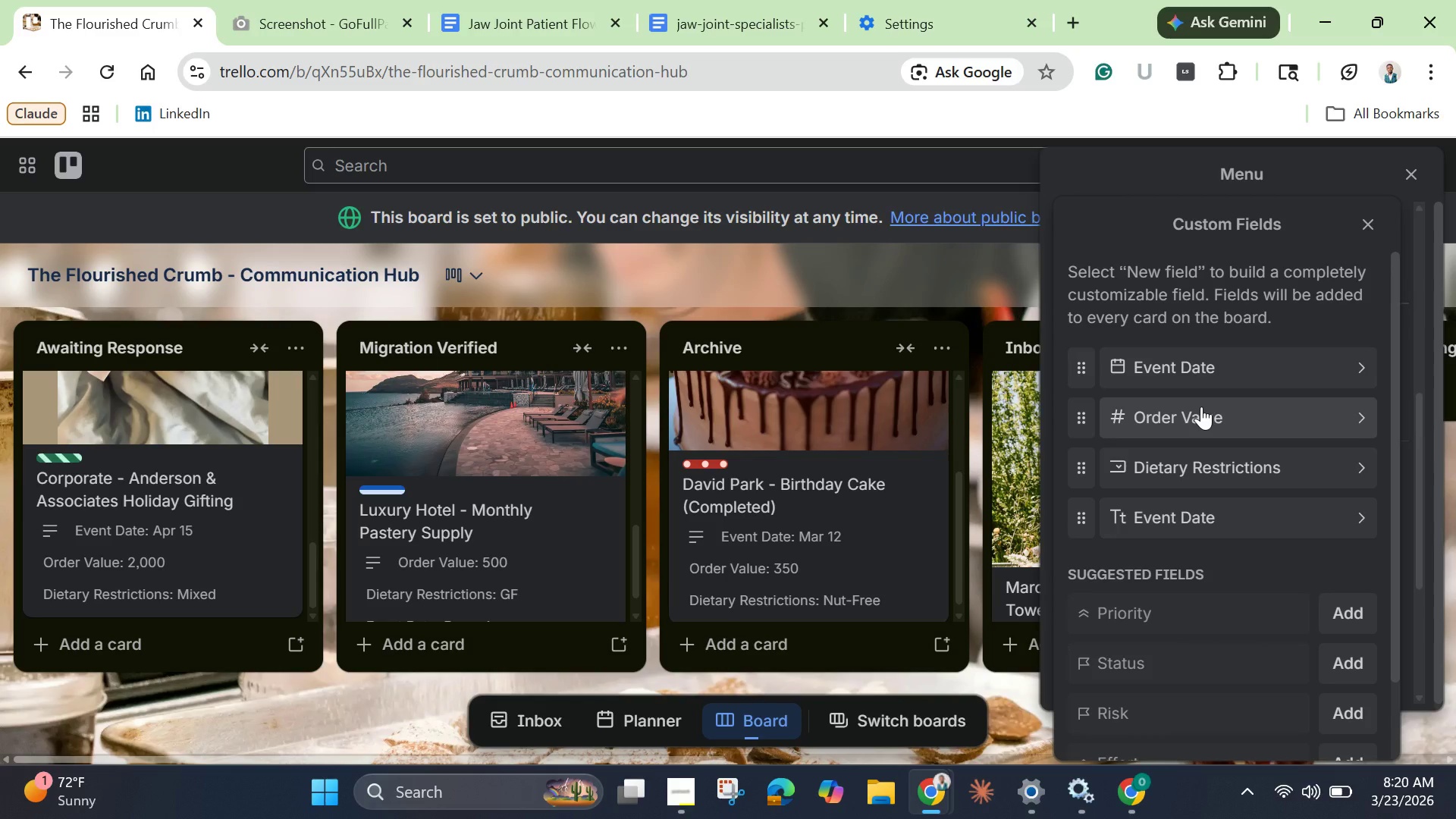 
wait(5.17)
 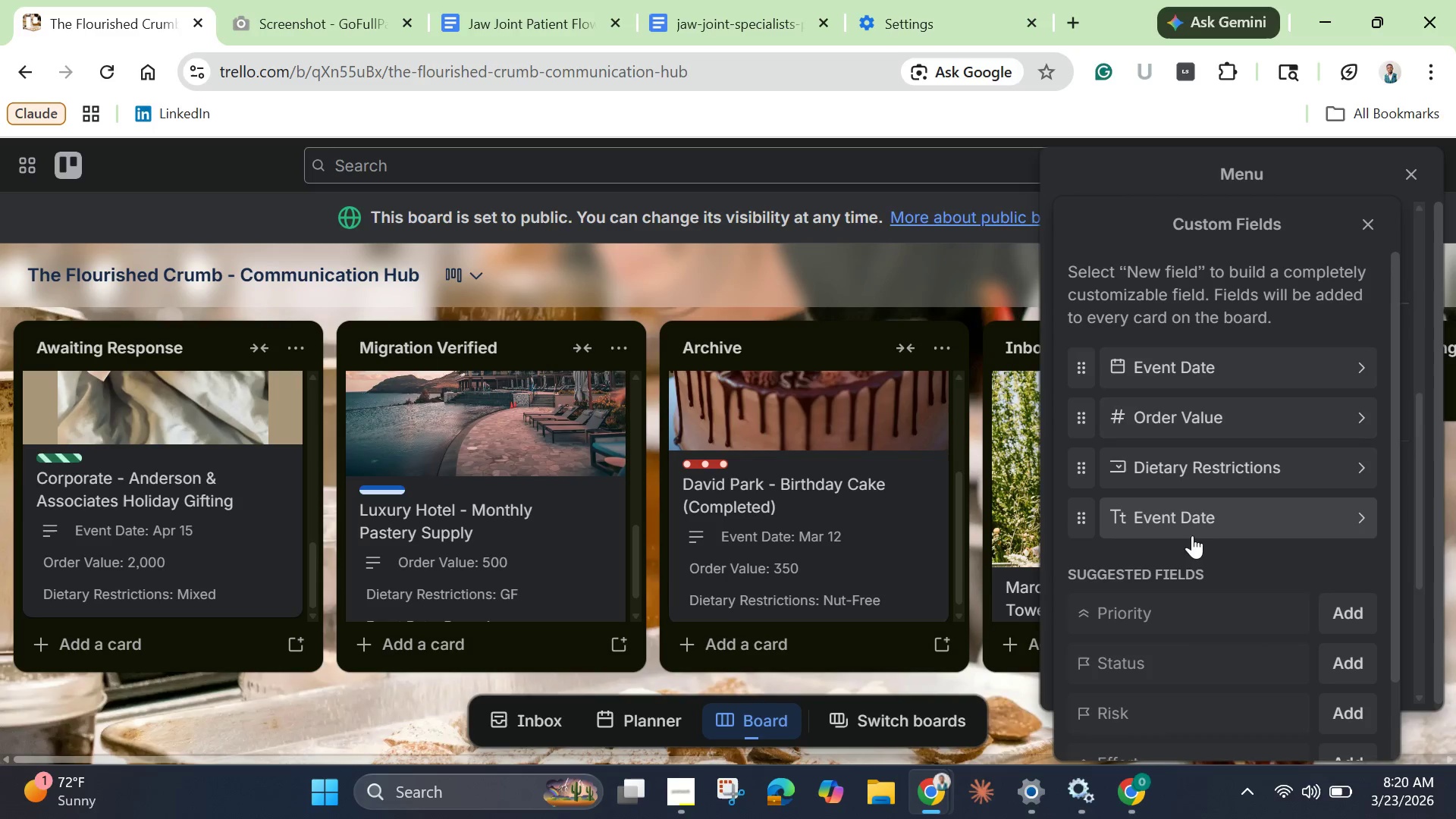 
left_click([1206, 414])
 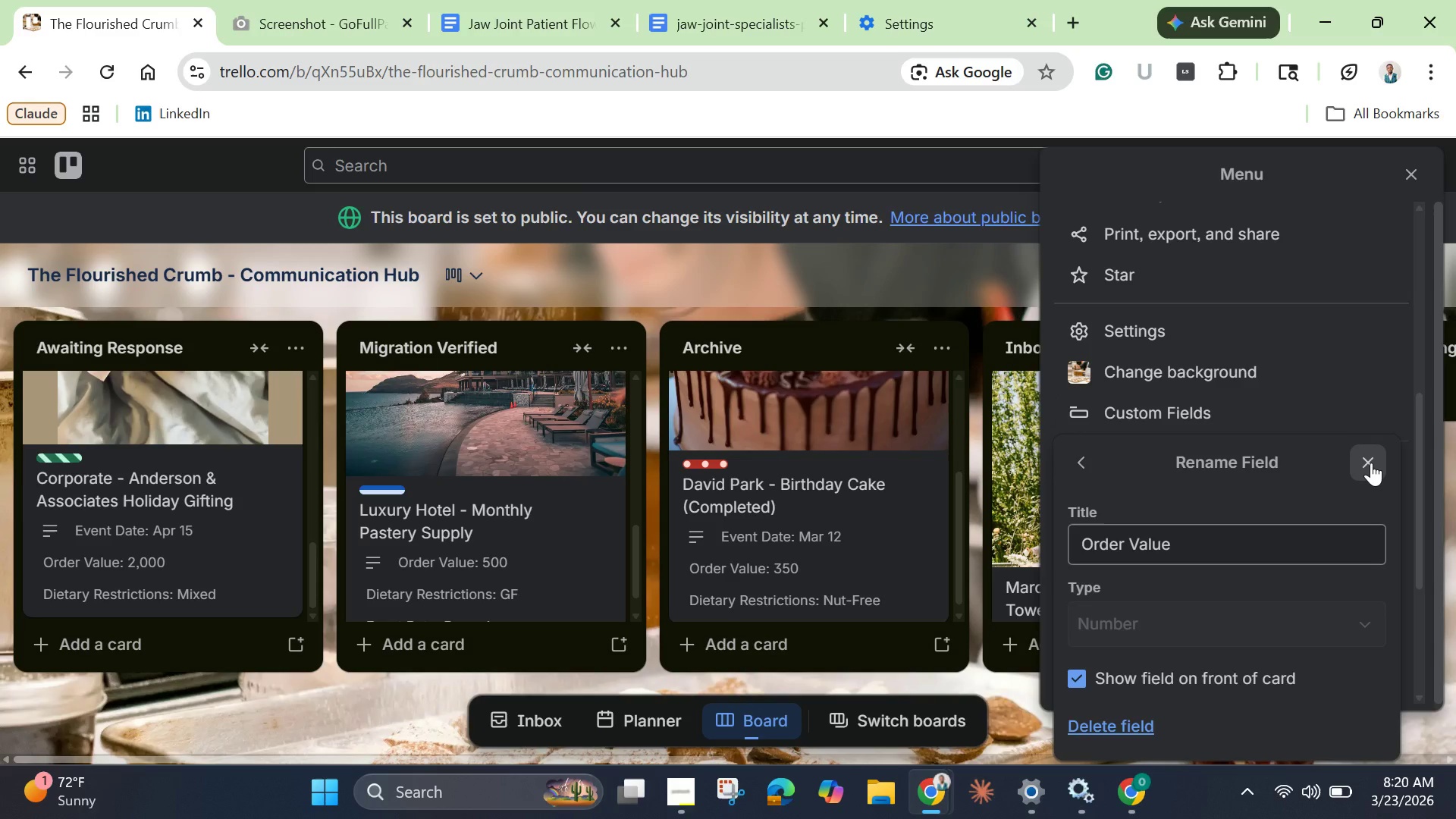 
wait(11.77)
 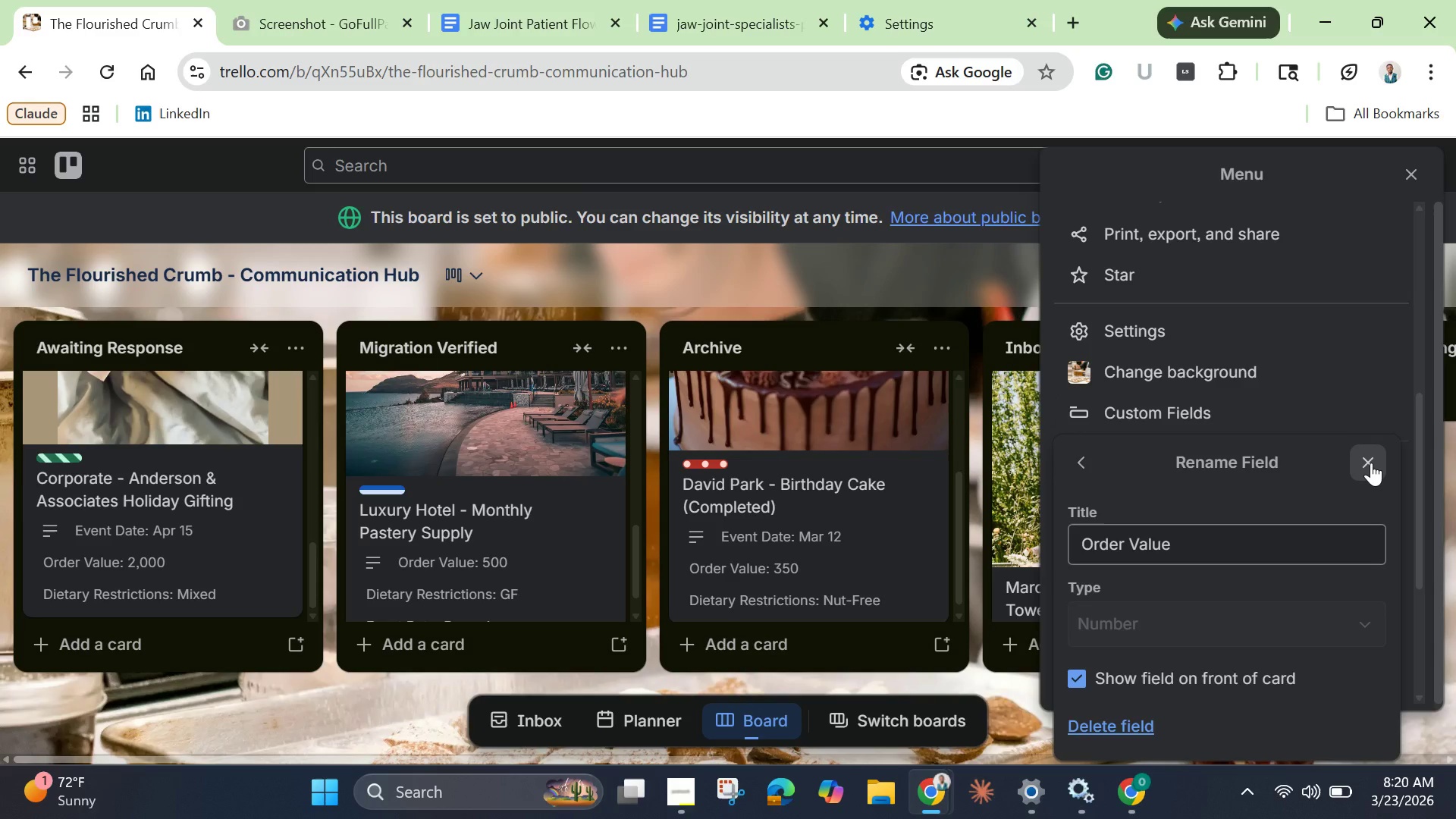 
left_click([1371, 463])
 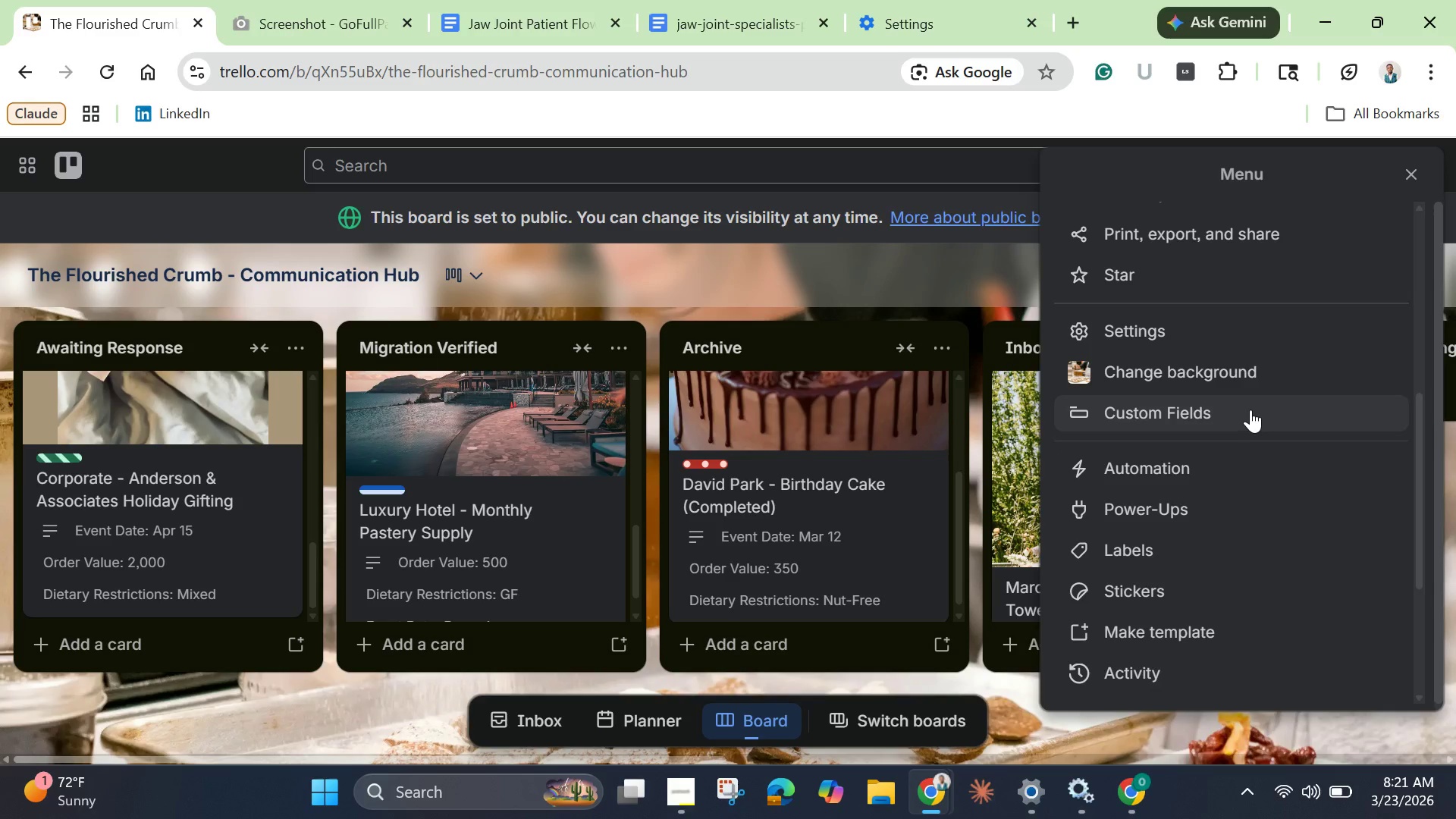 
left_click([1250, 410])
 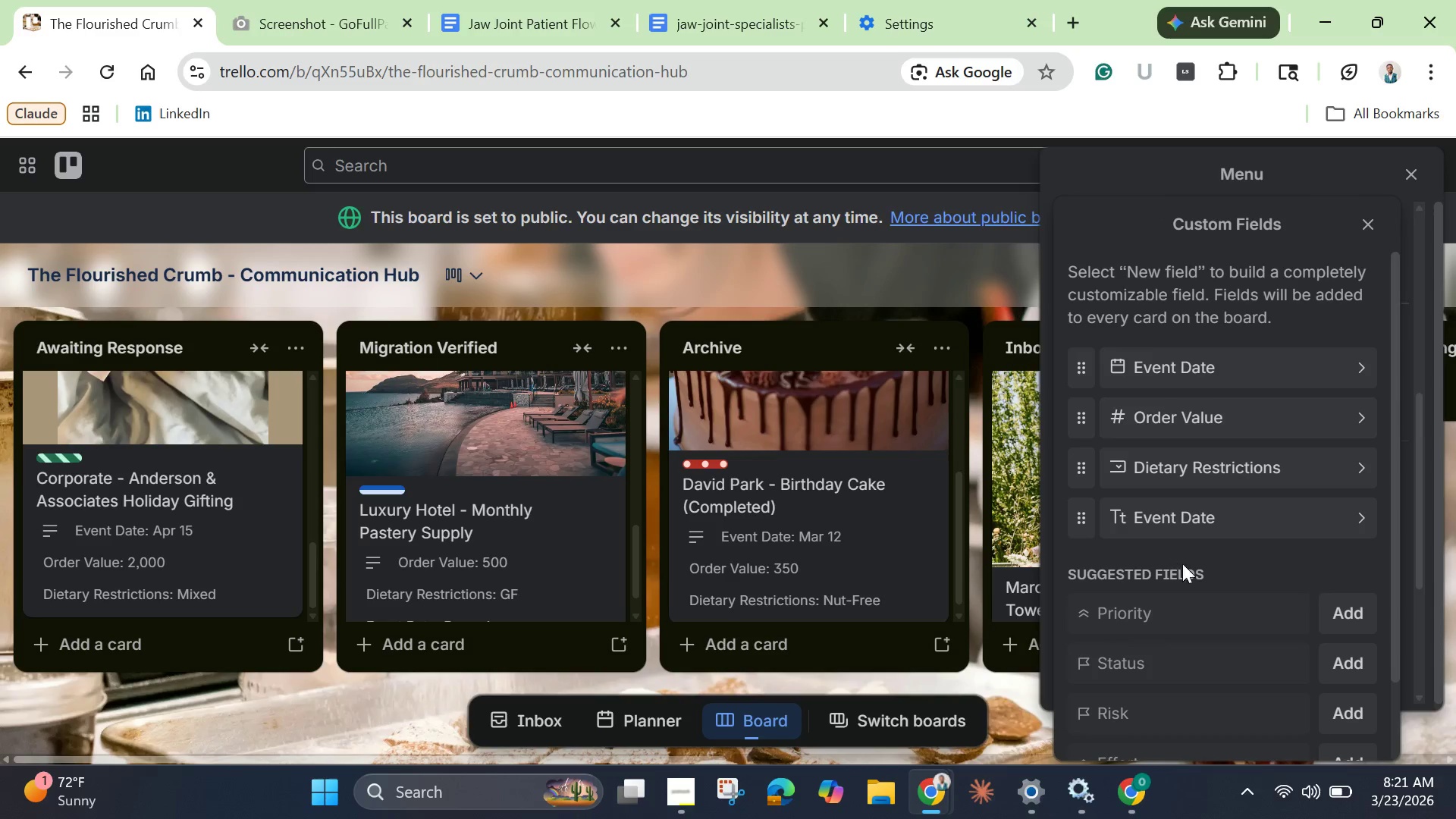 
scroll: coordinate [1228, 654], scroll_direction: down, amount: 8.0
 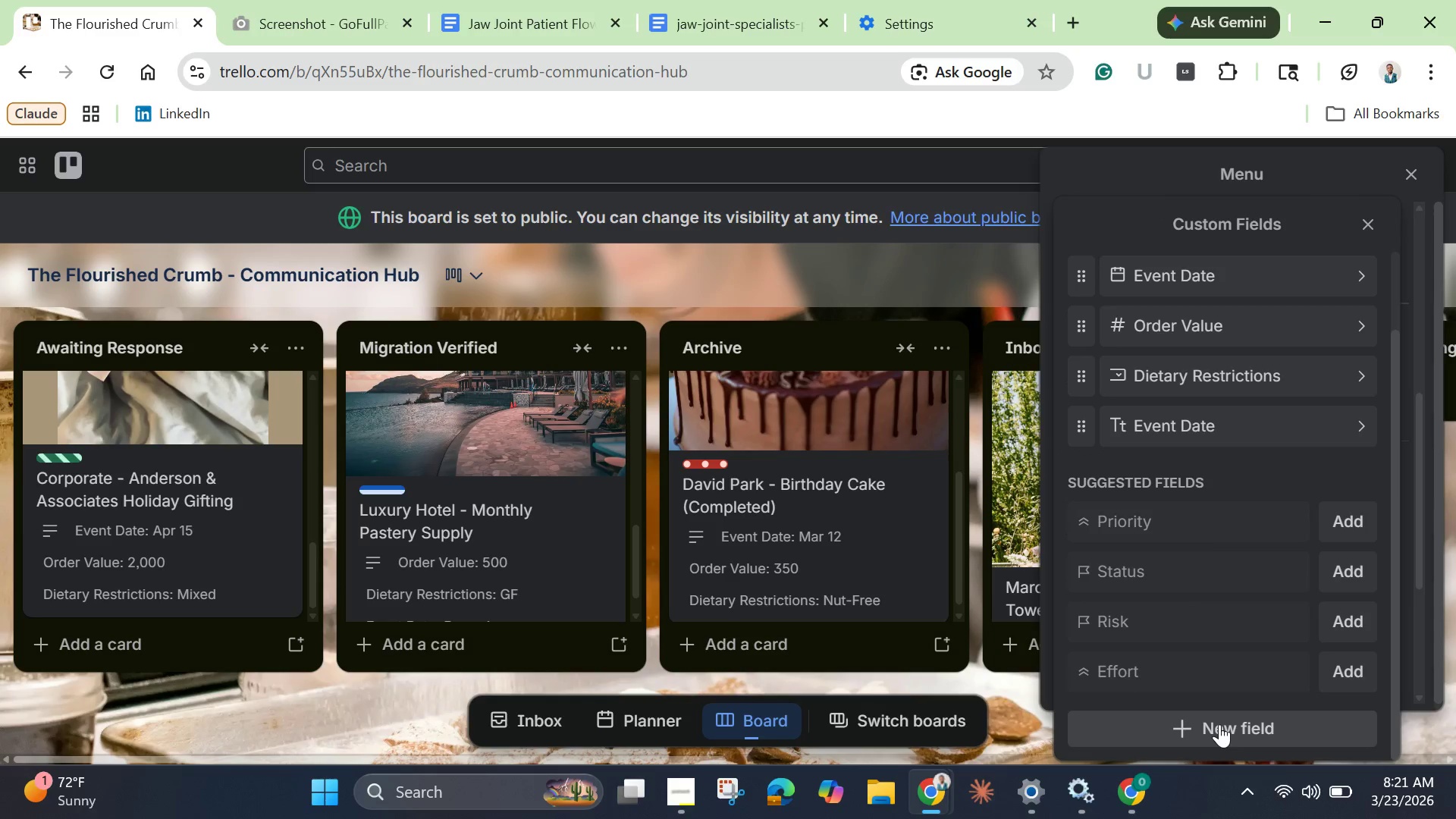 
left_click([1219, 724])
 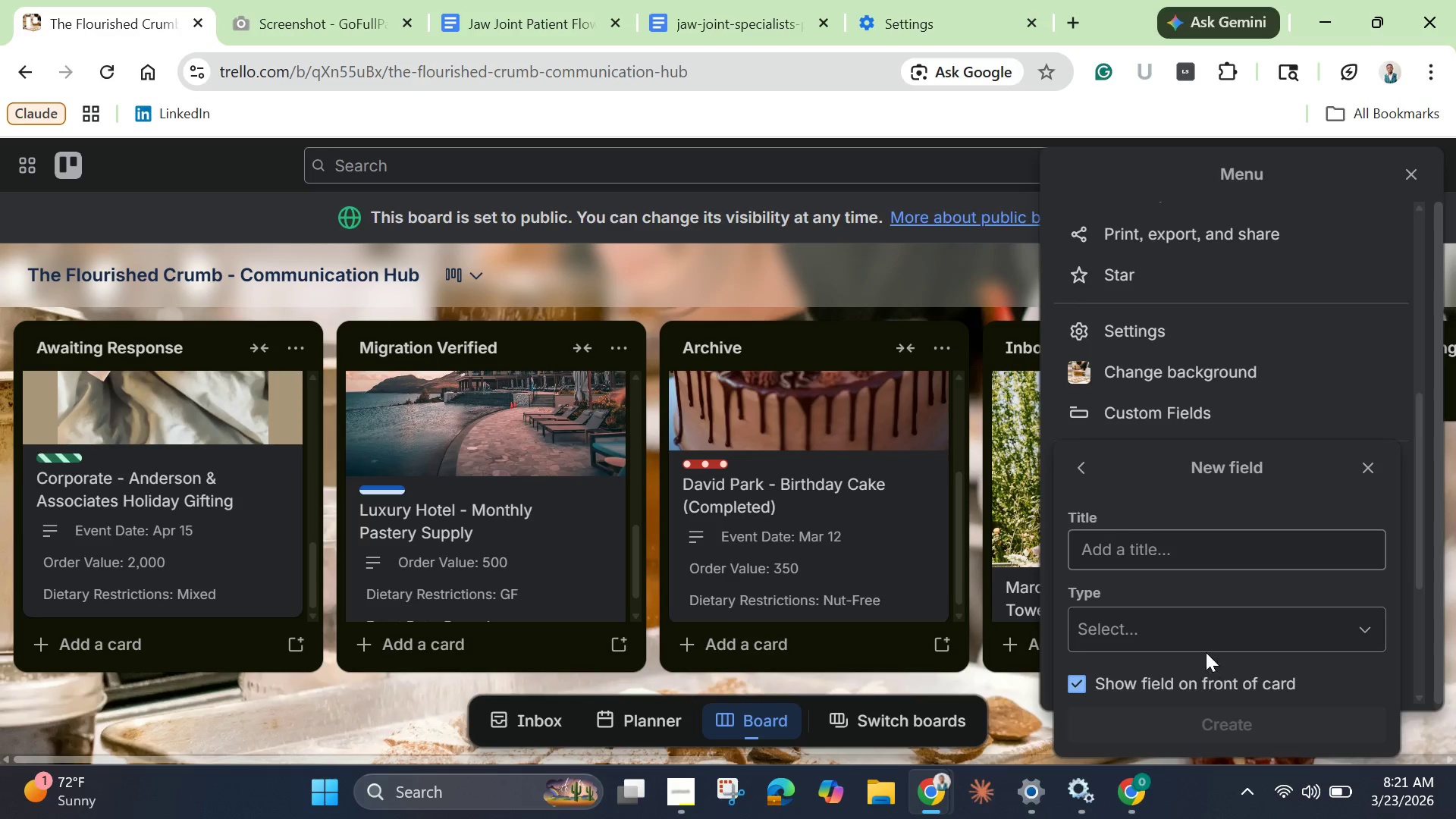 
scroll: coordinate [1206, 651], scroll_direction: down, amount: 1.0
 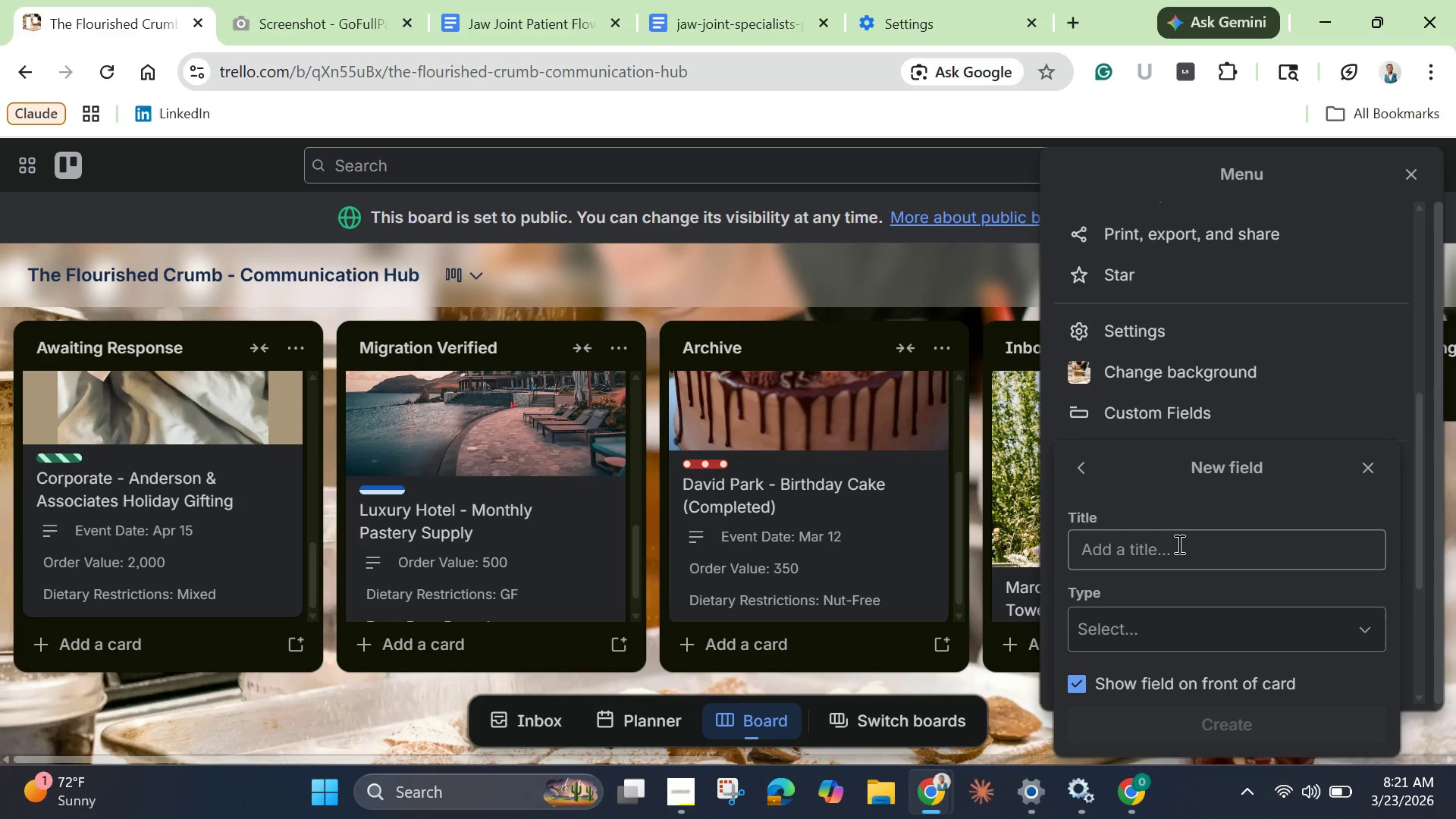 
left_click([1178, 544])
 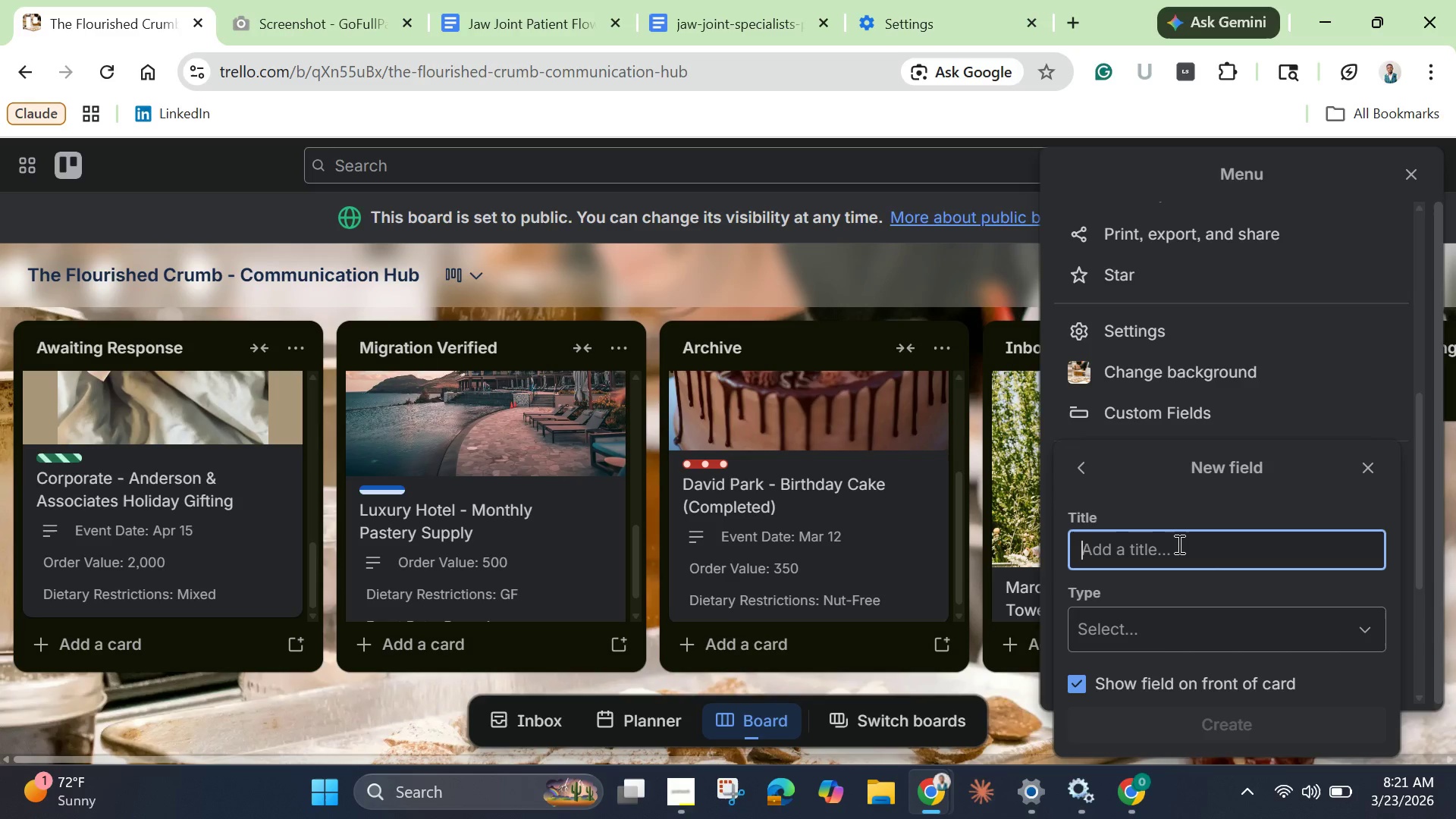 
wait(6.58)
 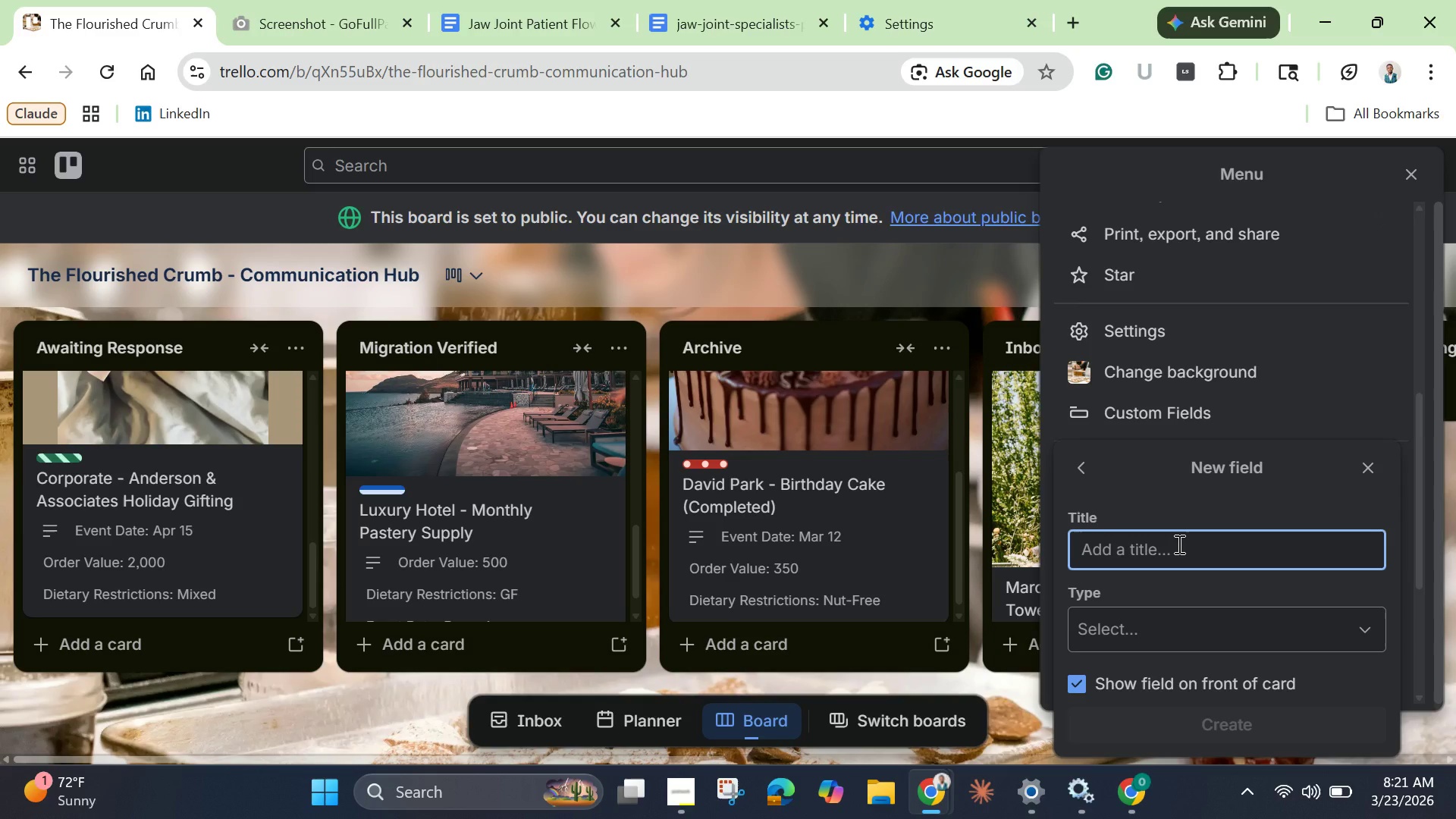 
type(Order)
 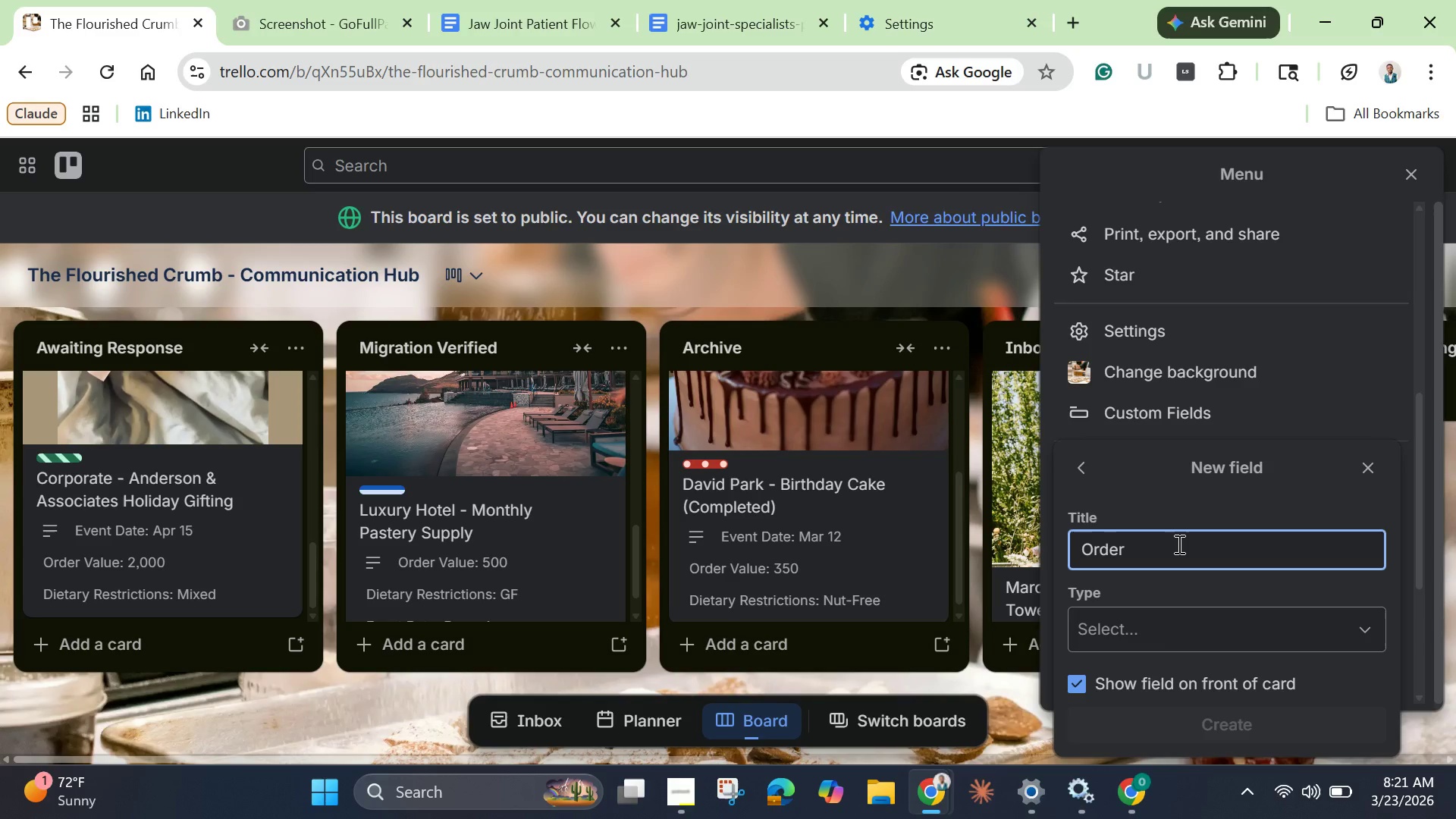 
wait(6.27)
 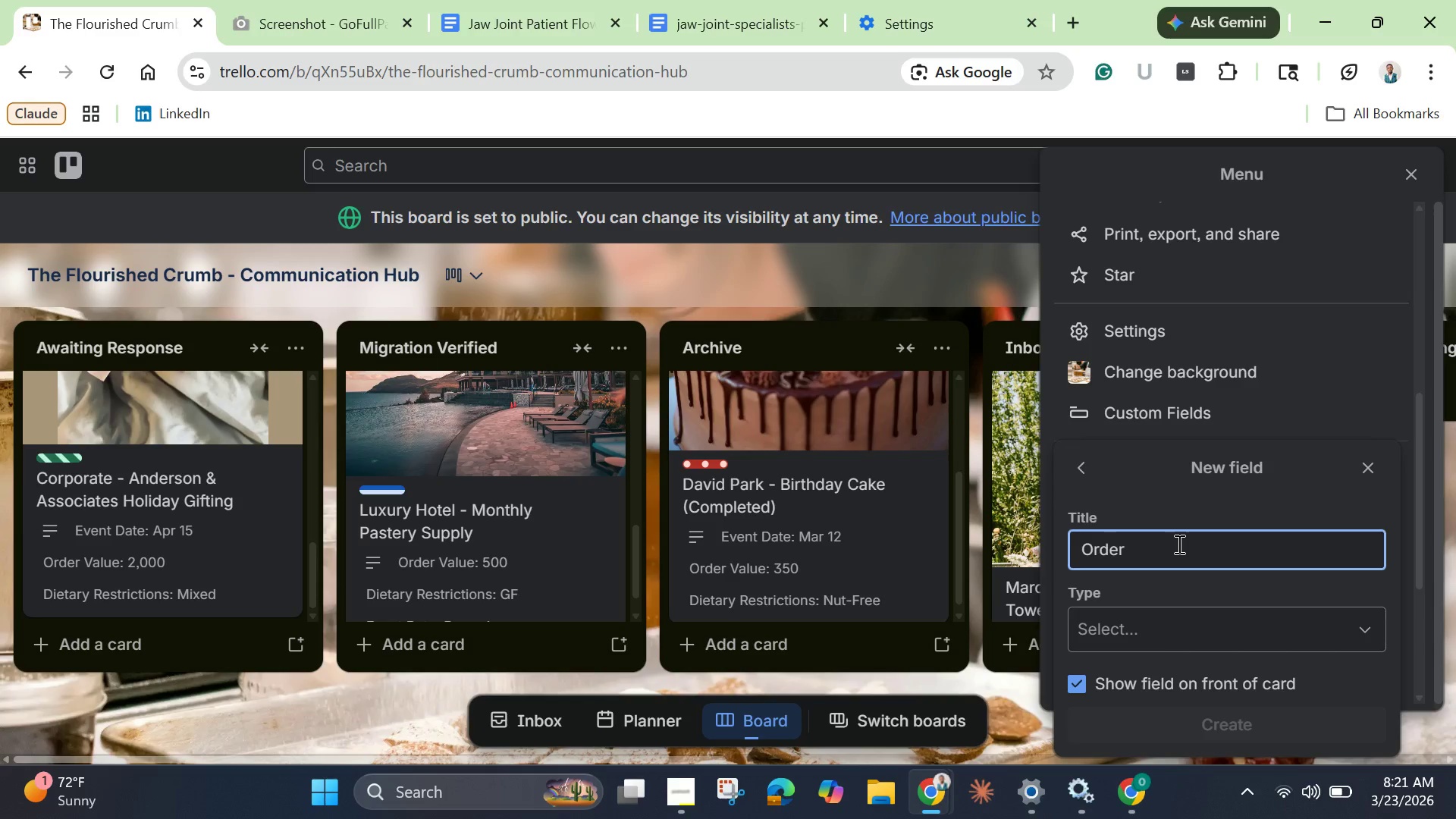 
left_click([1372, 472])
 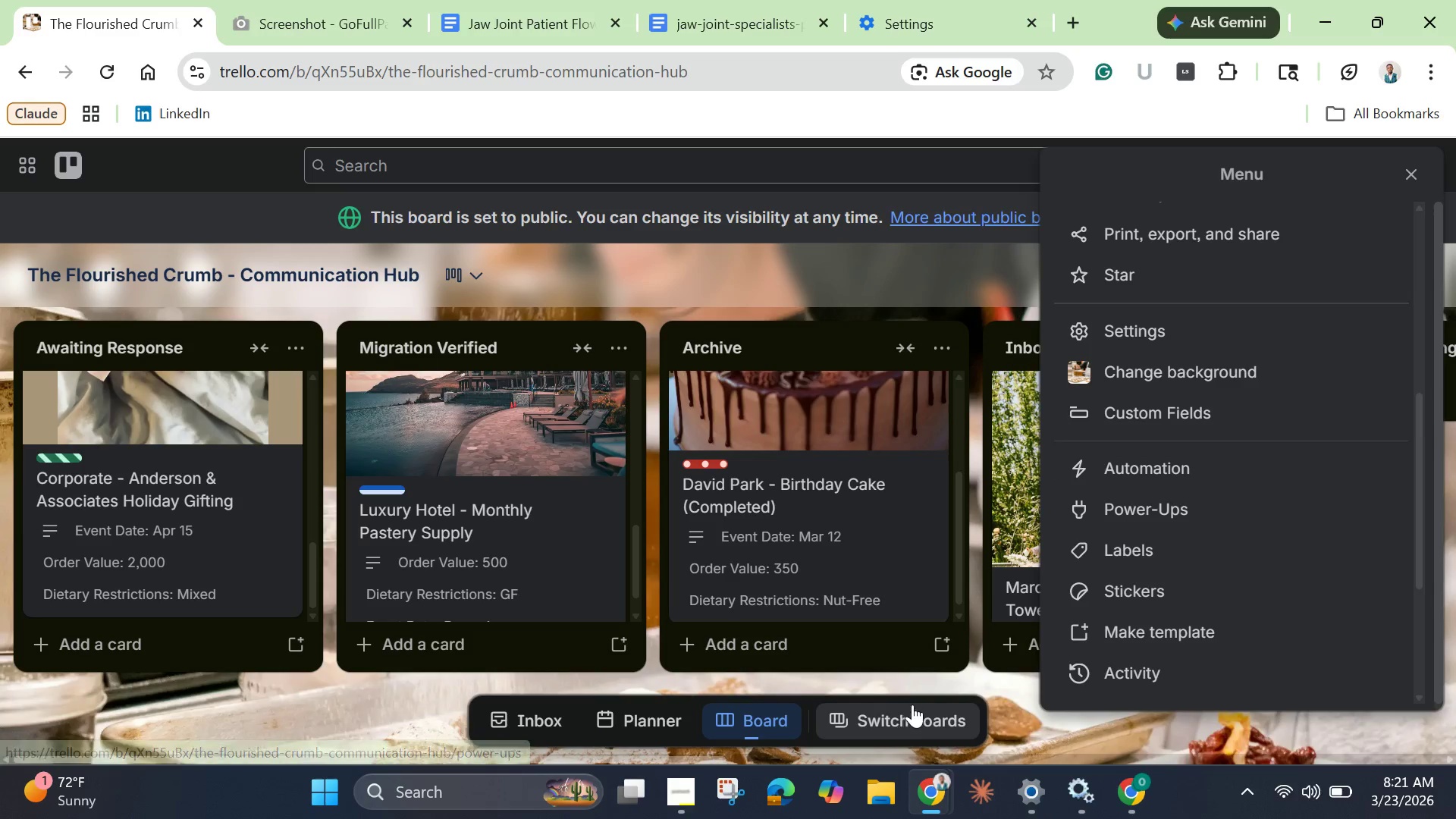 
wait(5.48)
 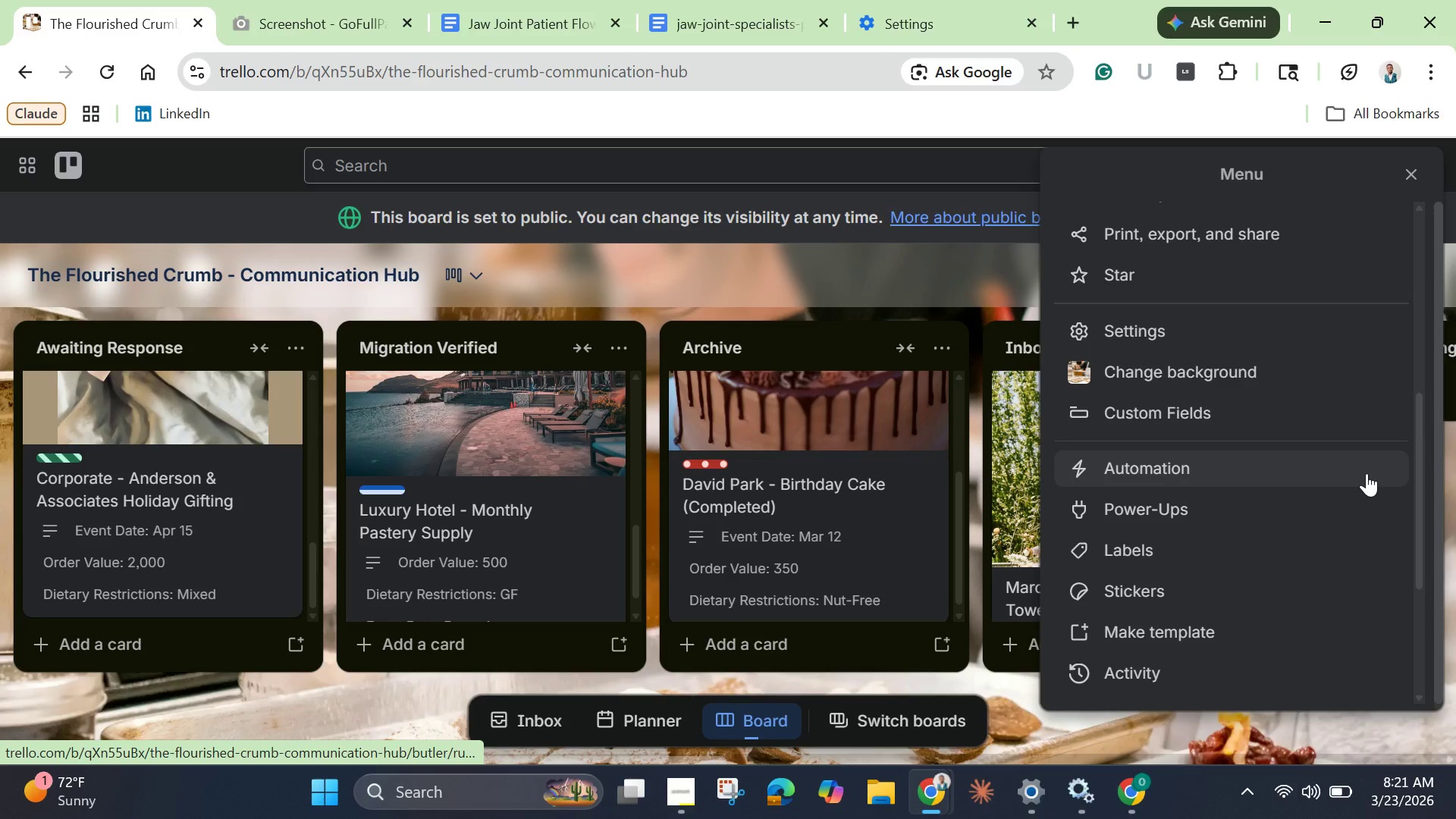 
left_click([1058, 726])
 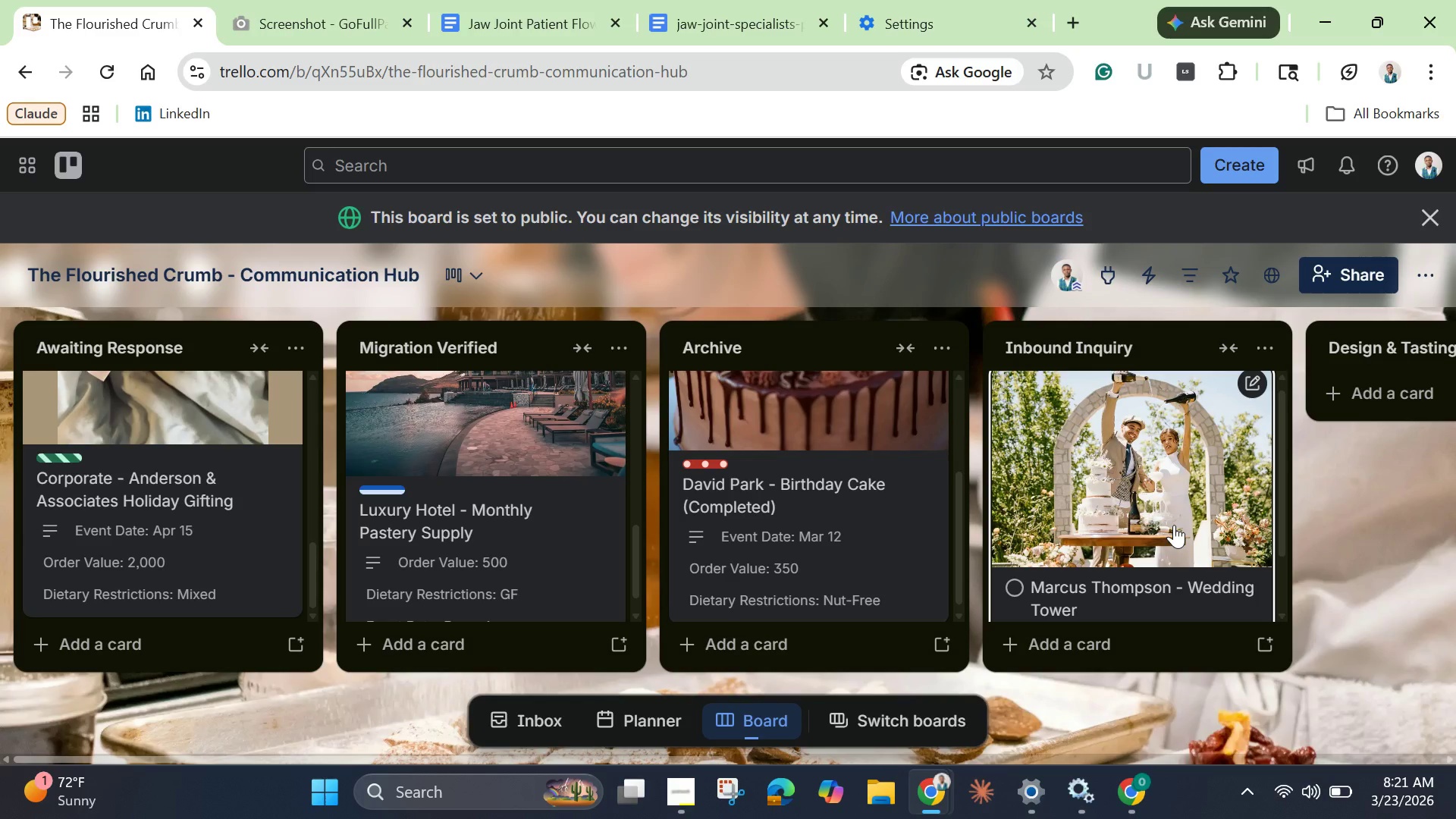 
wait(9.5)
 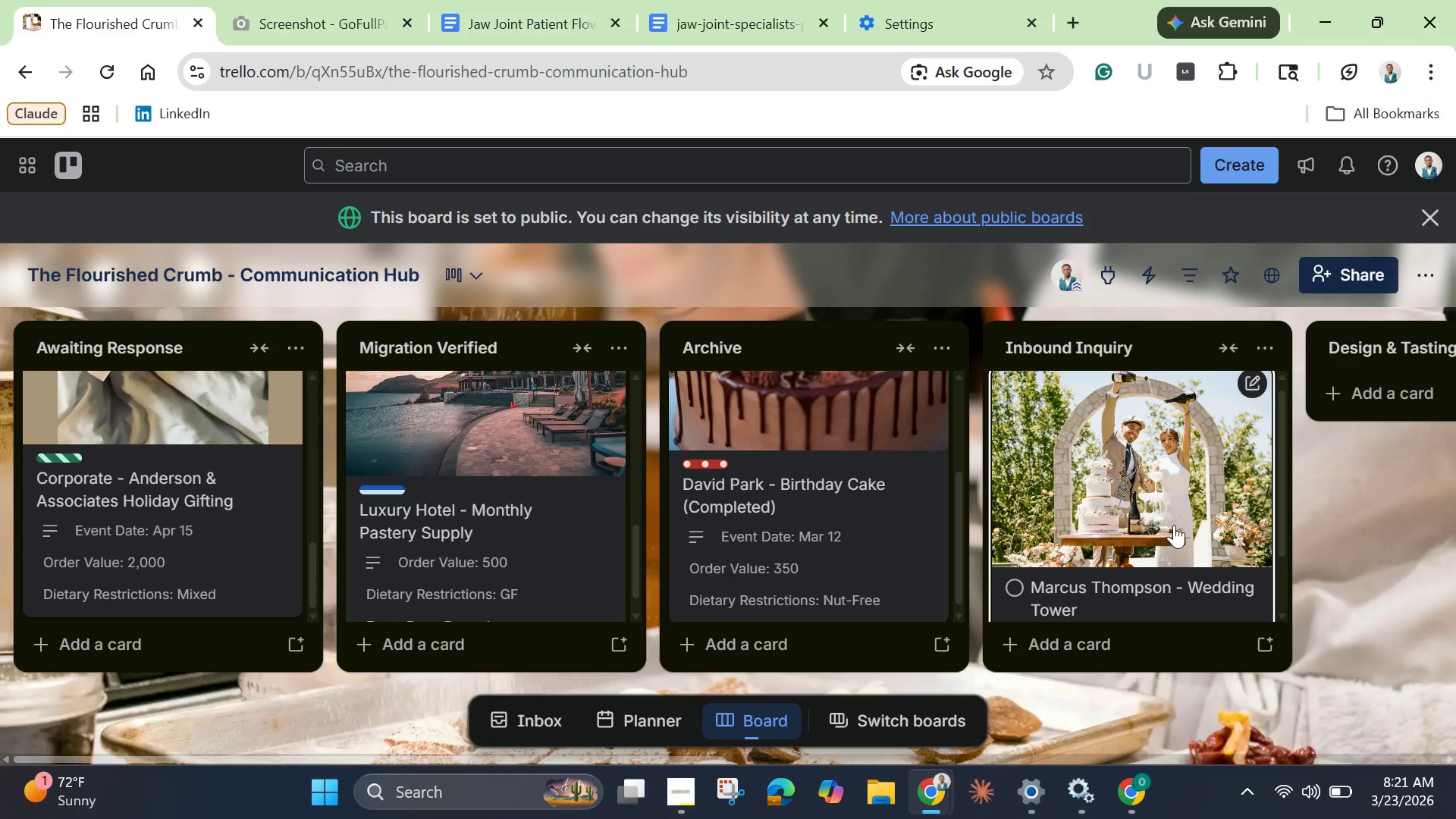 
left_click([1136, 638])
 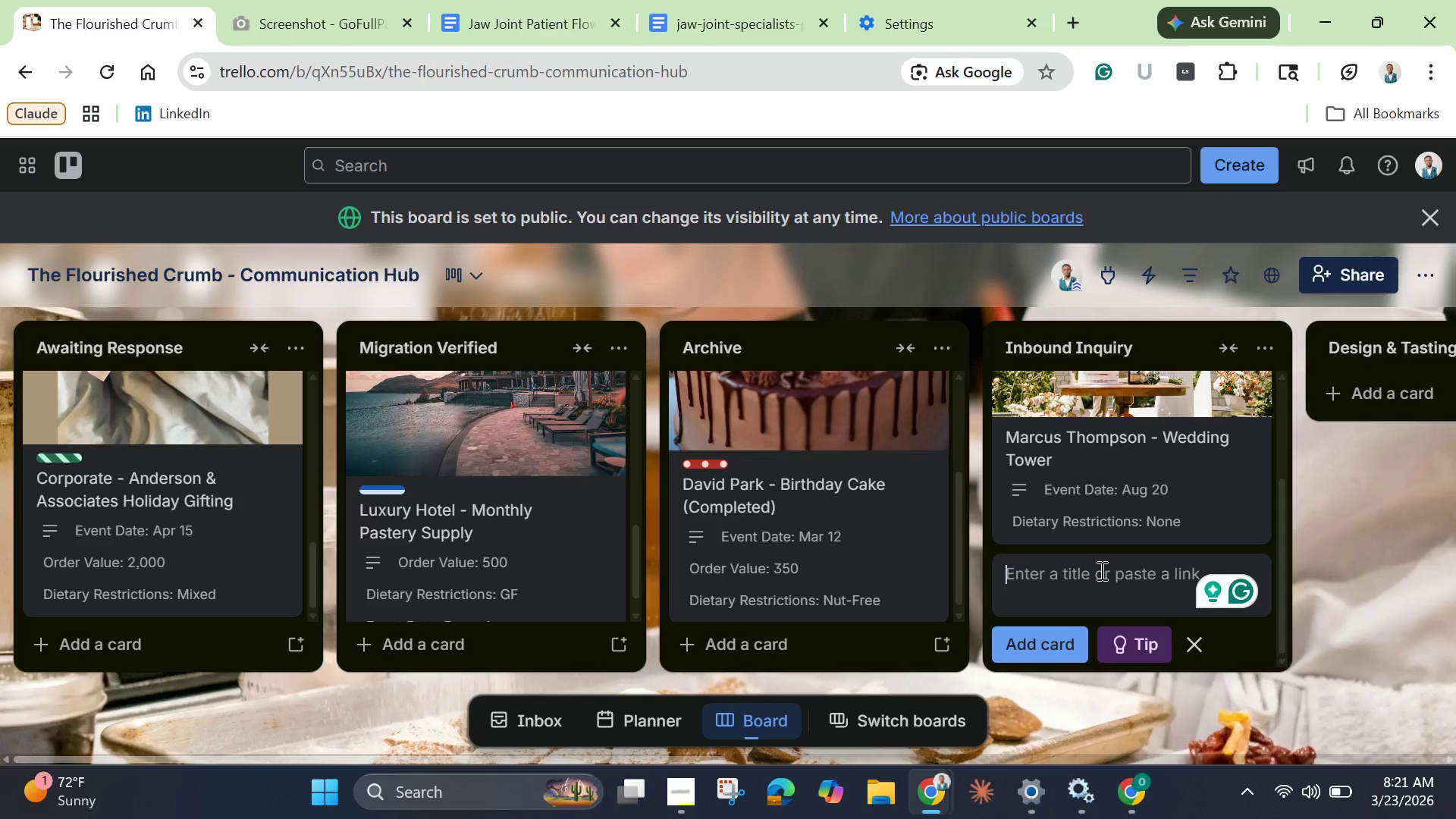 
type(Tech Startup - Produv)
key(Backspace)
type(ct Launch Desserts)
 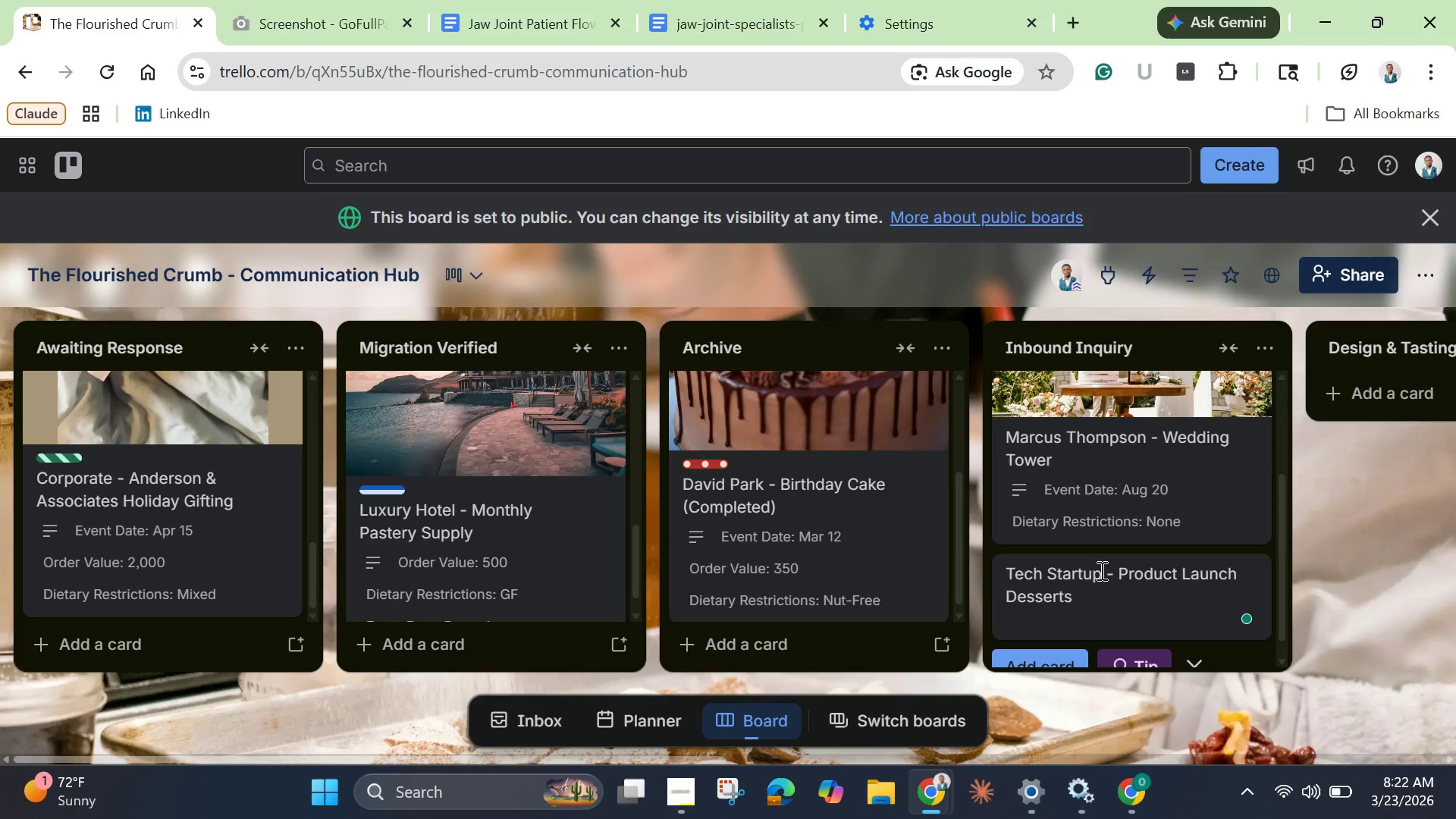 
key(Enter)
 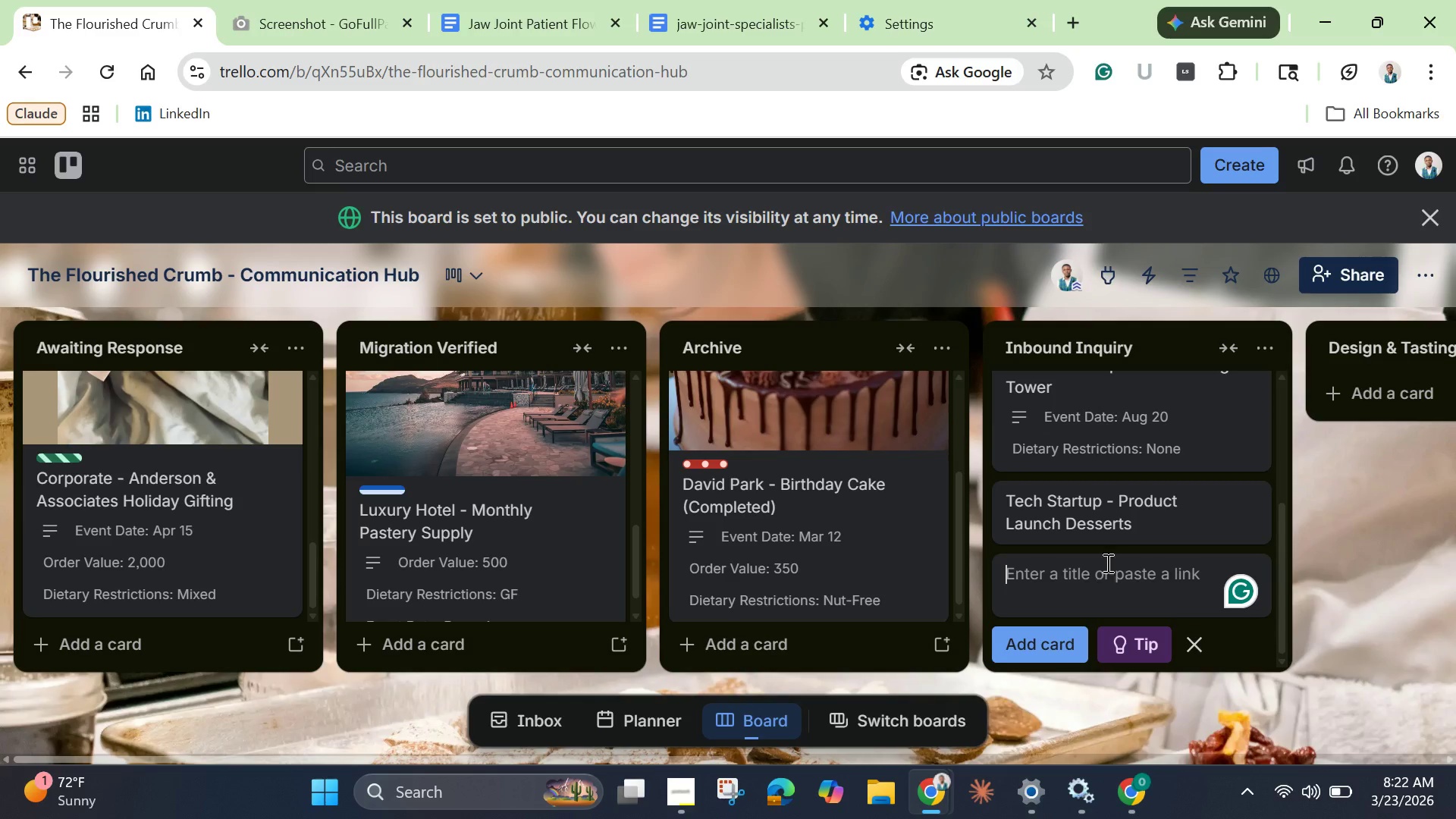 
left_click([1121, 497])
 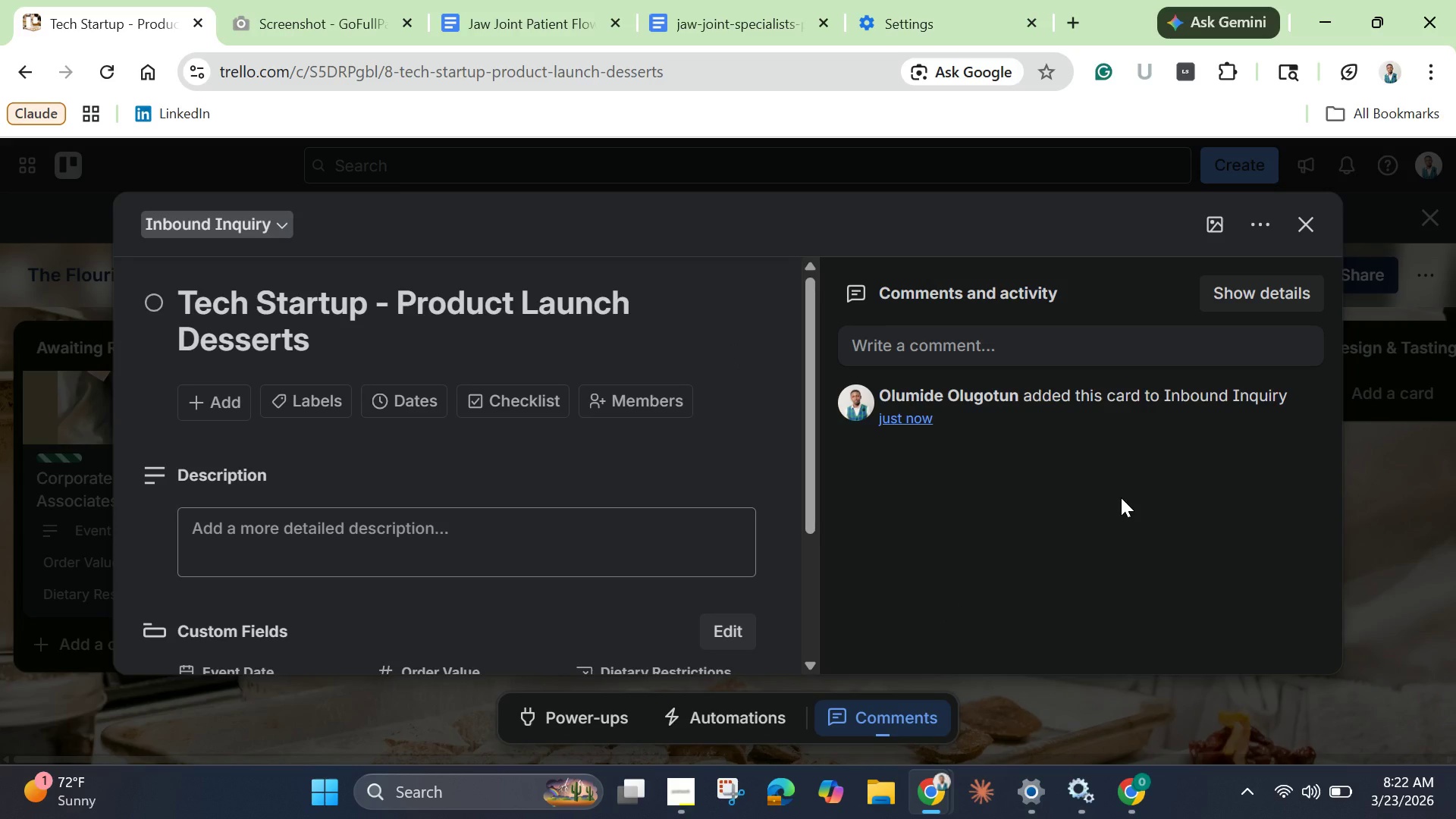 
wait(21.68)
 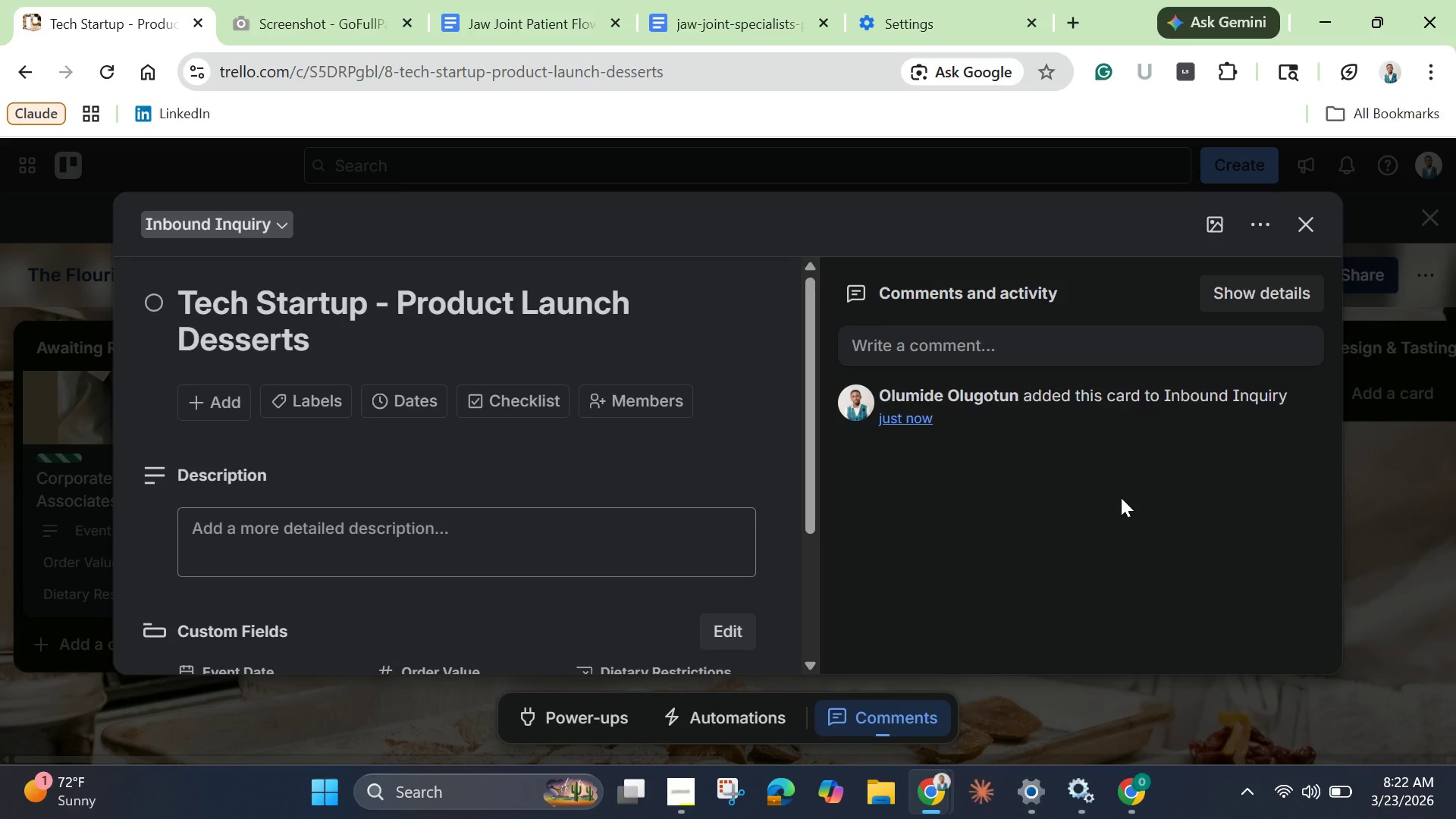 
mouse_move([325, 450])
 